 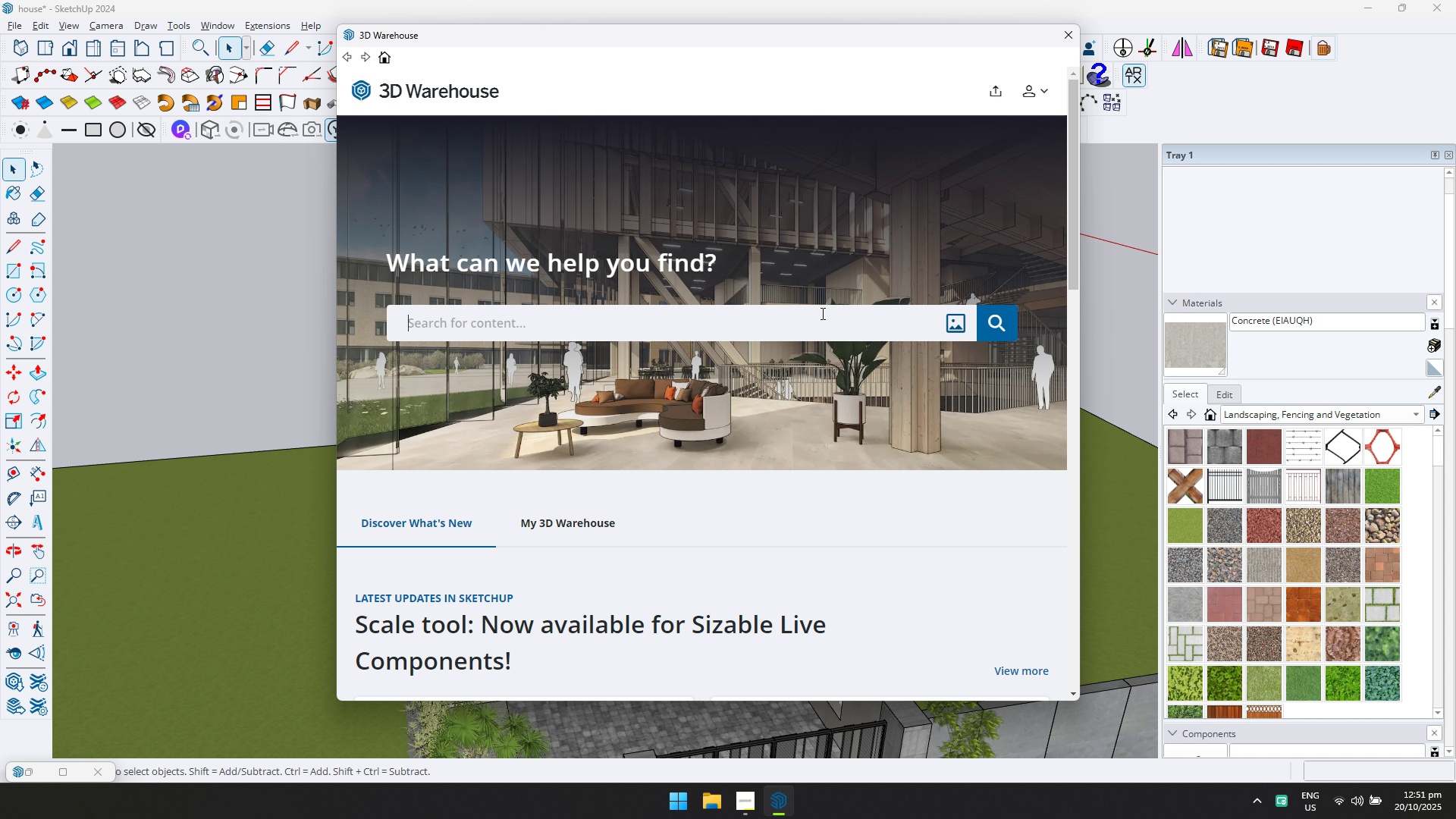 
type(wall light)
 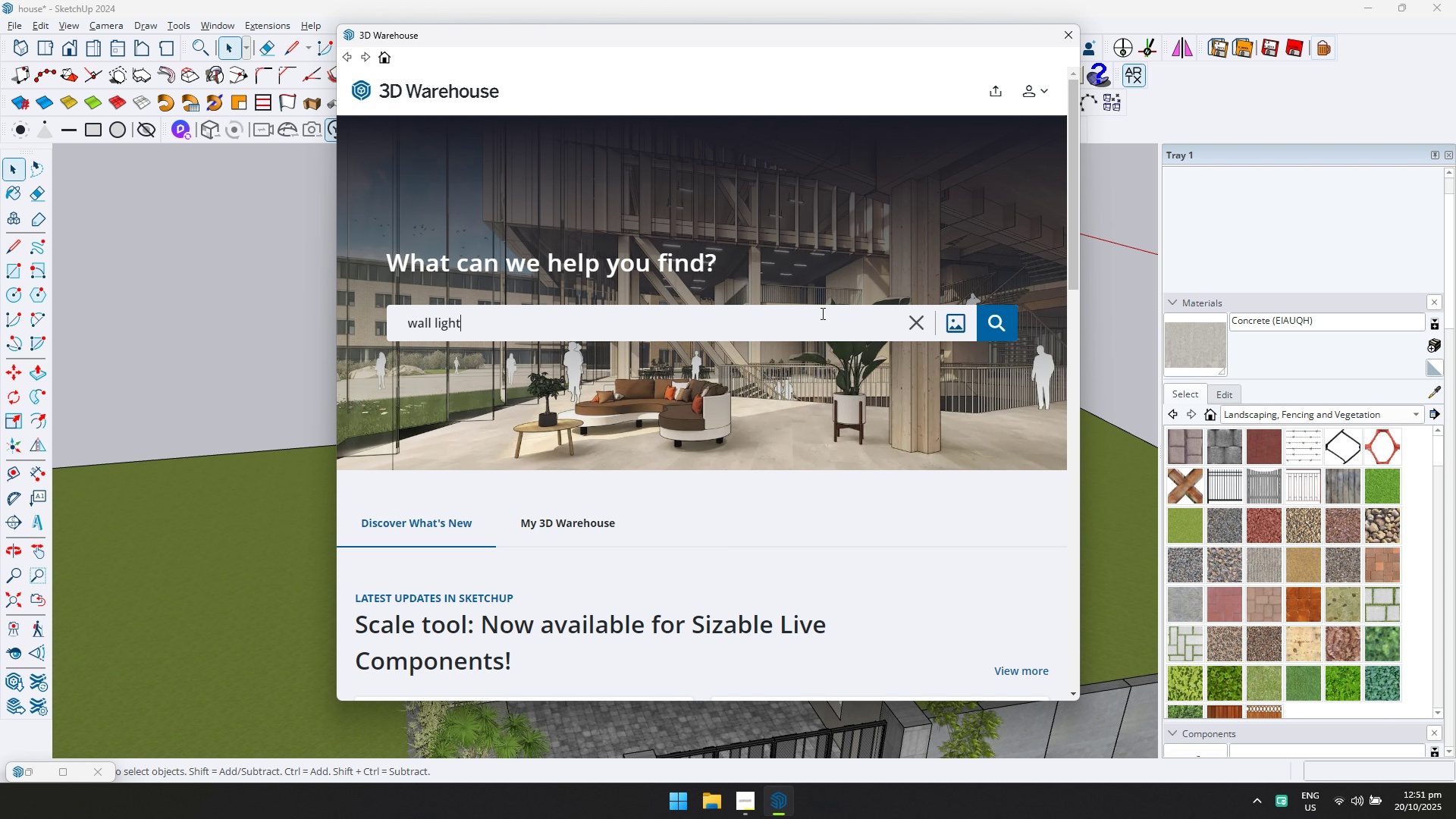 
key(Enter)
 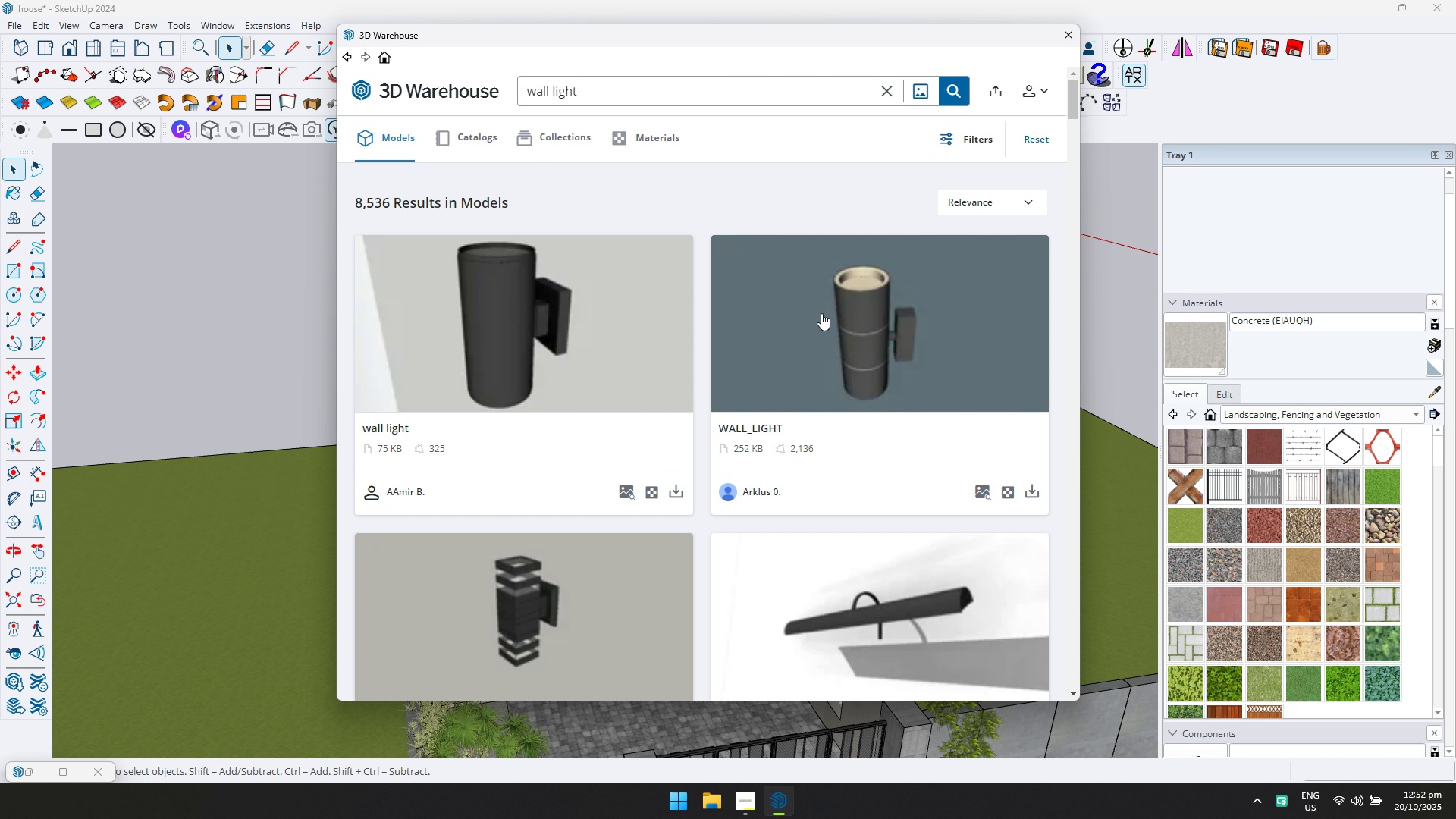 
wait(72.21)
 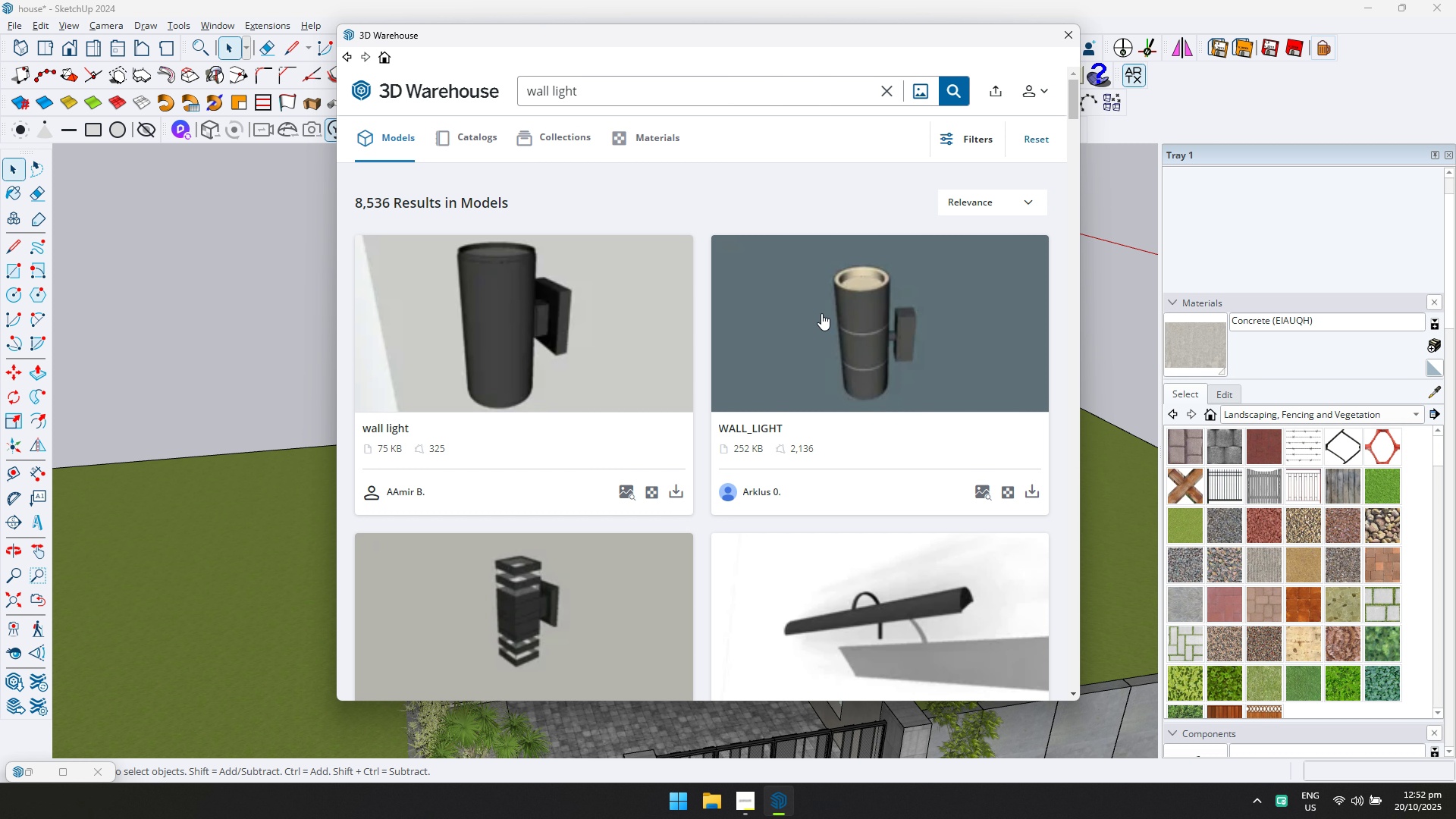 
scroll: coordinate [843, 350], scroll_direction: down, amount: 2.0
 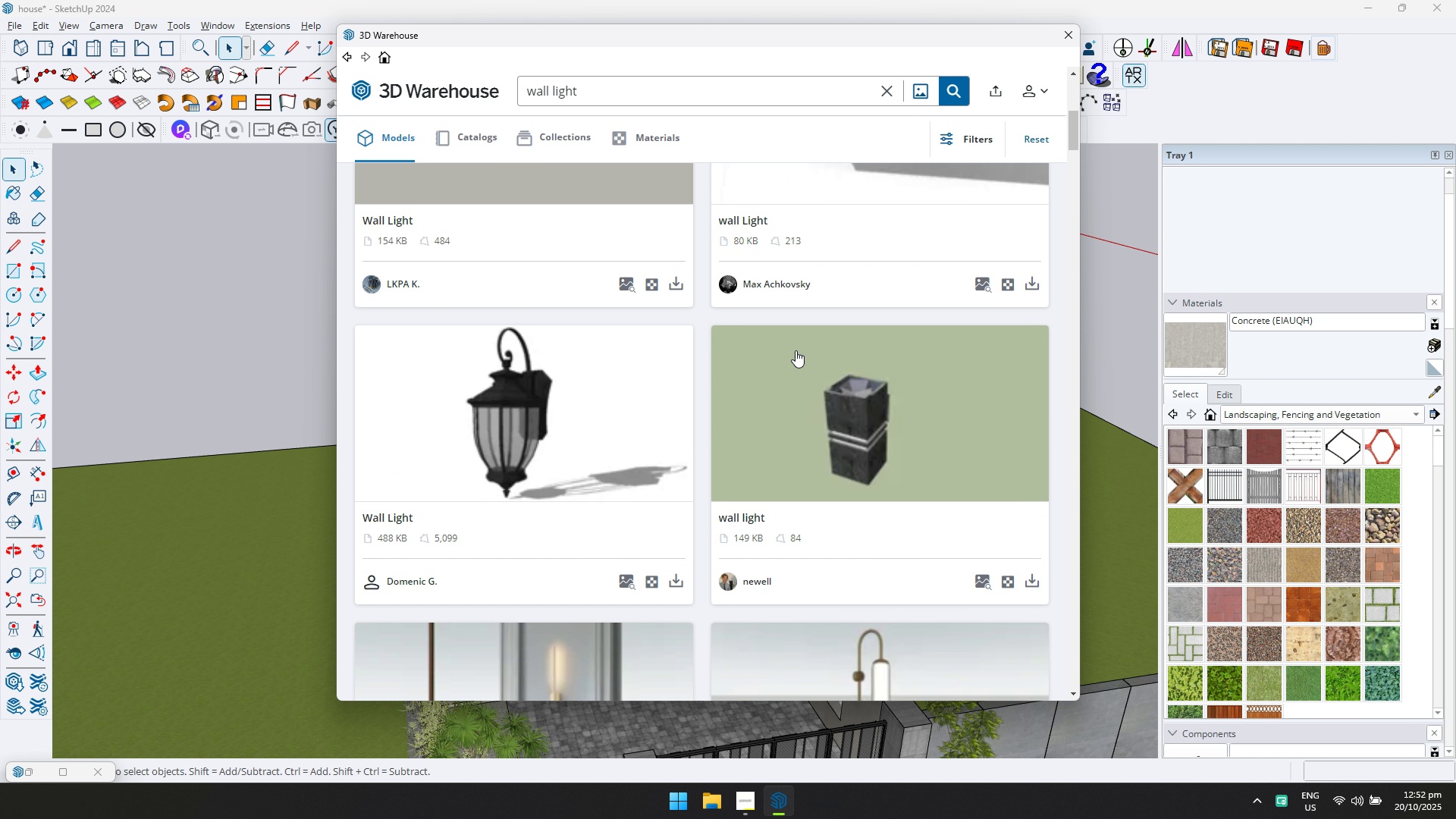 
scroll: coordinate [811, 359], scroll_direction: up, amount: 5.0
 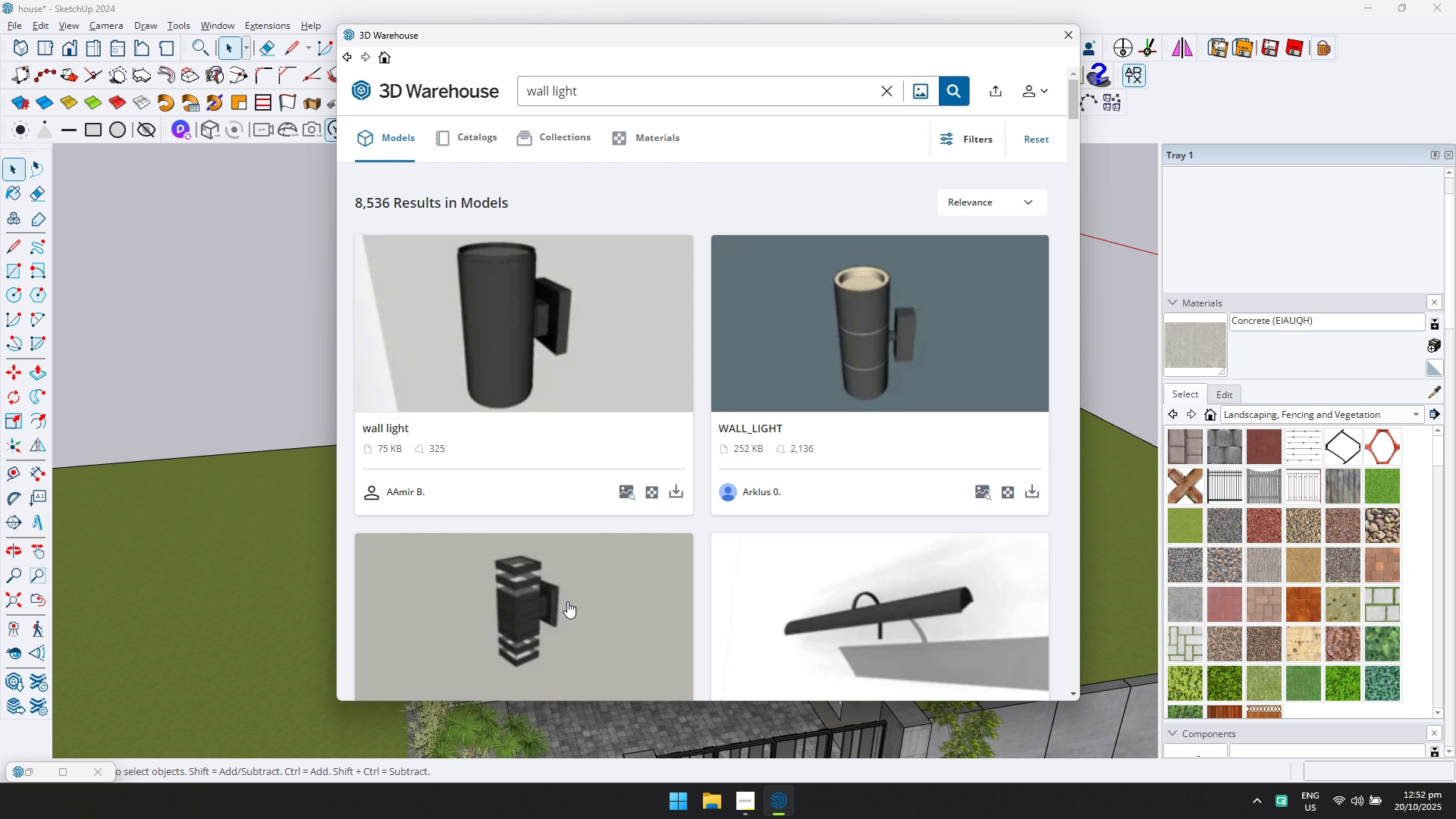 
left_click([582, 356])
 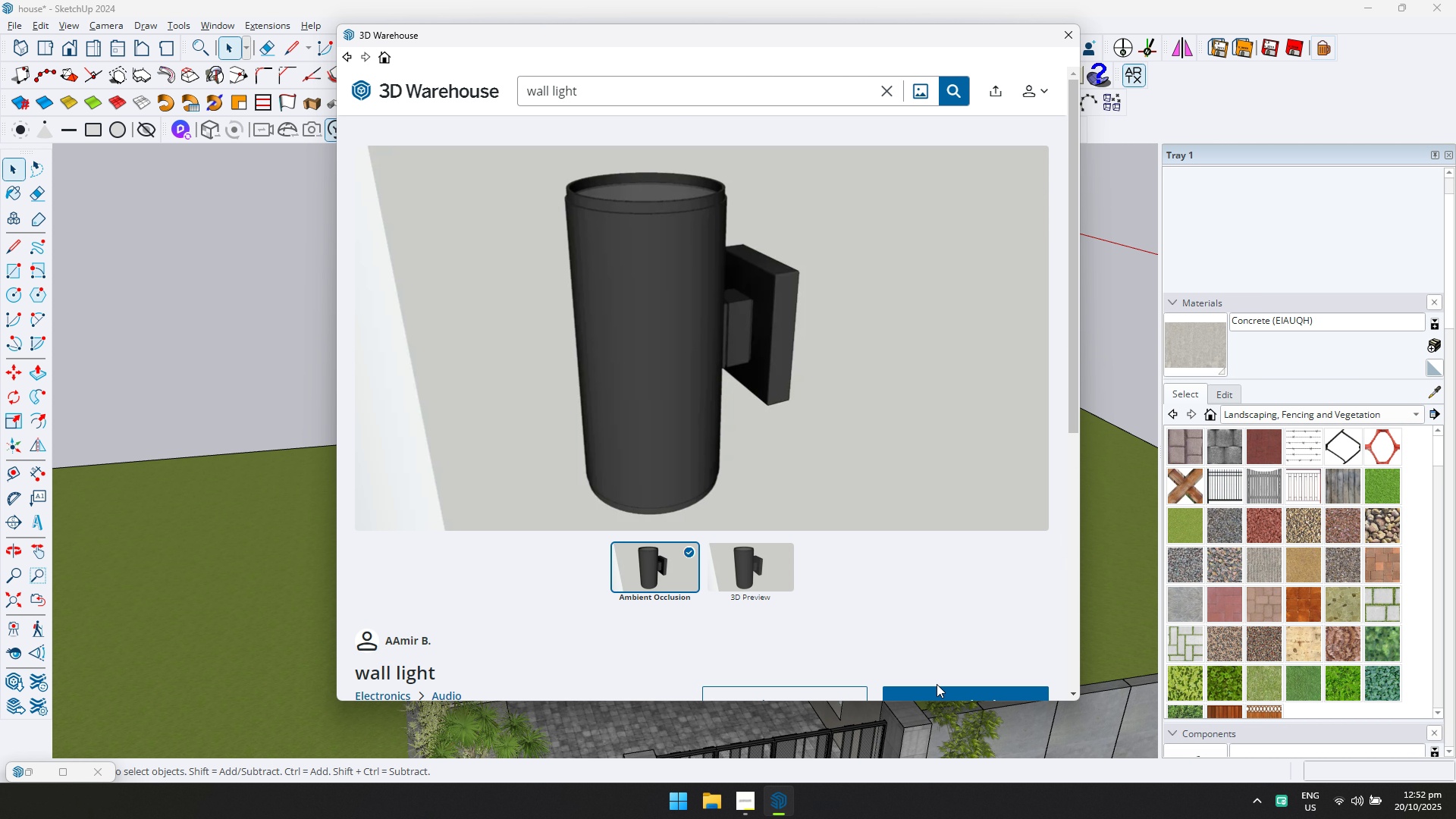 
double_click([935, 690])
 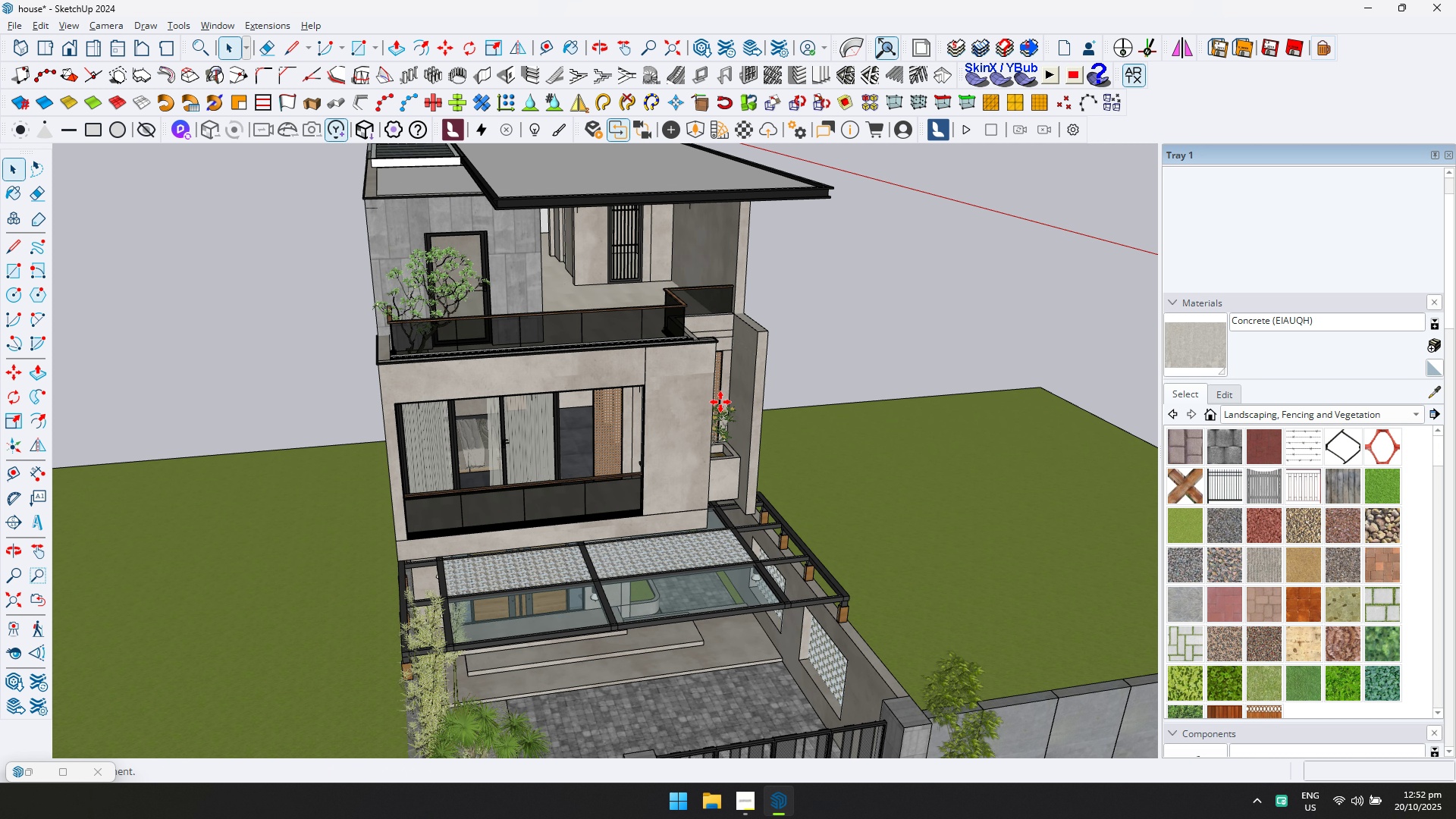 
scroll: coordinate [676, 452], scroll_direction: up, amount: 2.0
 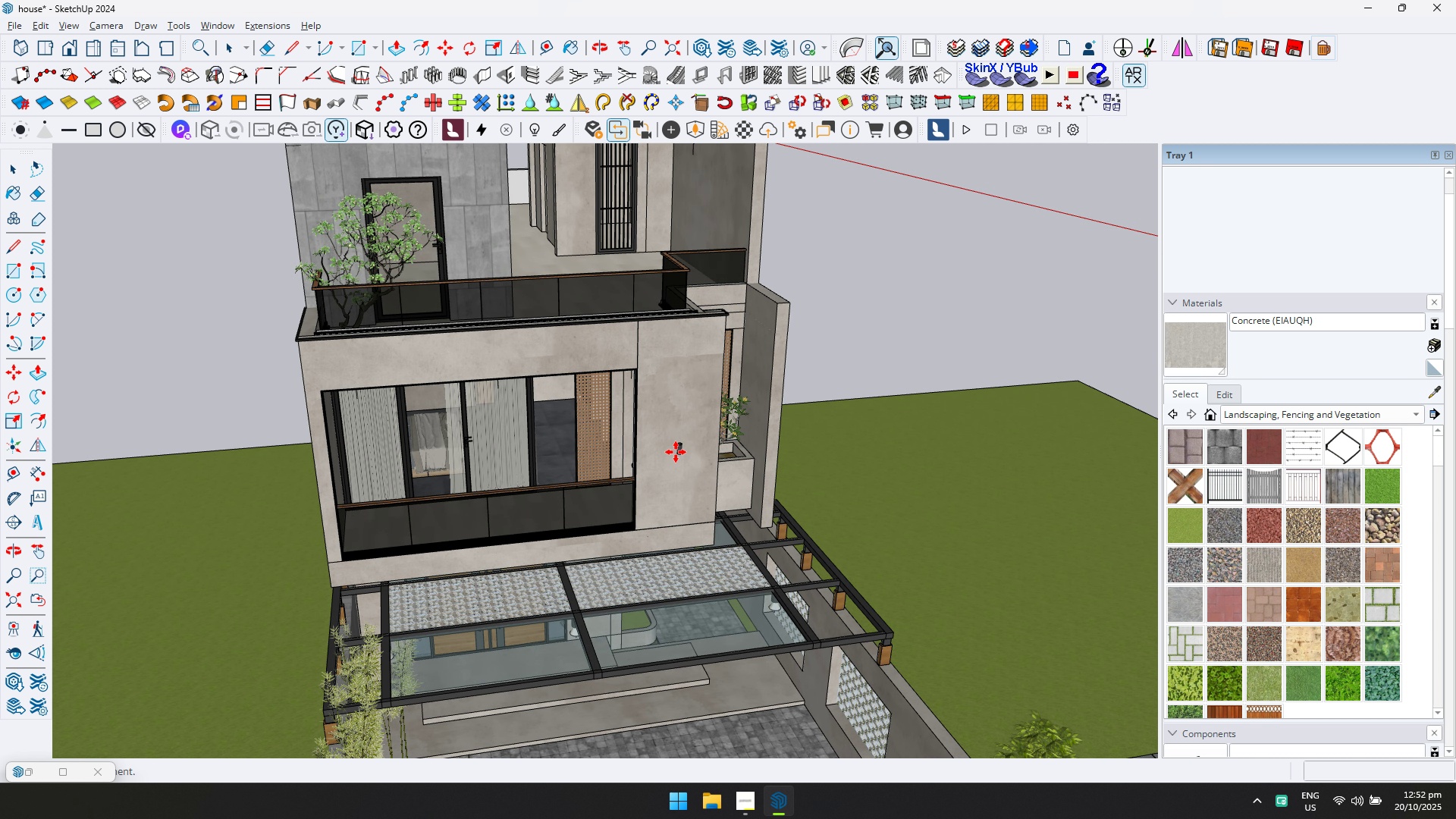 
left_click([676, 452])
 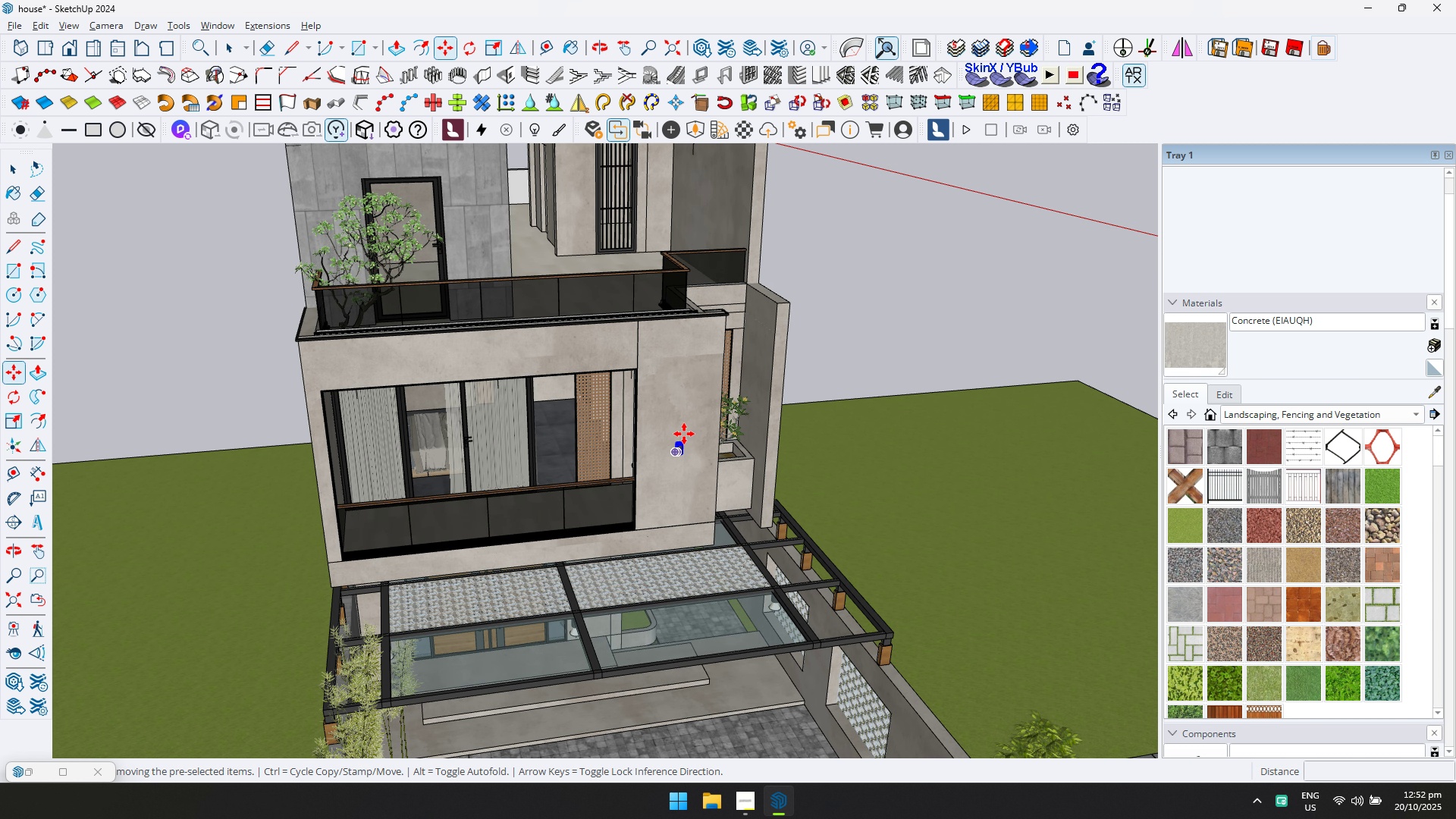 
scroll: coordinate [660, 531], scroll_direction: up, amount: 47.0
 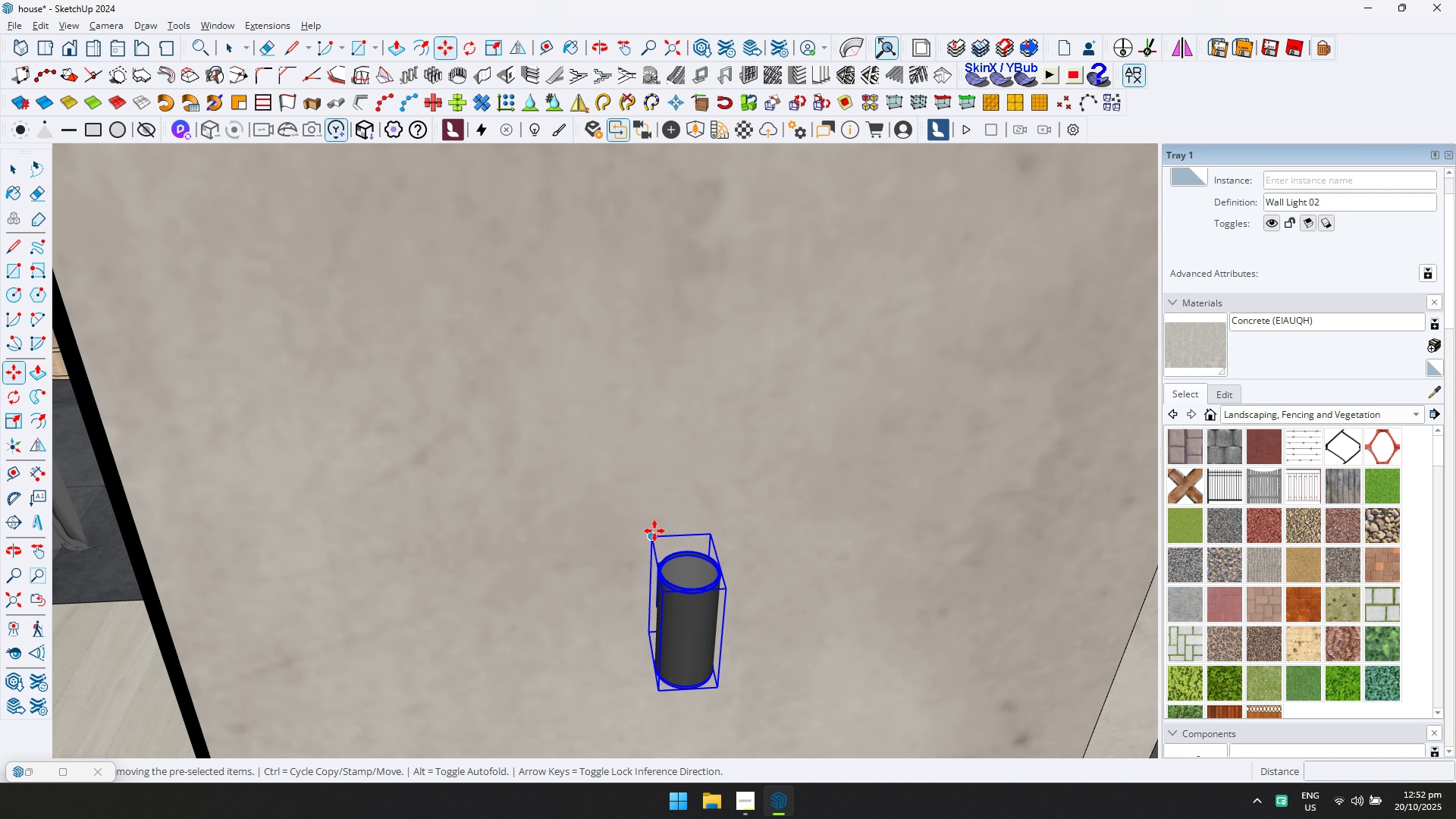 
left_click([654, 531])
 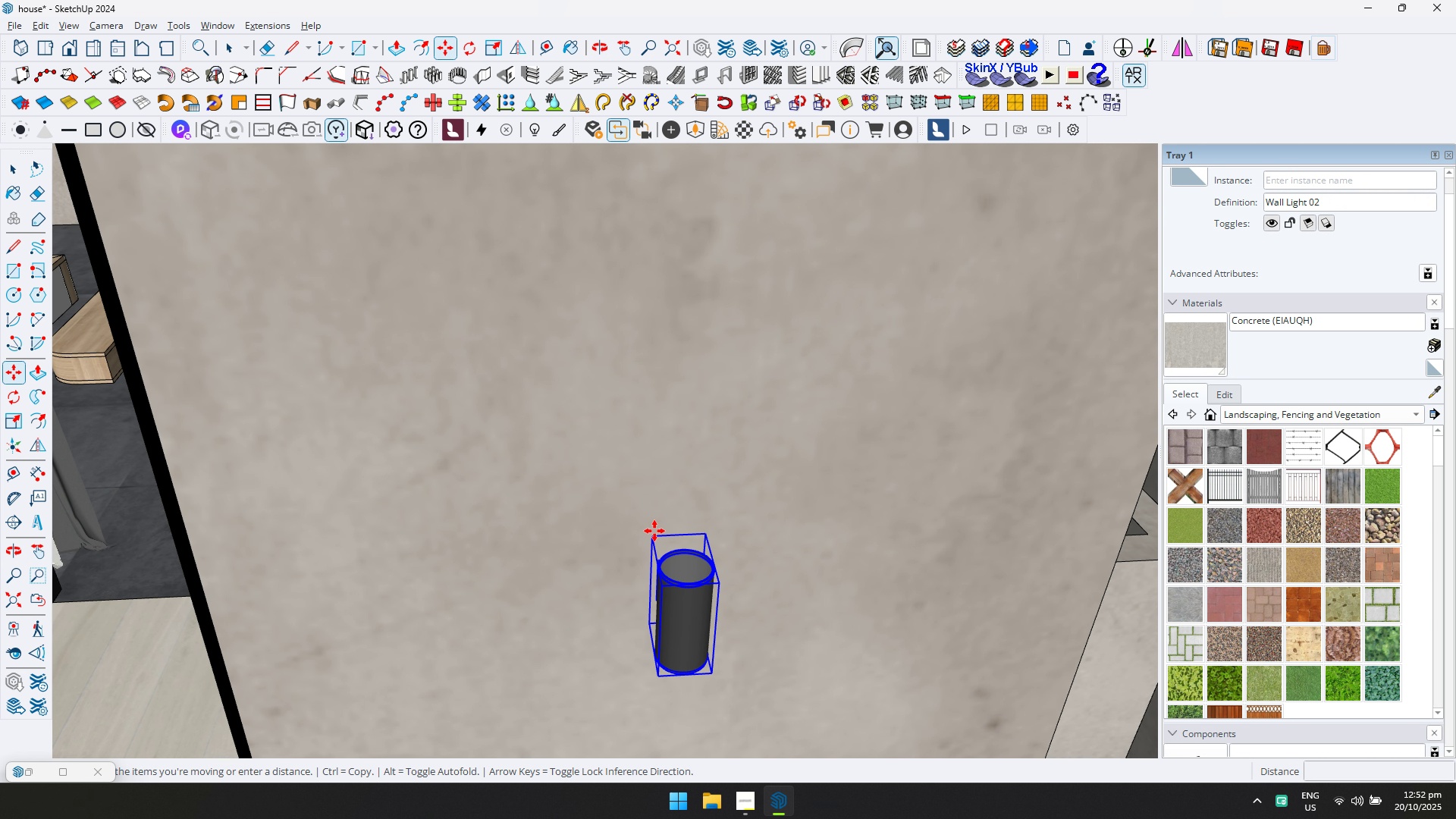 
scroll: coordinate [654, 395], scroll_direction: down, amount: 24.0
 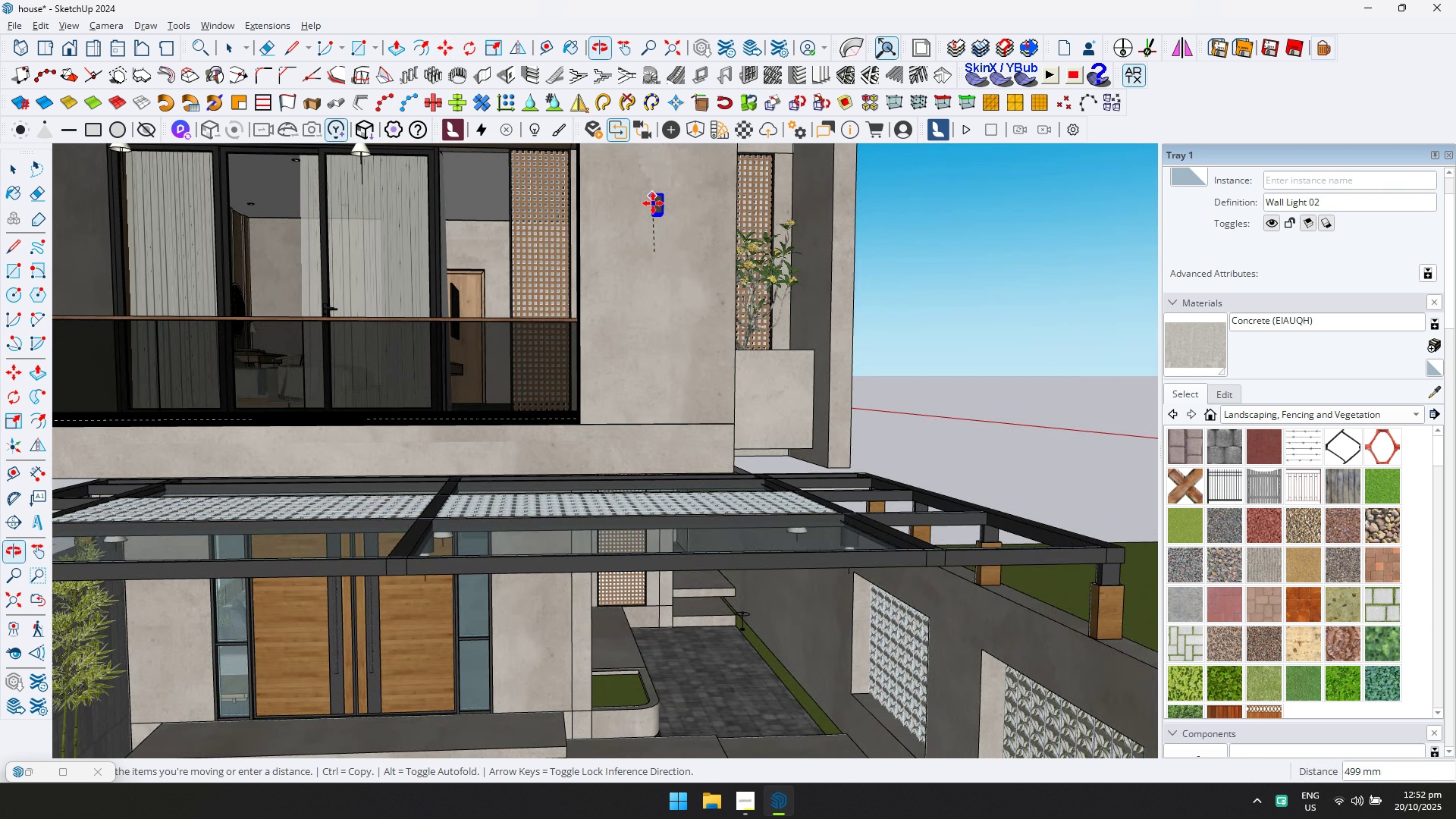 
key(Period)
 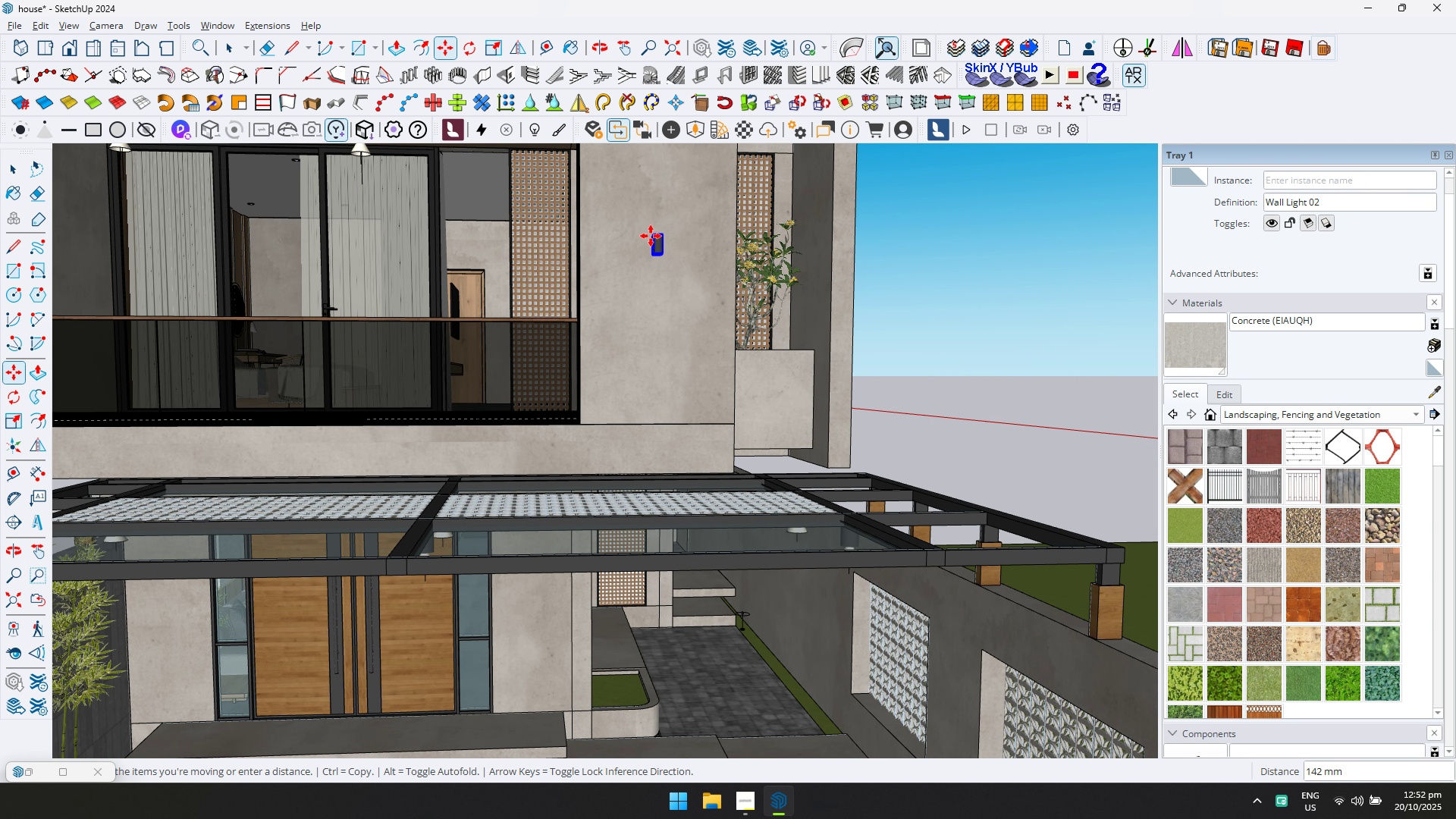 
key(ArrowUp)
 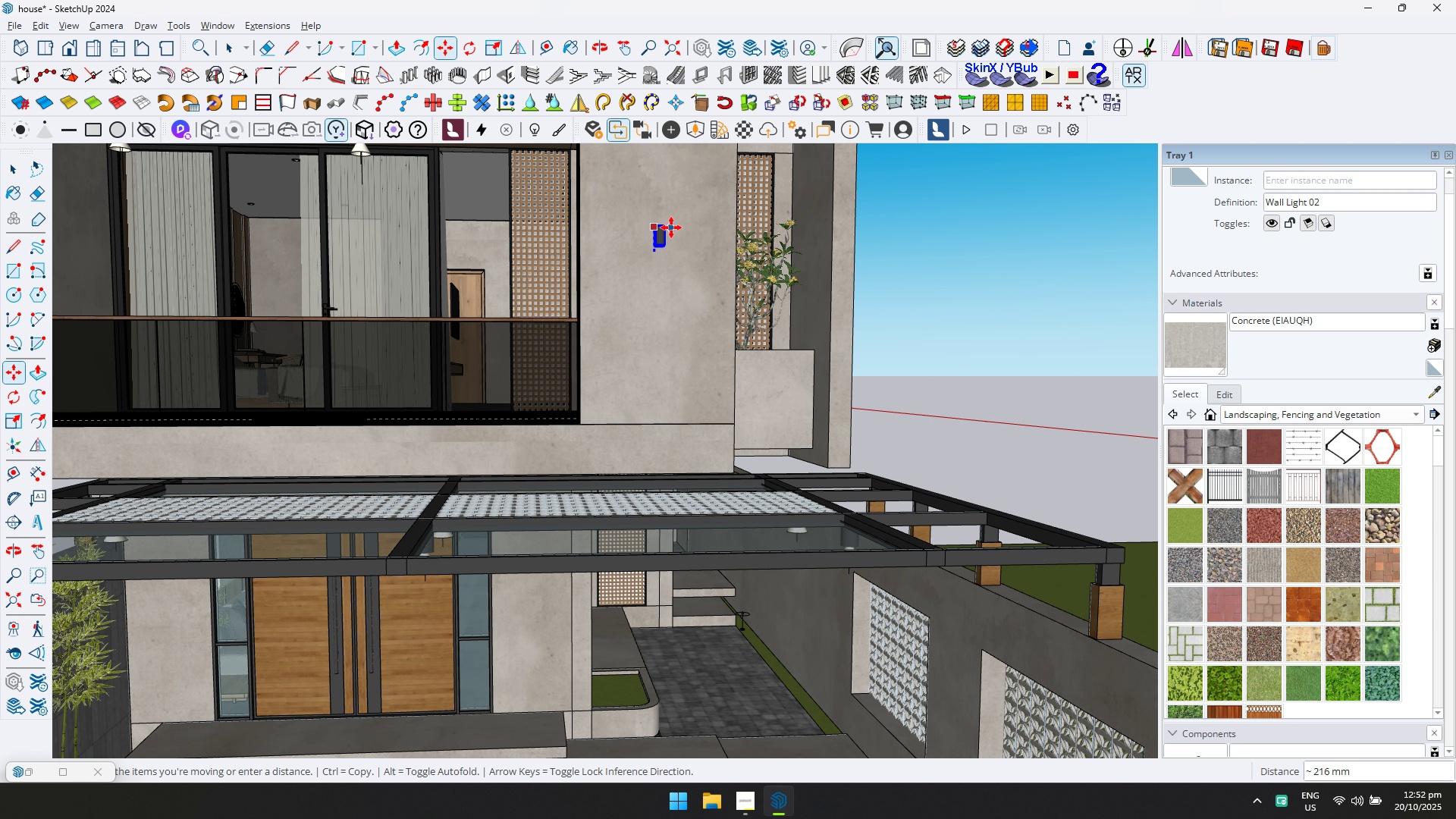 
left_click([671, 228])
 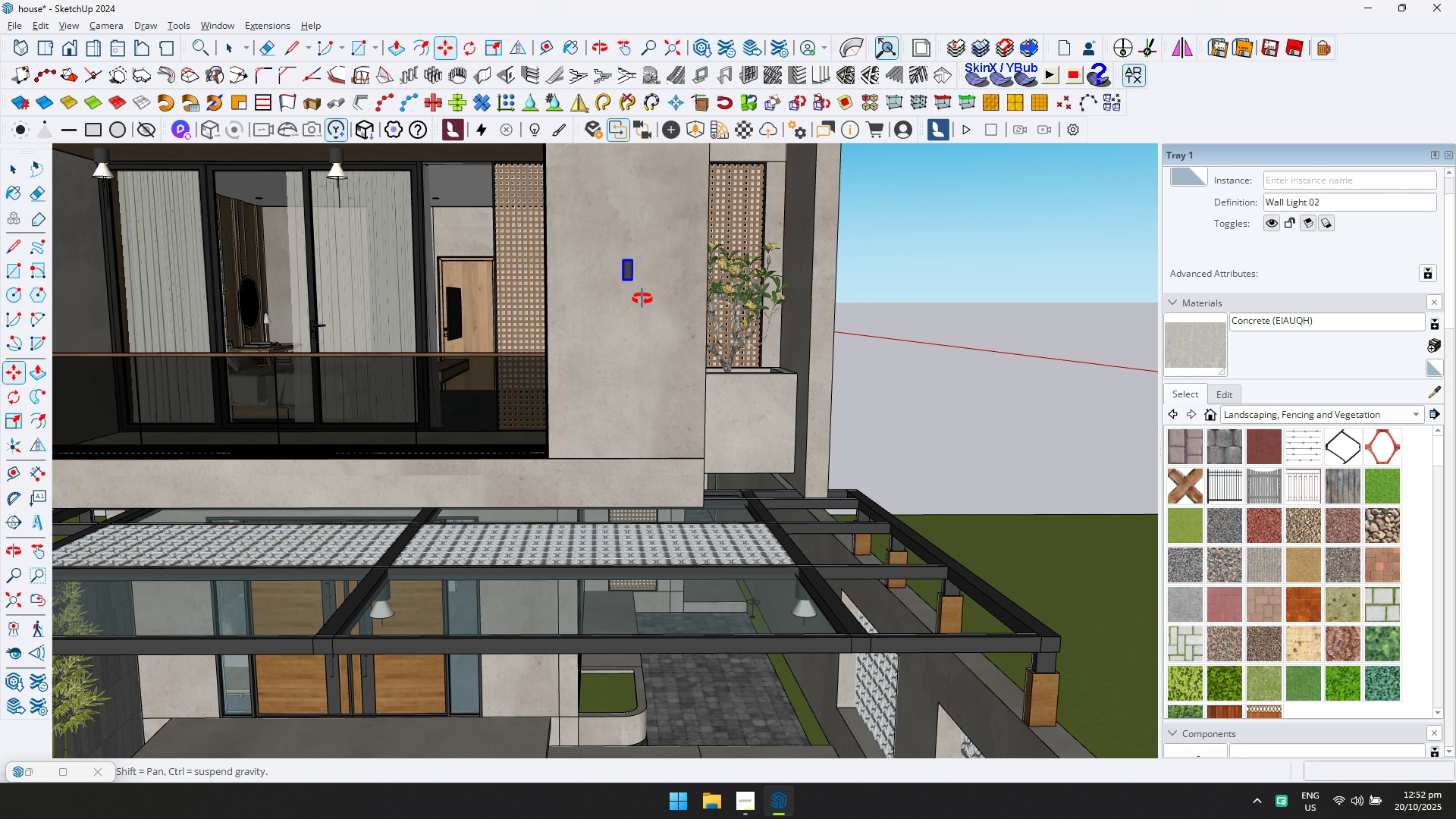 
scroll: coordinate [685, 270], scroll_direction: down, amount: 7.0
 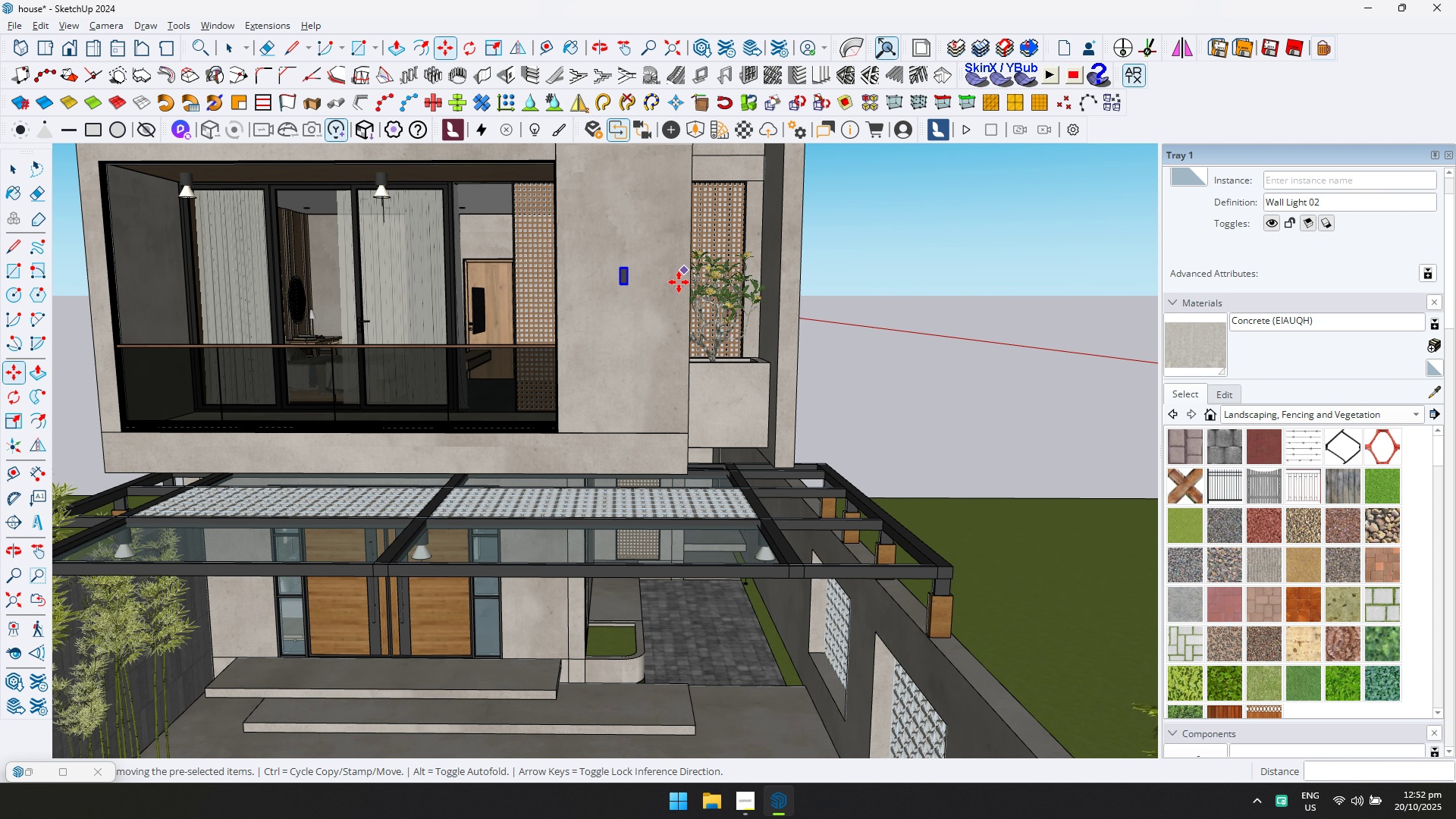 
hold_key(key=ShiftLeft, duration=0.47)
 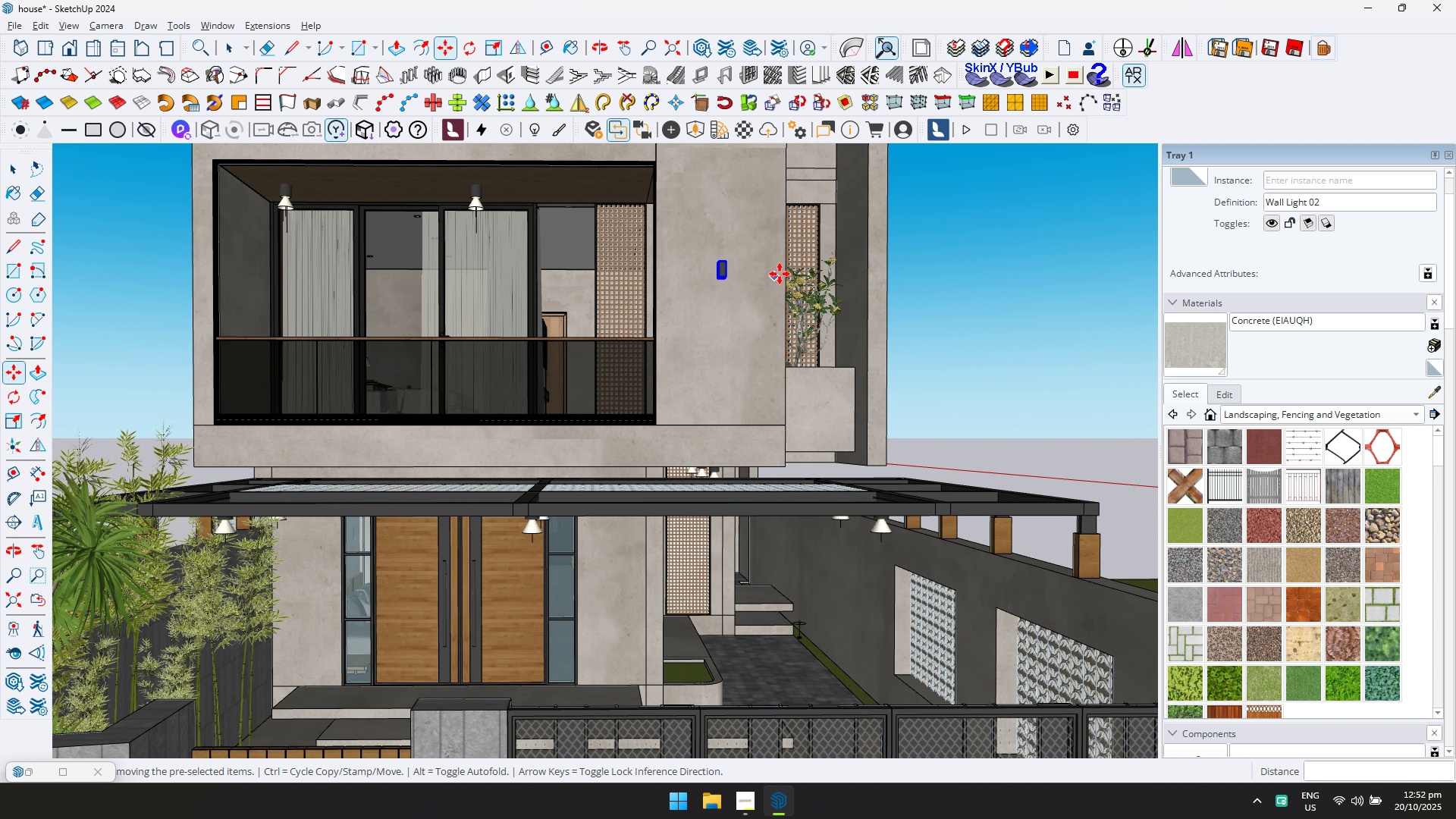 
scroll: coordinate [743, 227], scroll_direction: down, amount: 19.0
 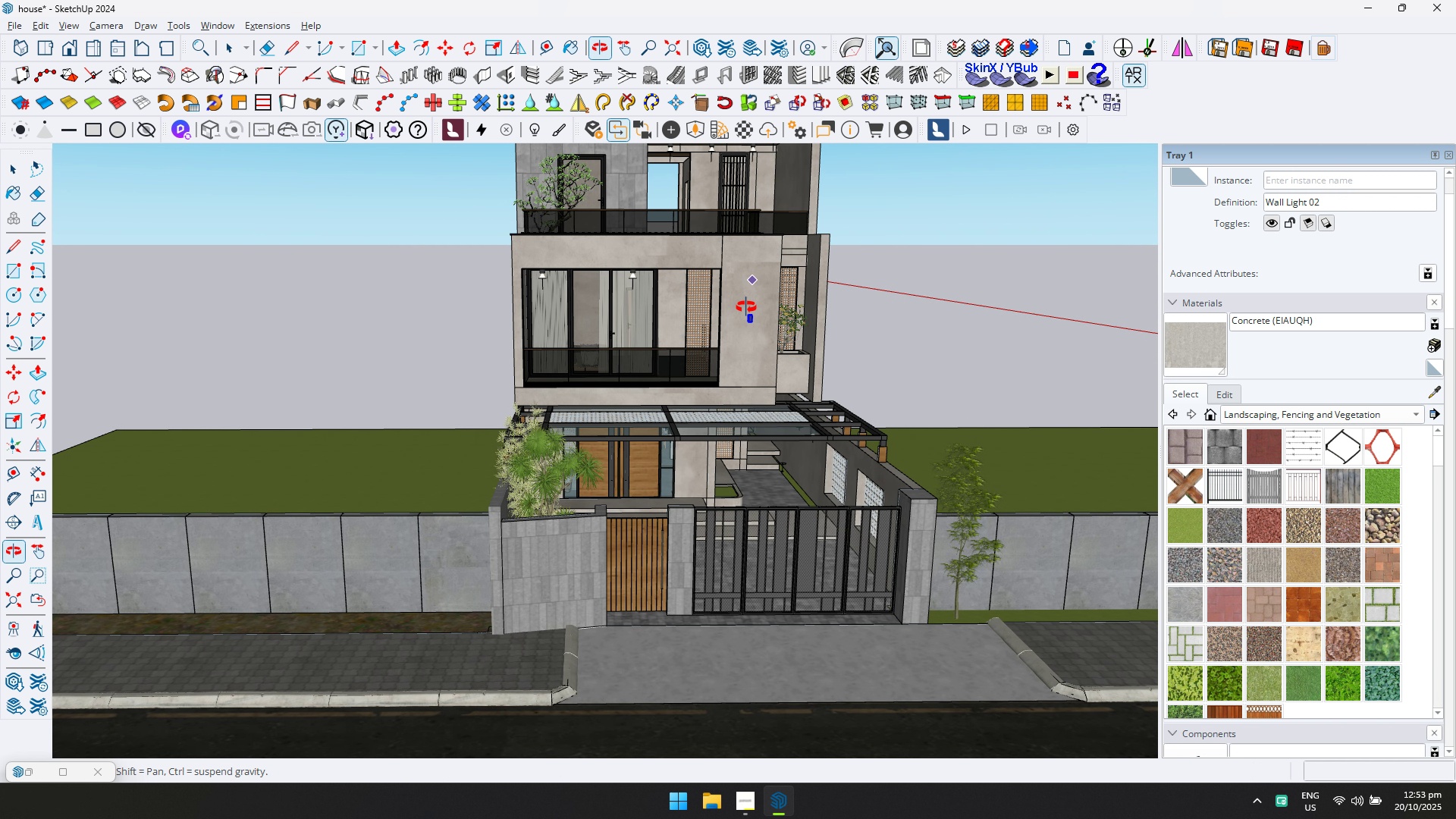 
scroll: coordinate [752, 295], scroll_direction: up, amount: 4.0
 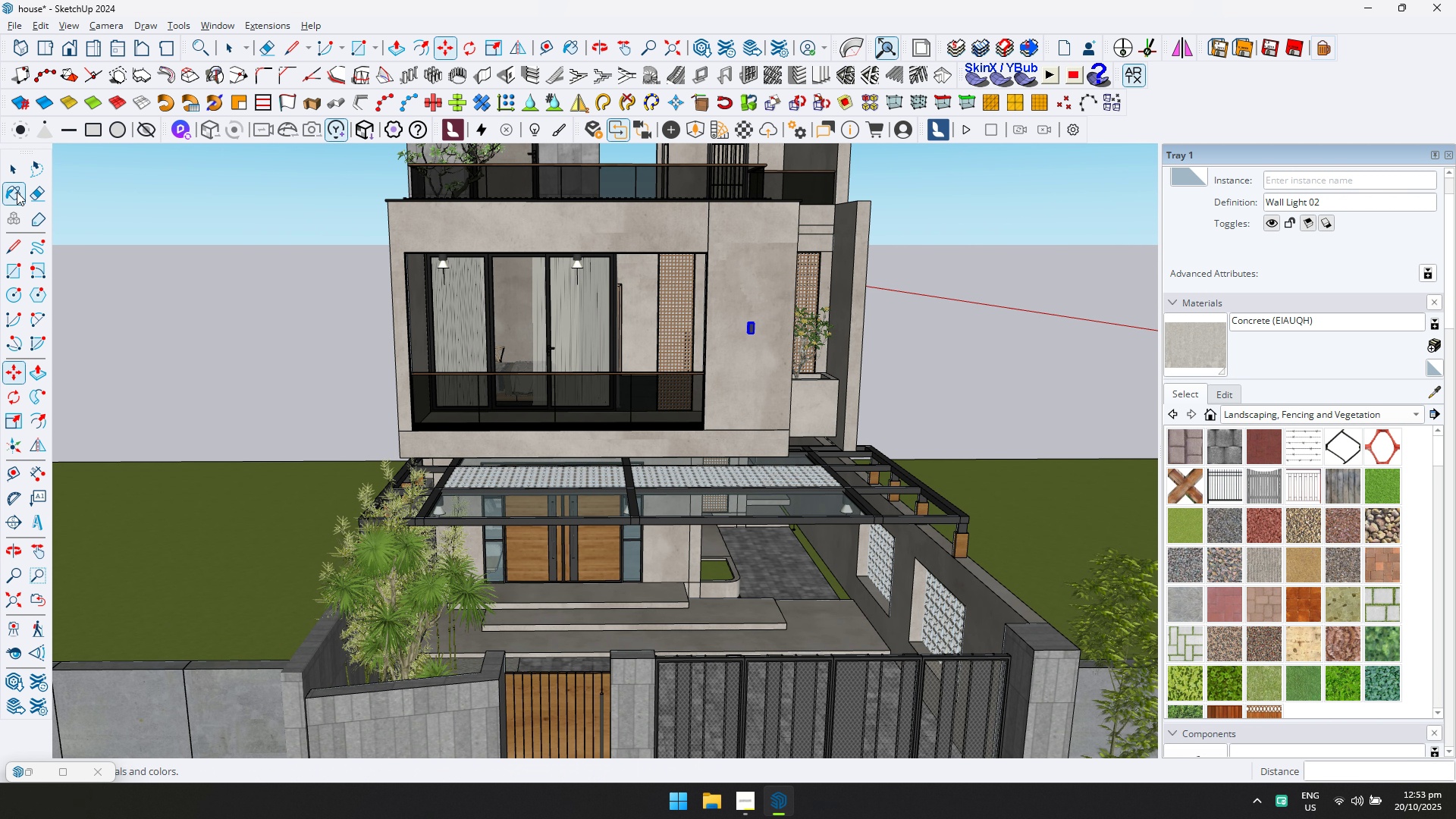 
left_click([17, 176])
 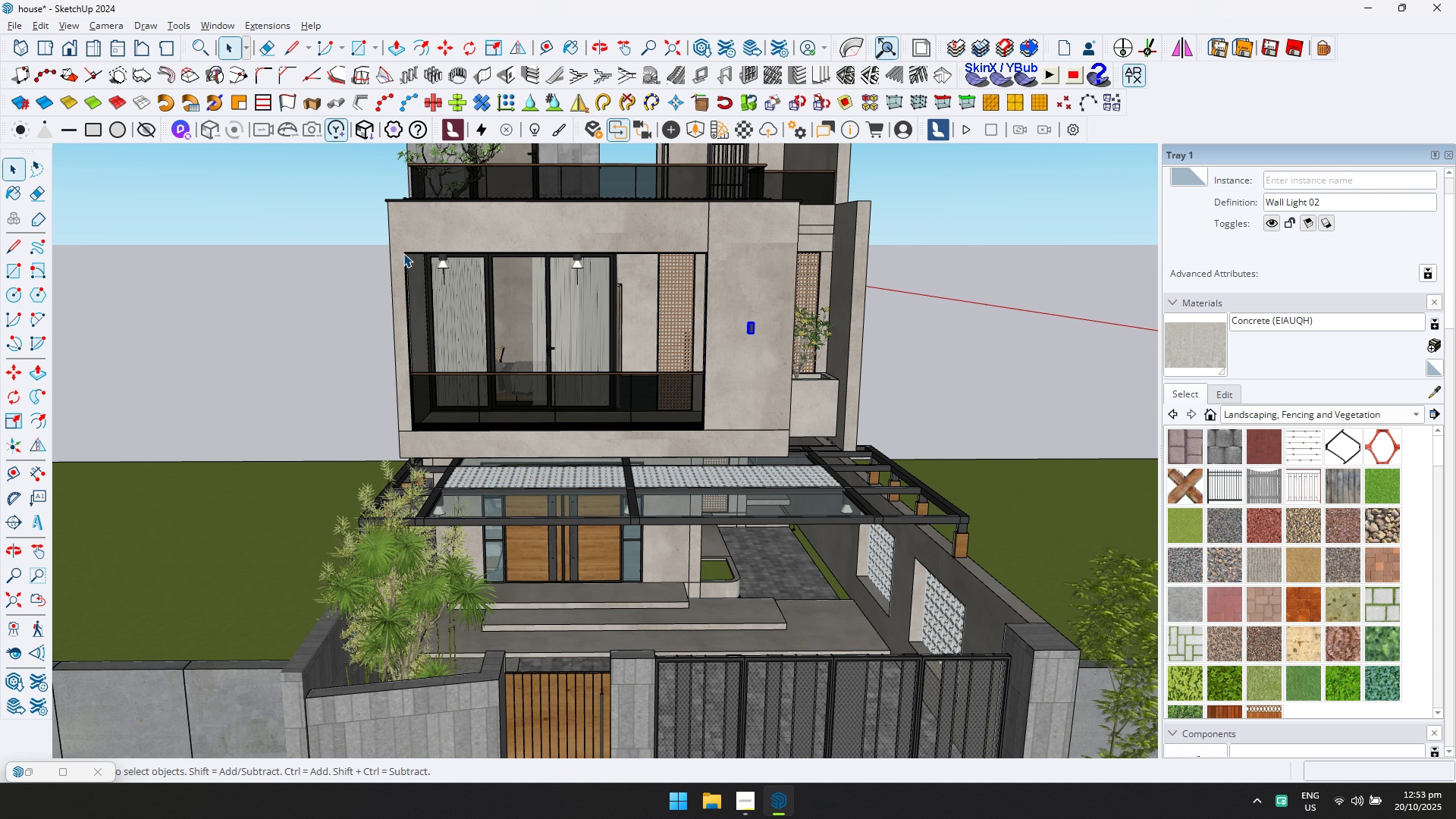 
key(Escape)
 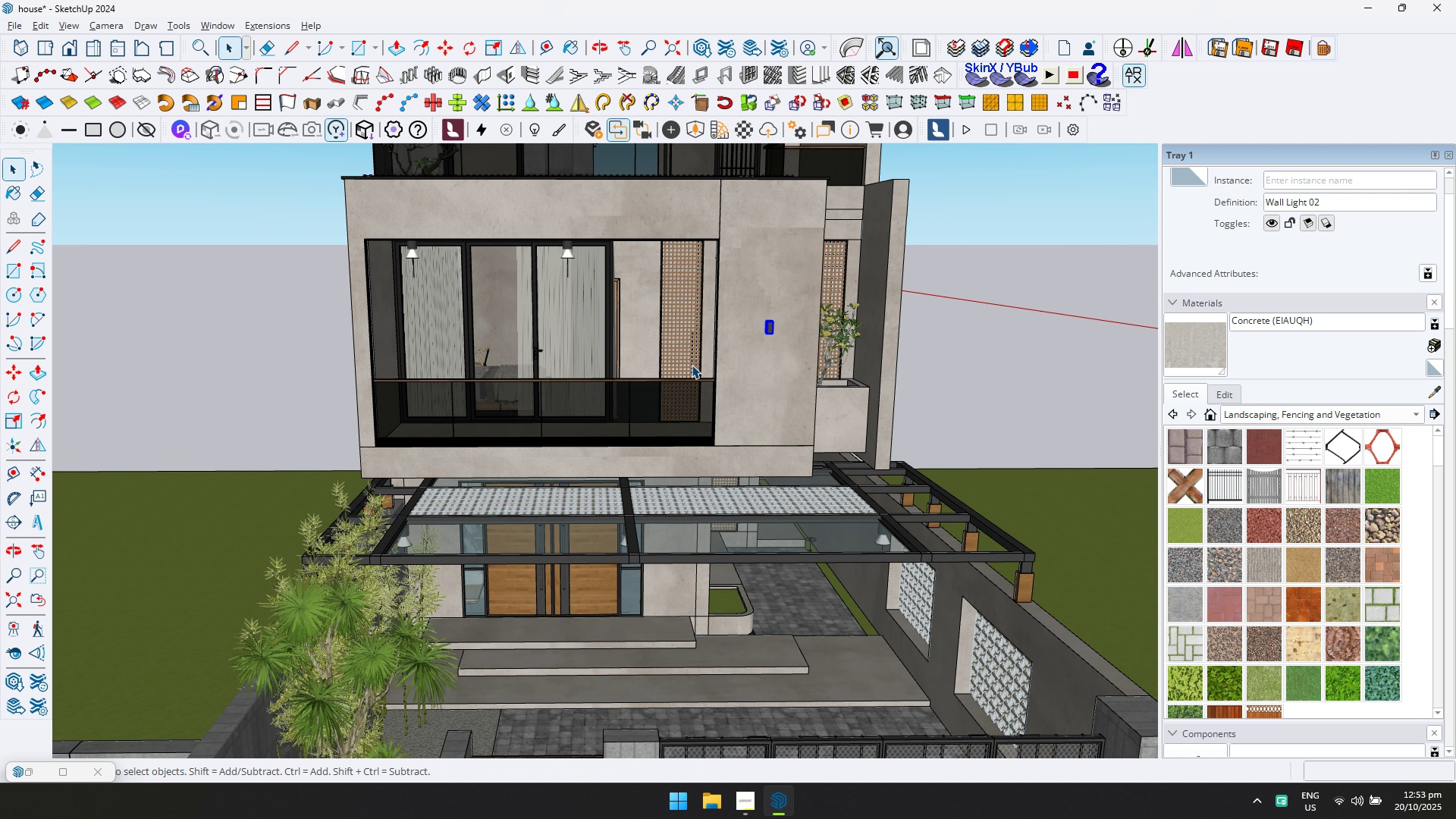 
scroll: coordinate [868, 277], scroll_direction: up, amount: 15.0
 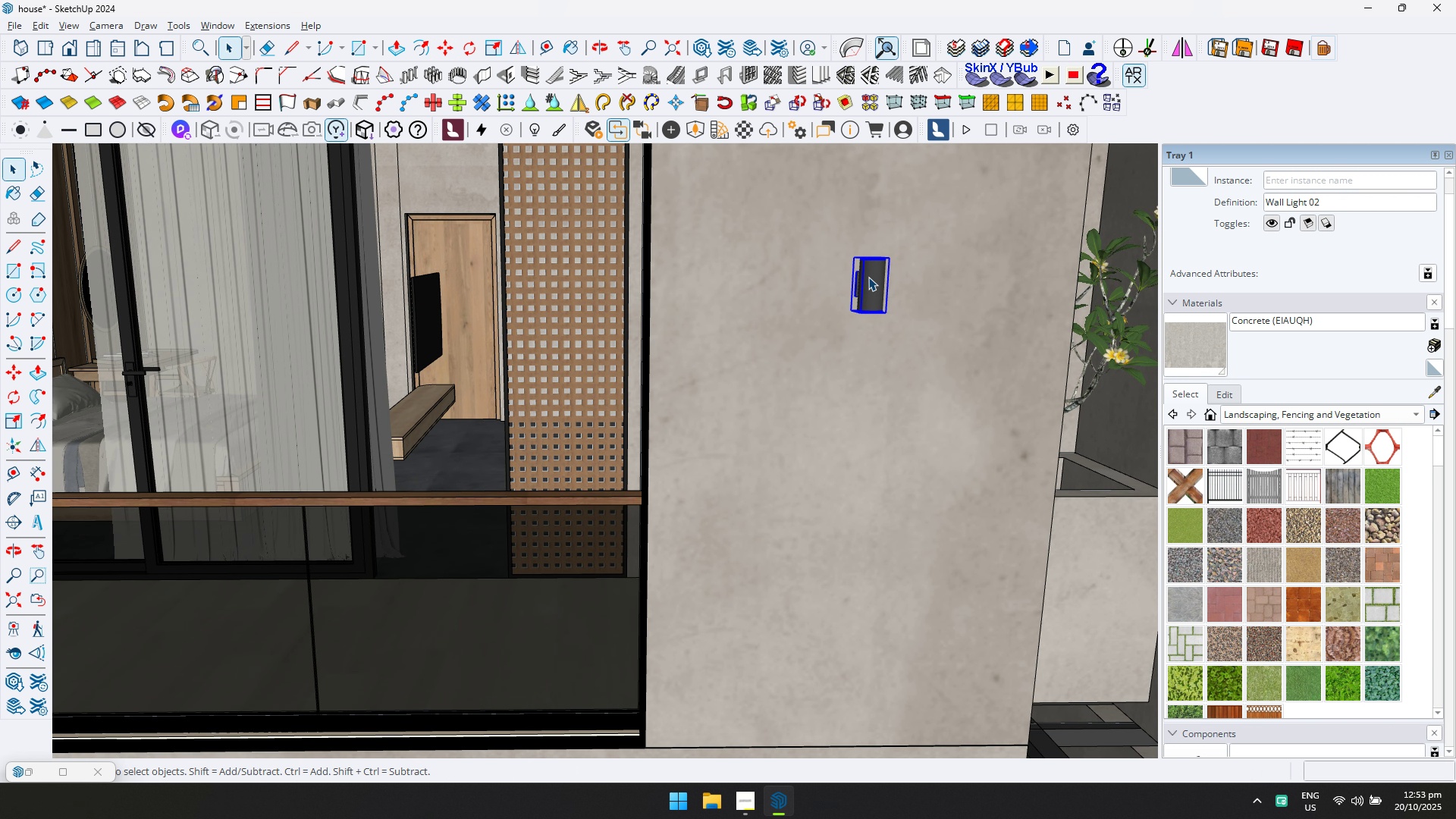 
double_click([868, 277])
 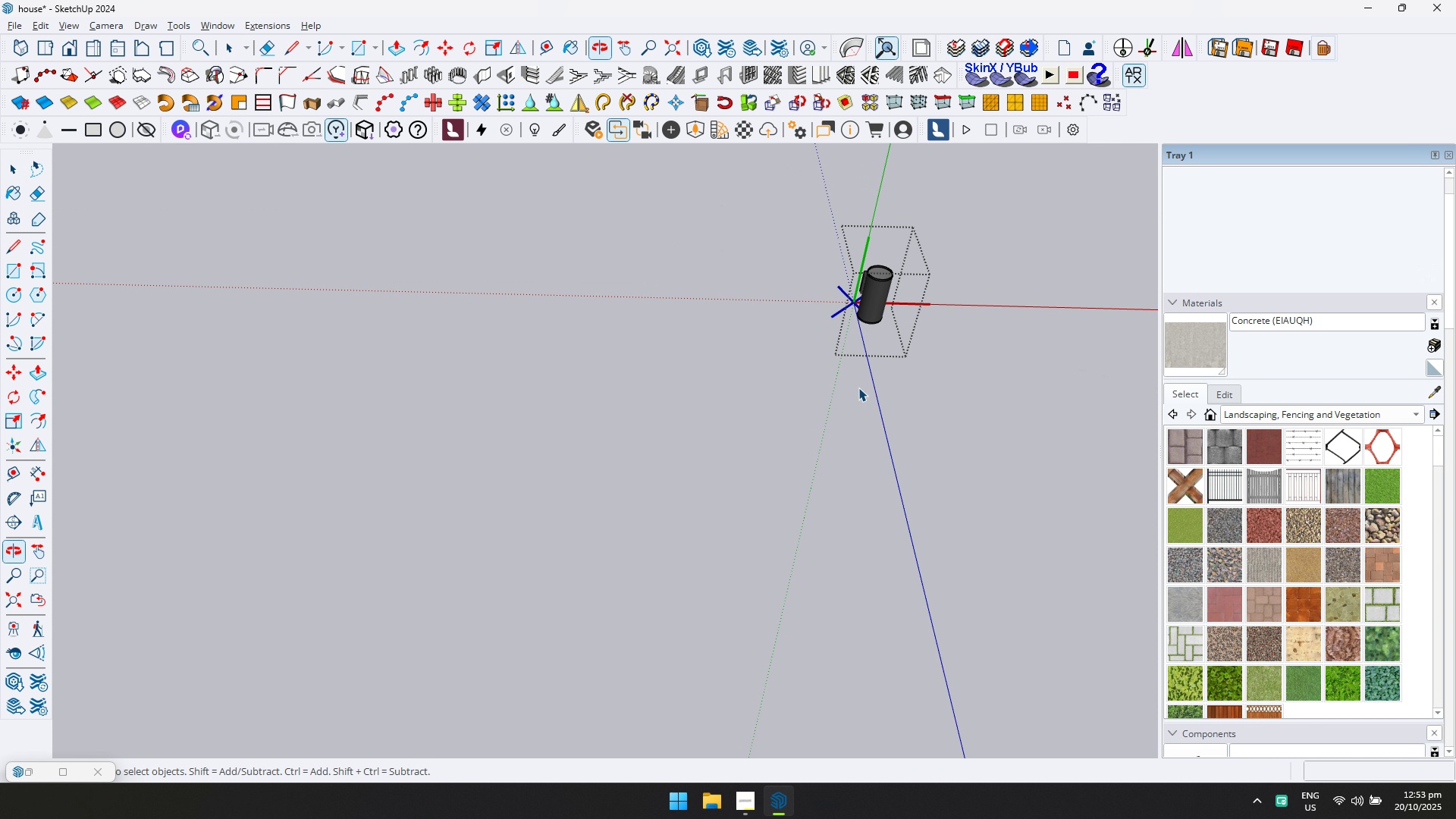 
scroll: coordinate [887, 269], scroll_direction: up, amount: 11.0
 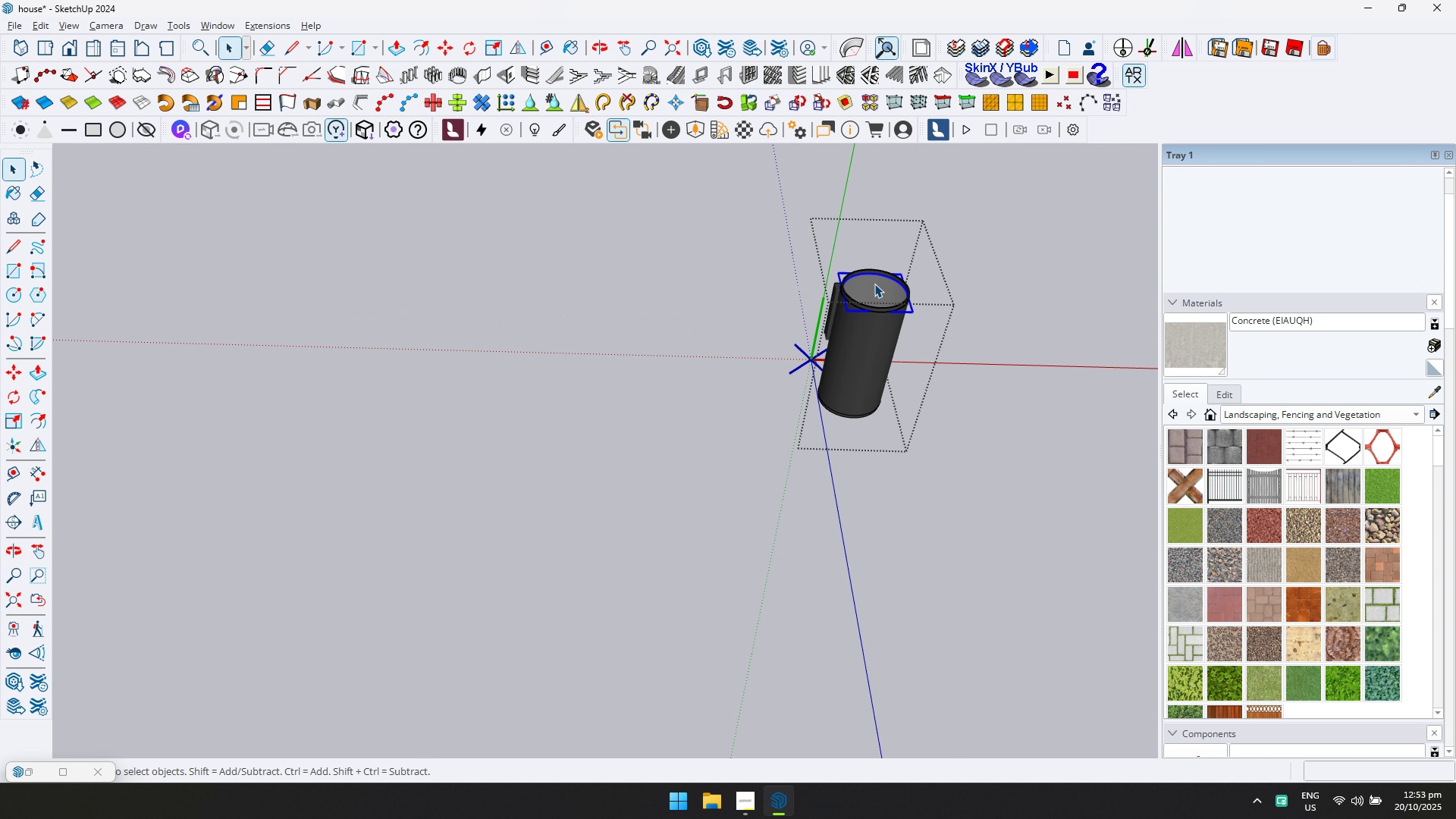 
double_click([874, 284])
 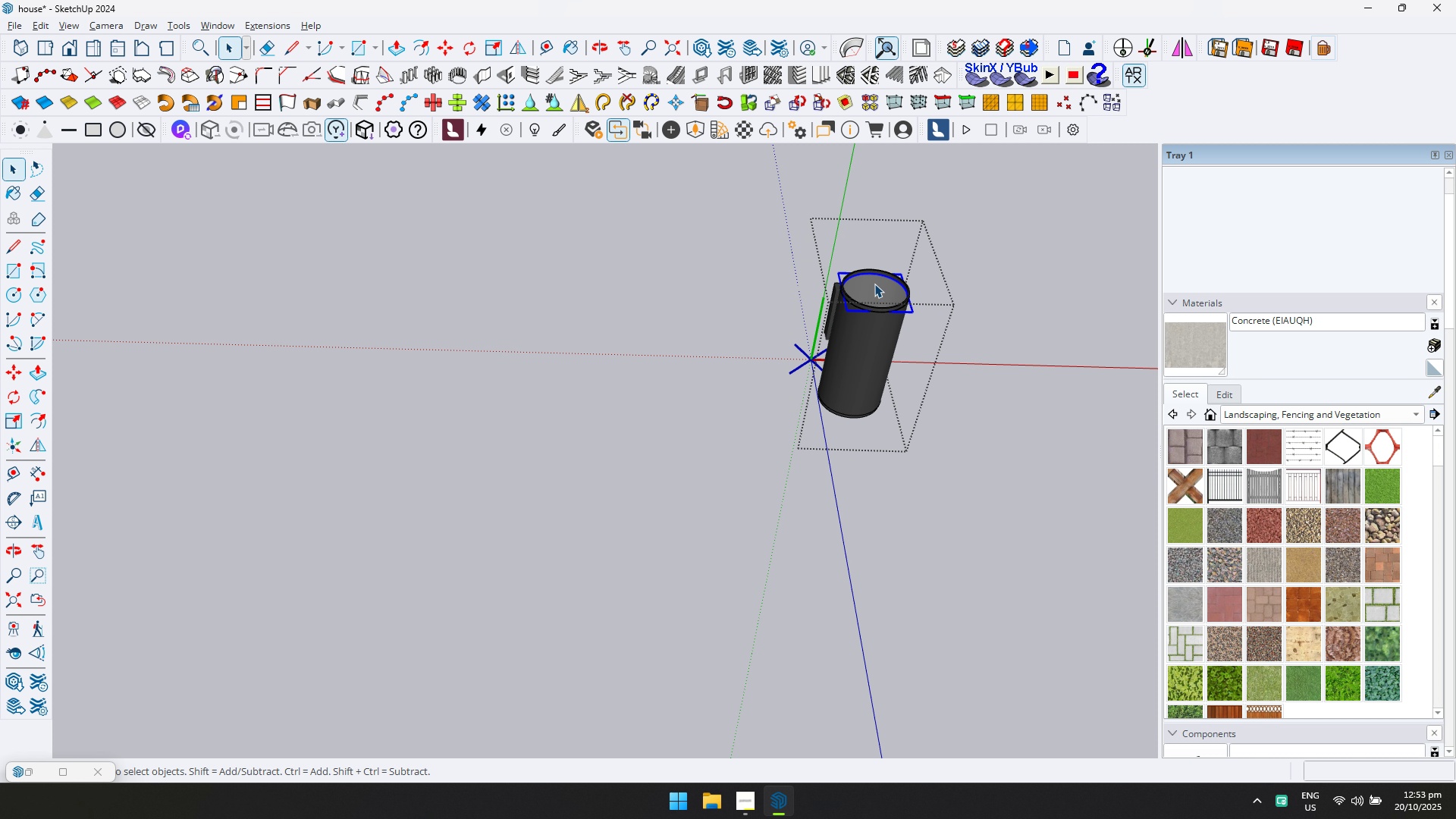 
triple_click([874, 284])
 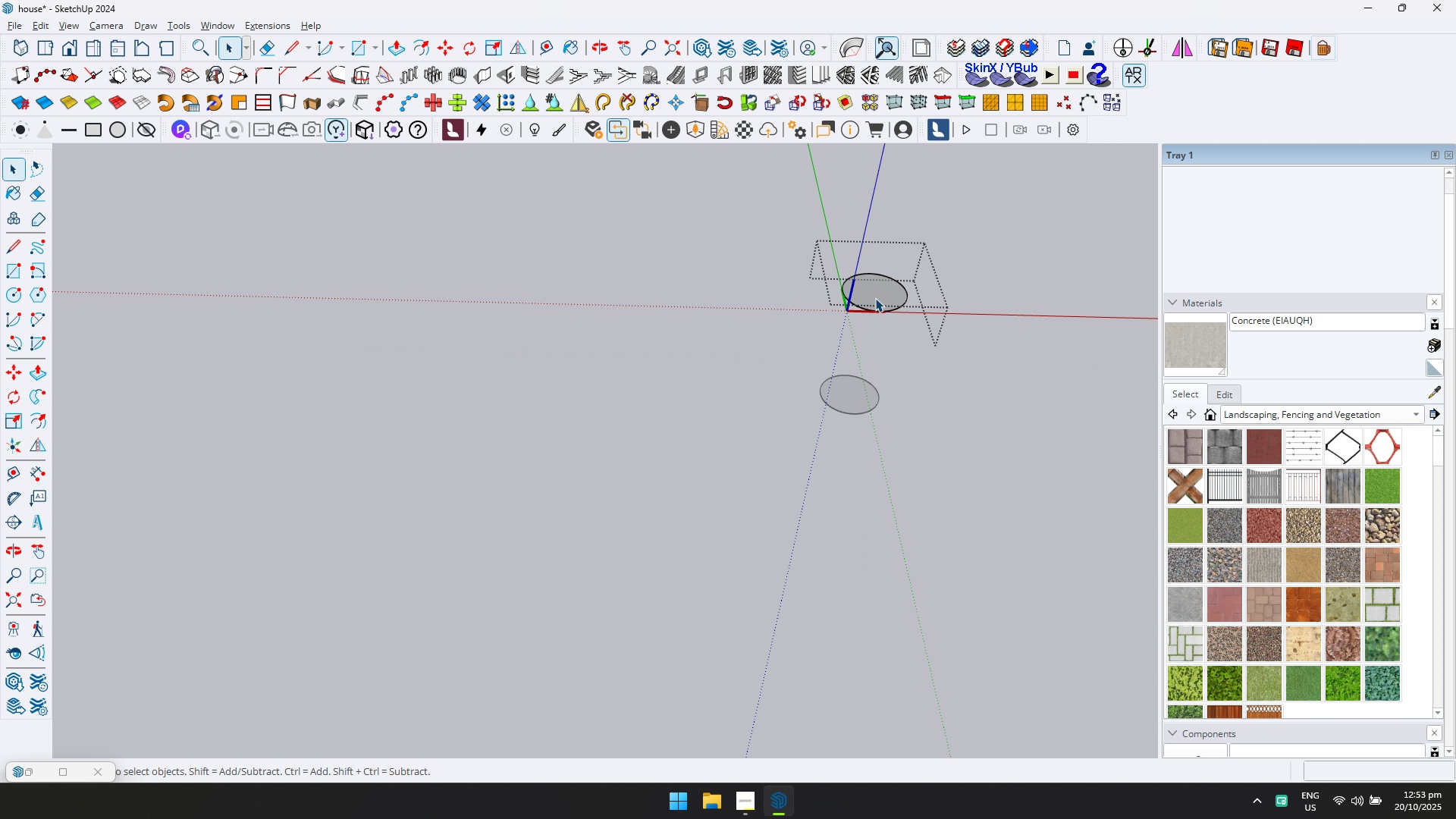 
left_click([876, 298])
 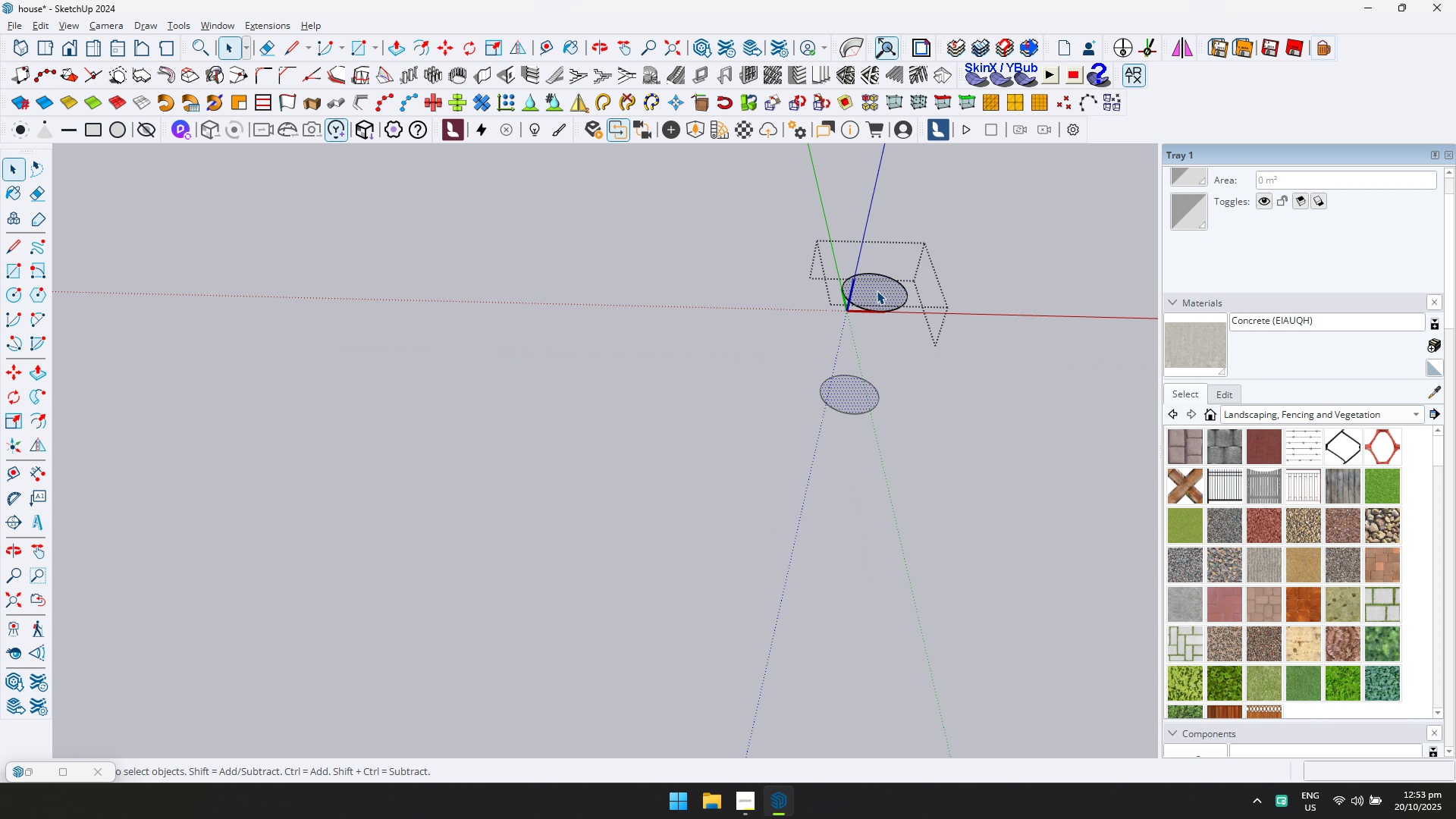 
key(L)
 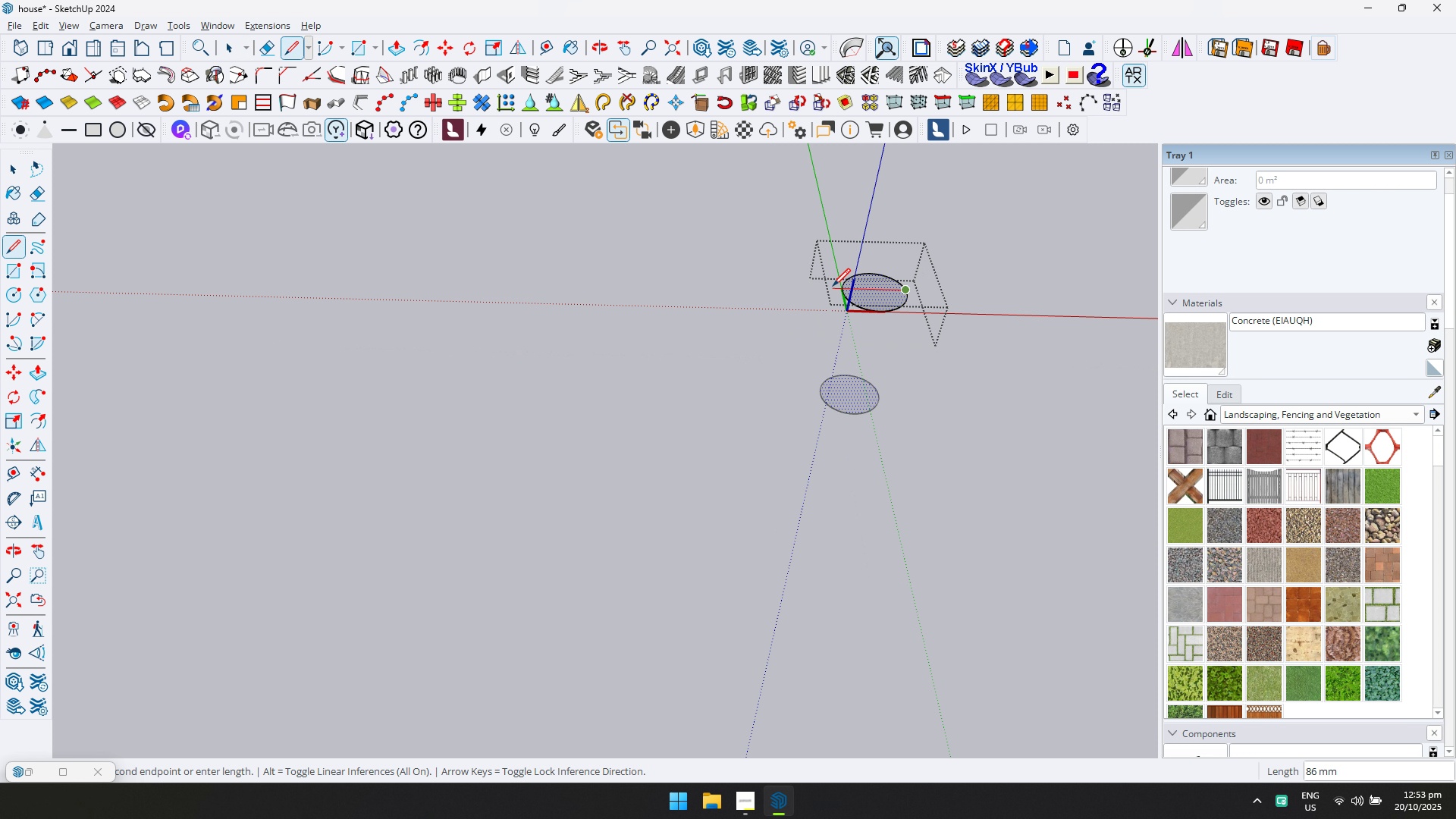 
key(Escape)
type(el)
 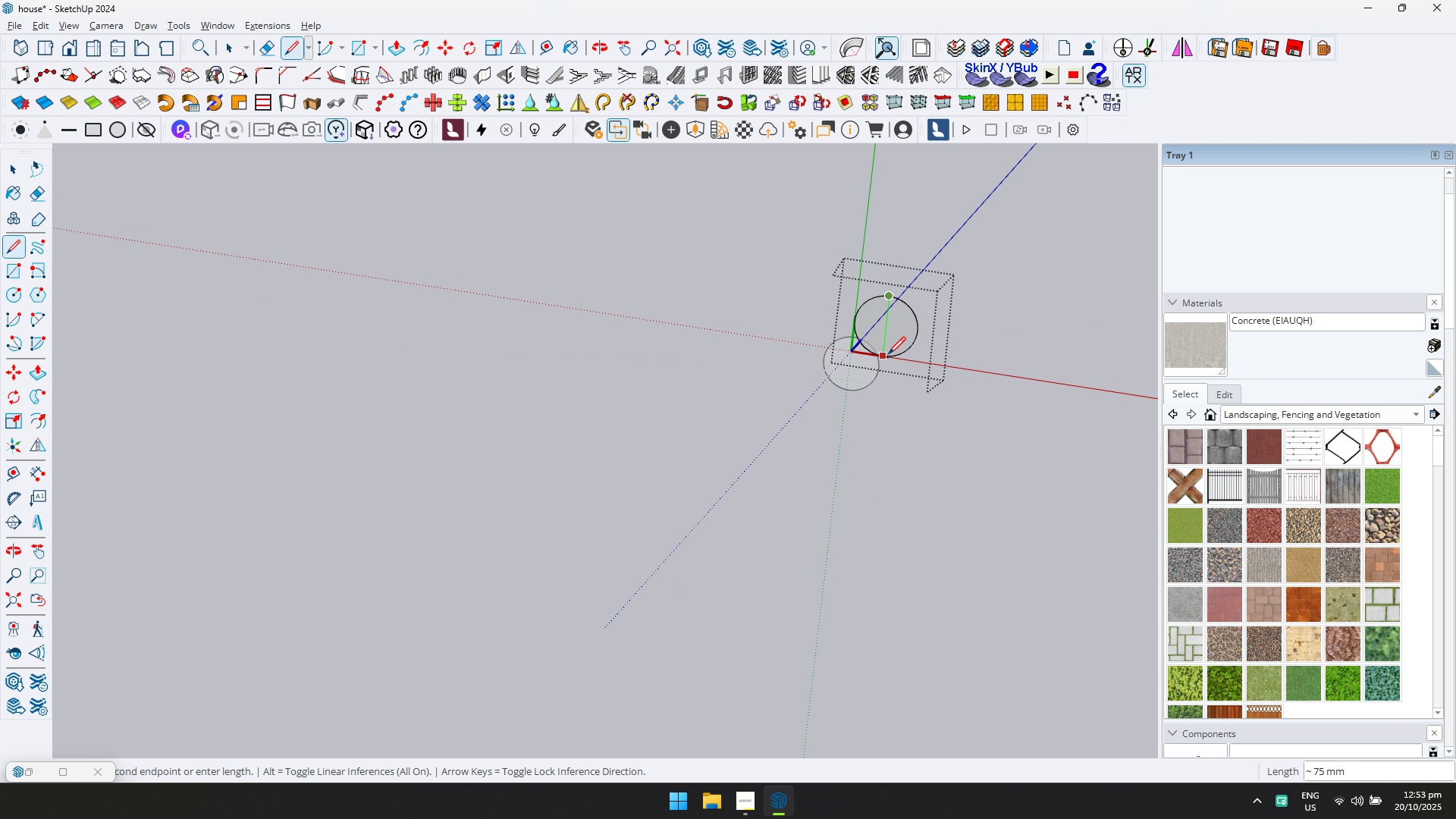 
left_click([888, 356])
 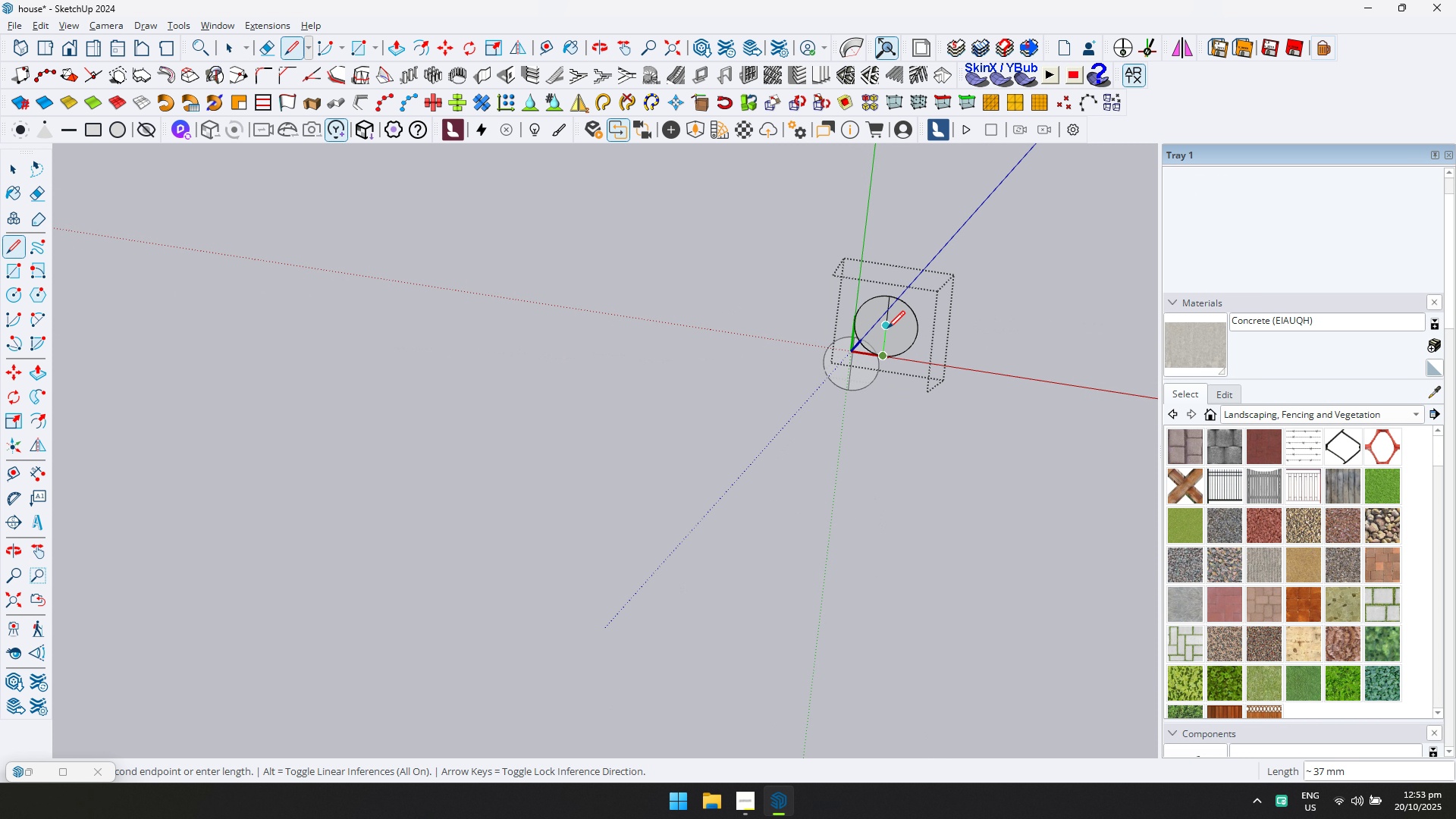 
left_click([887, 328])
 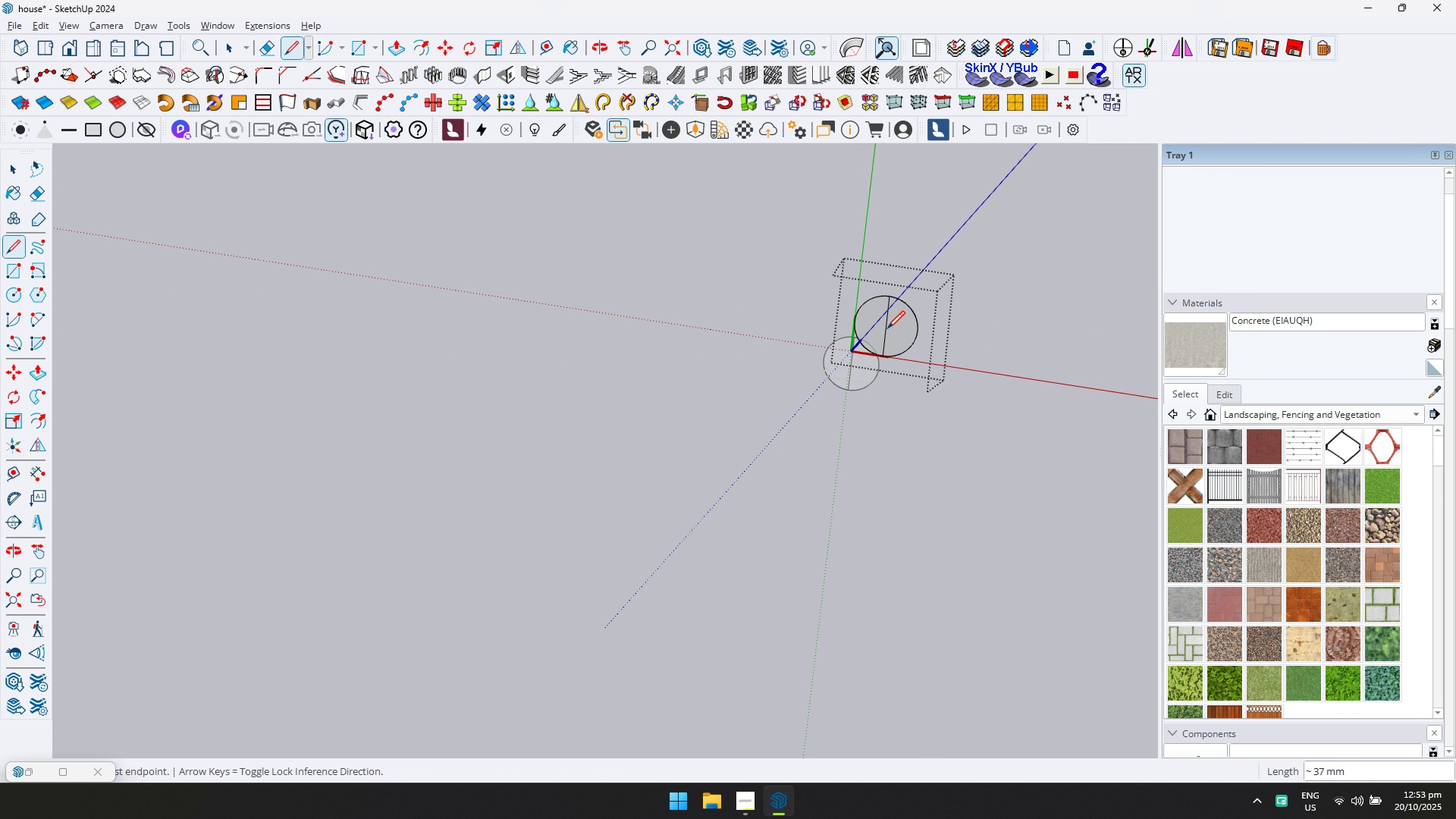 
key(ArrowUp)
 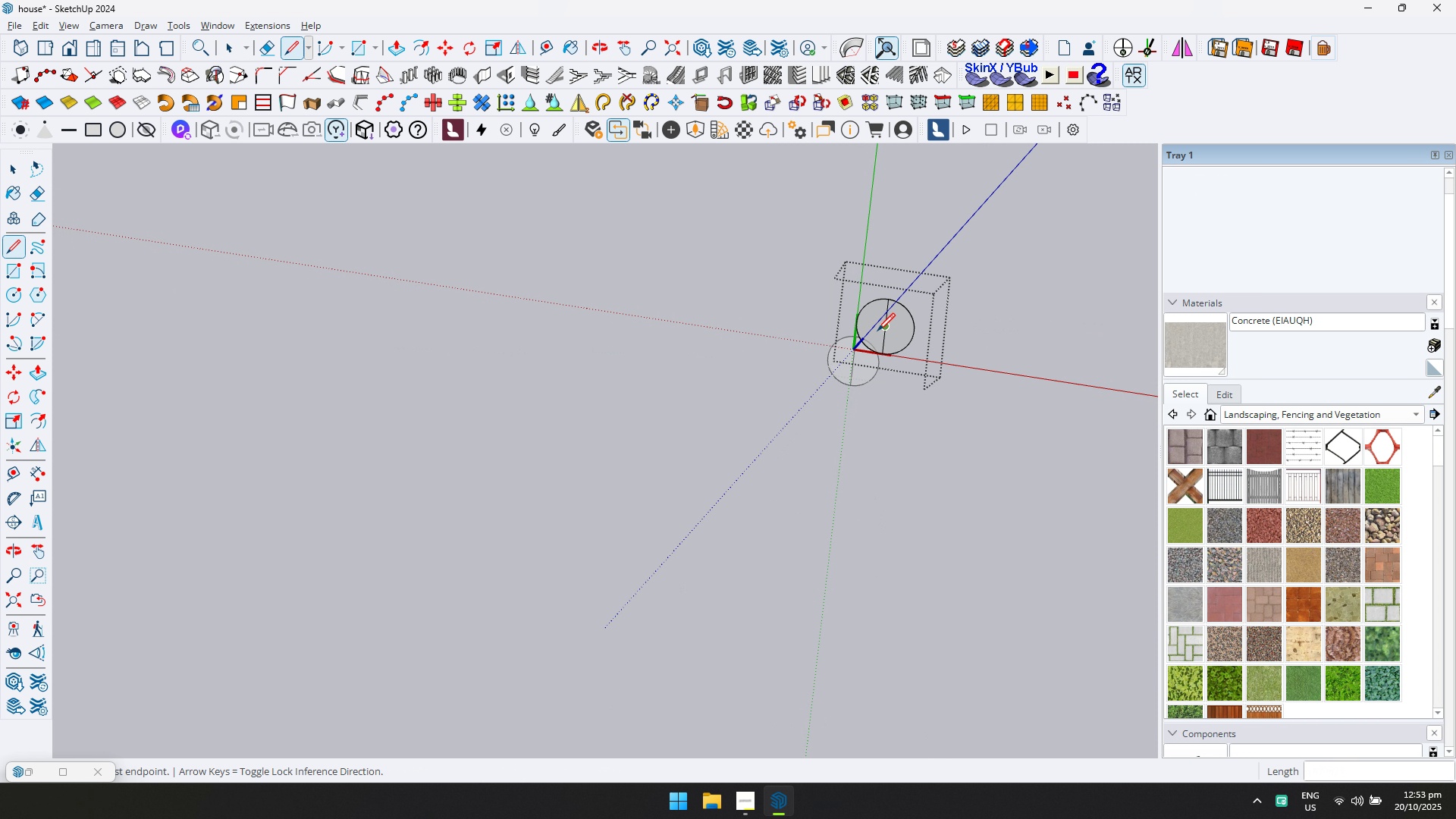 
scroll: coordinate [877, 331], scroll_direction: down, amount: 1.0
 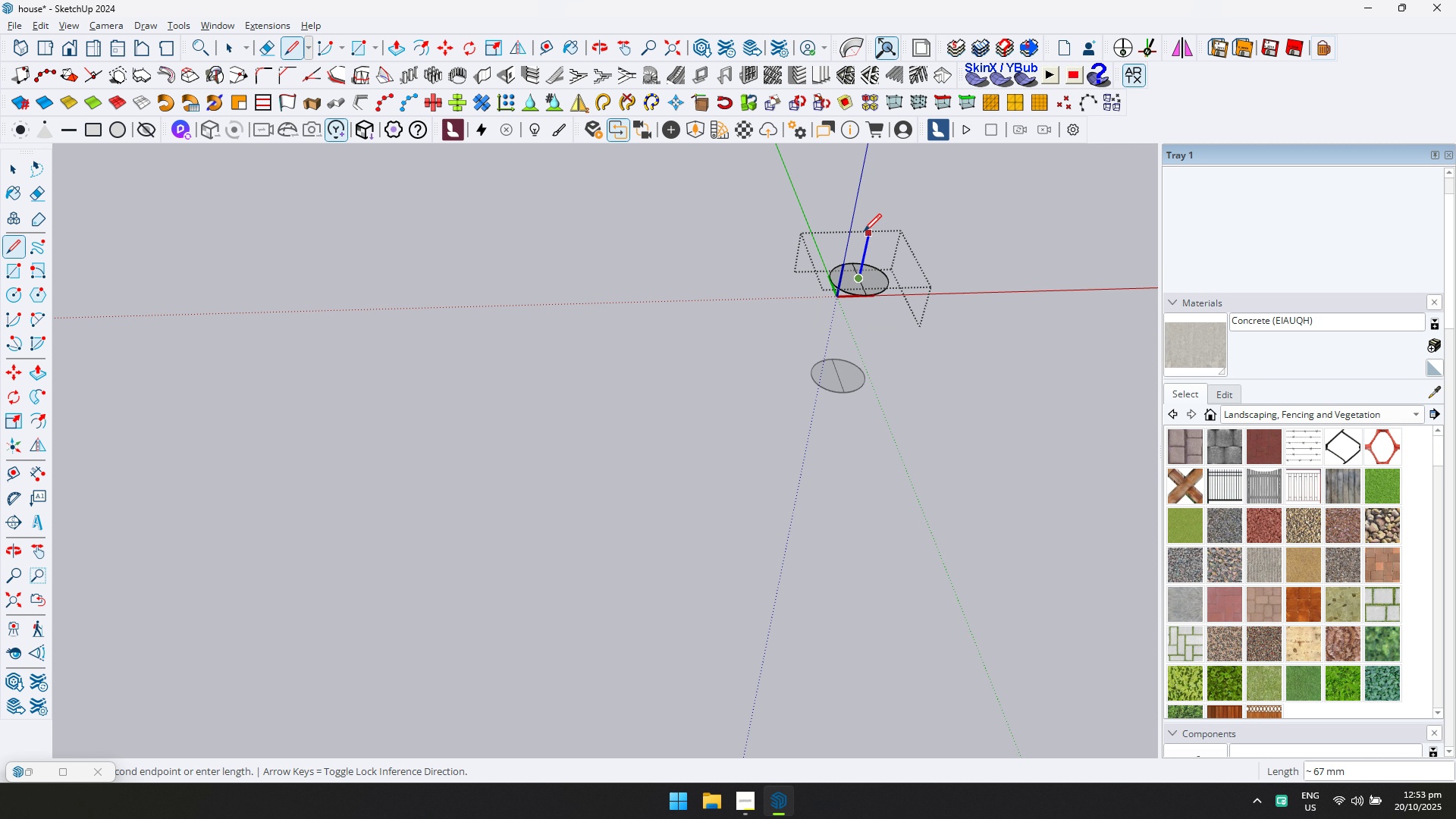 
left_click([865, 226])
 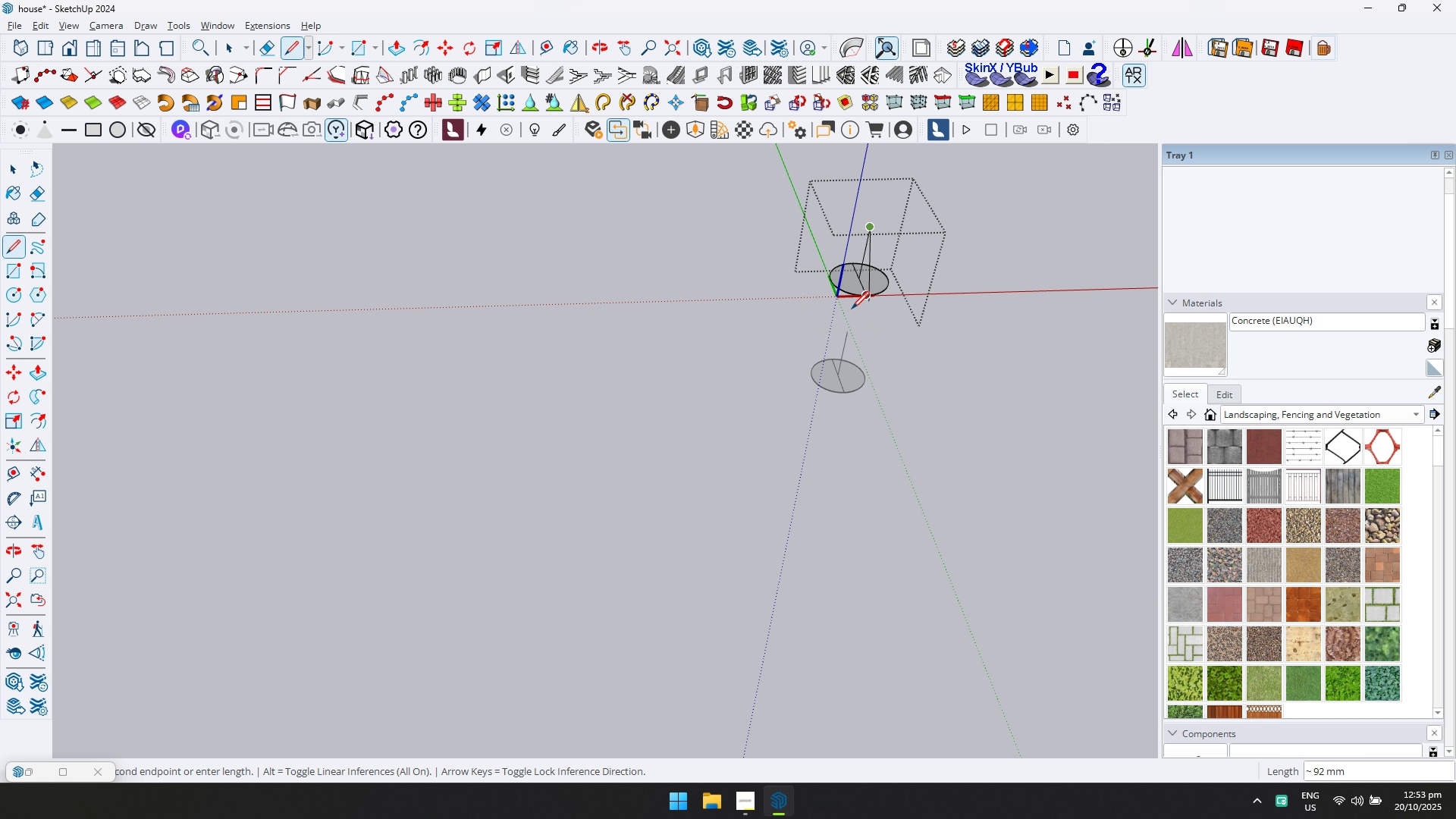 
scroll: coordinate [852, 309], scroll_direction: down, amount: 1.0
 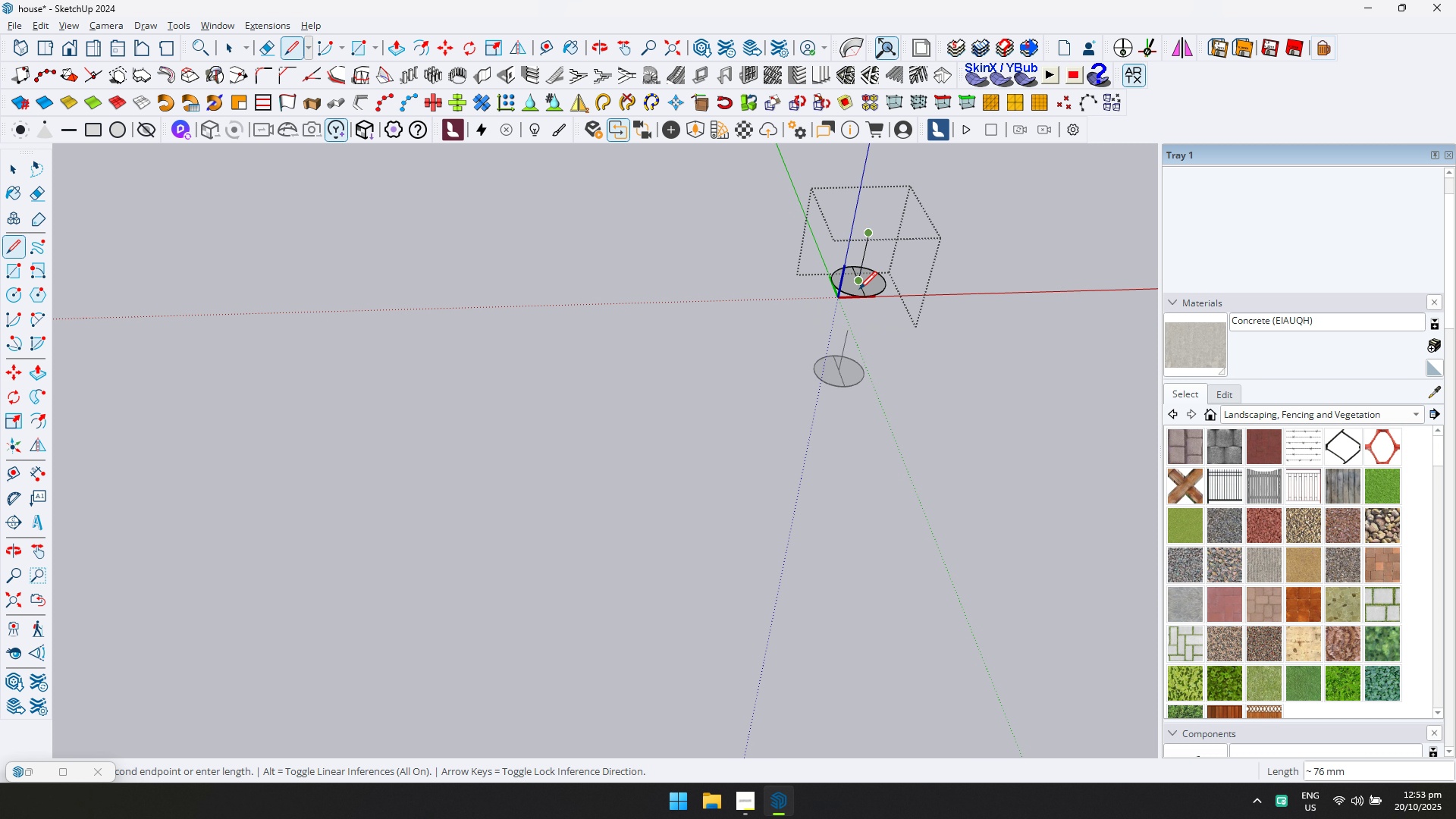 
key(Escape)
 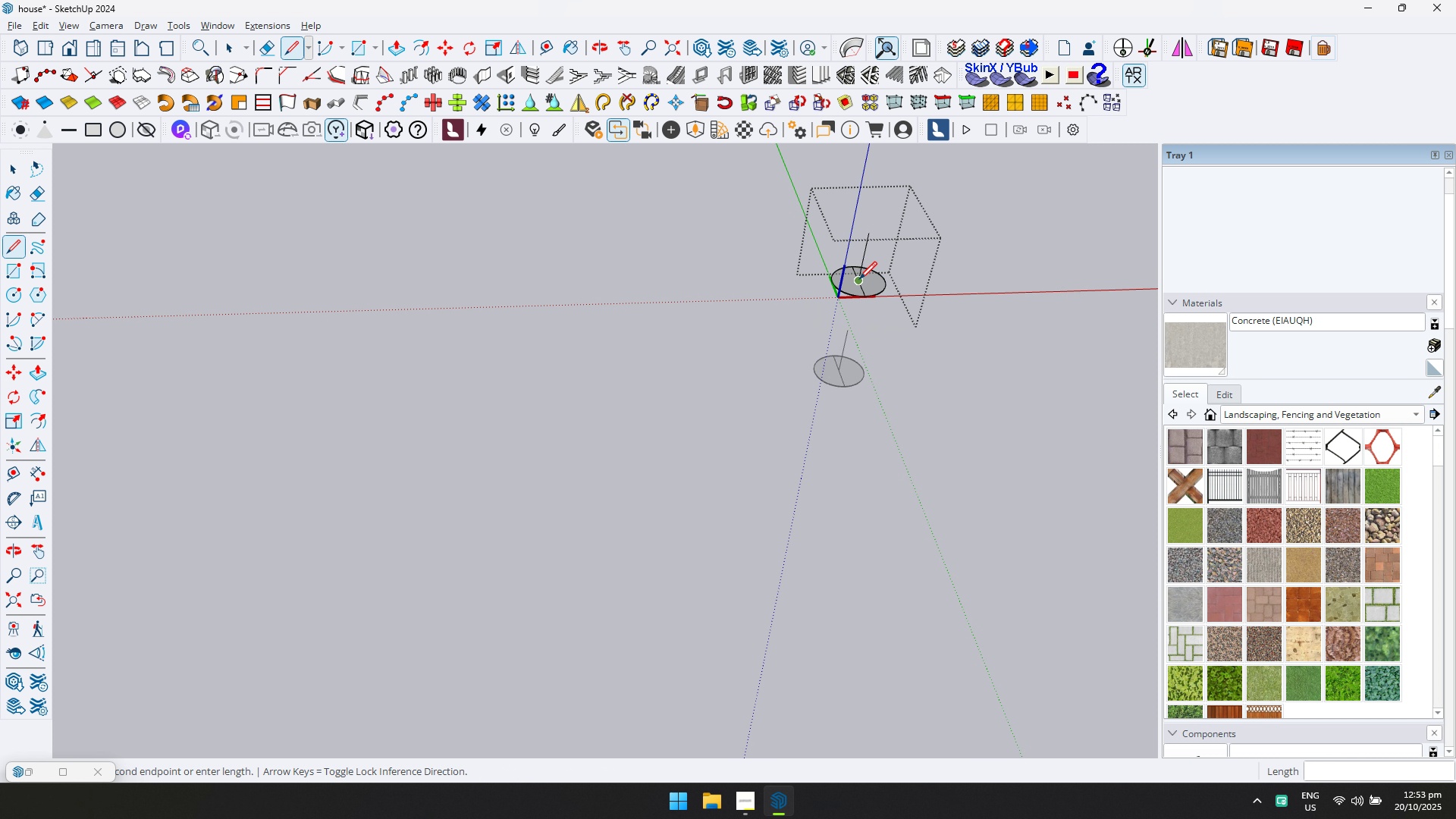 
left_click([859, 279])
 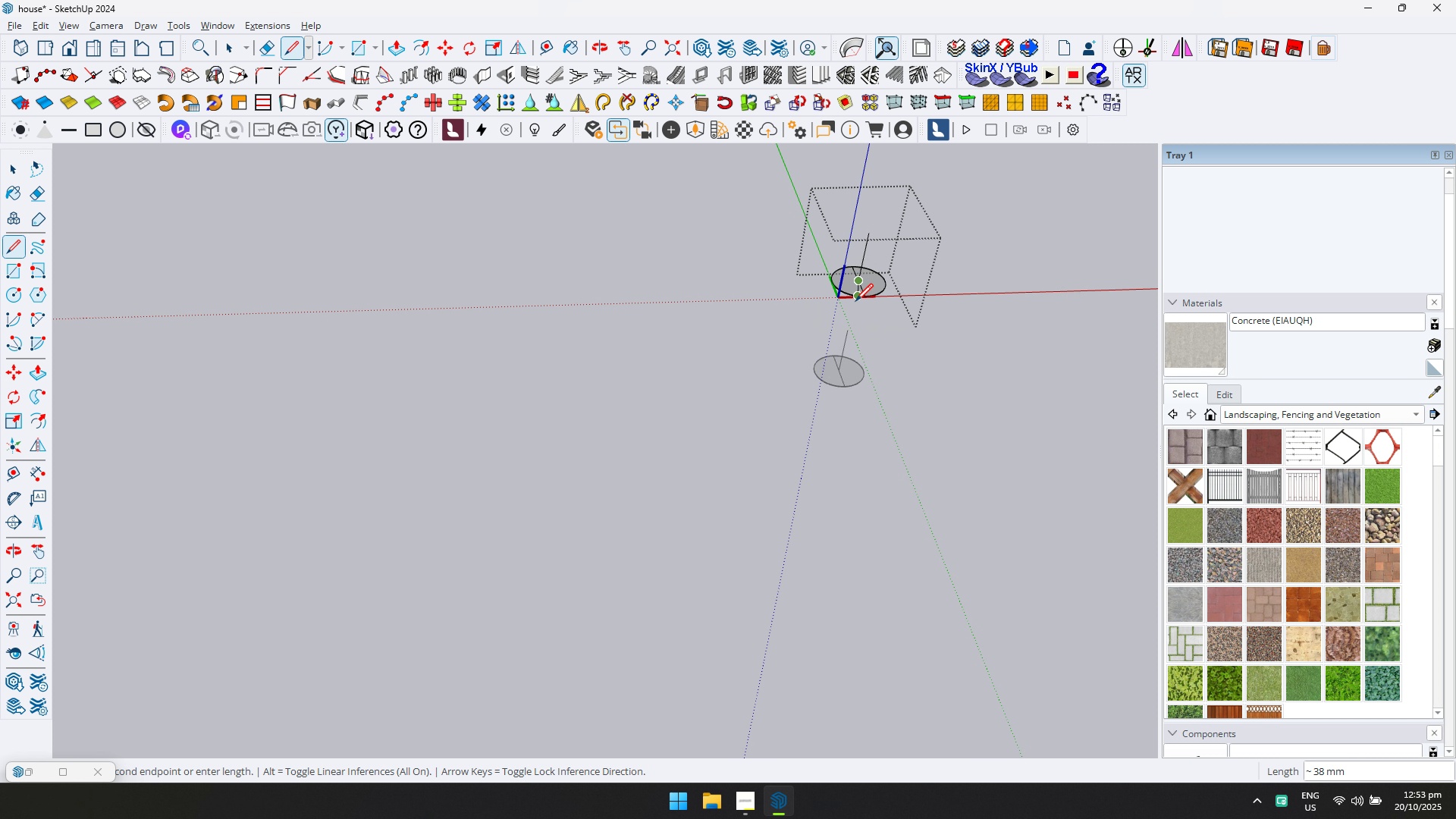 
key(ArrowUp)
 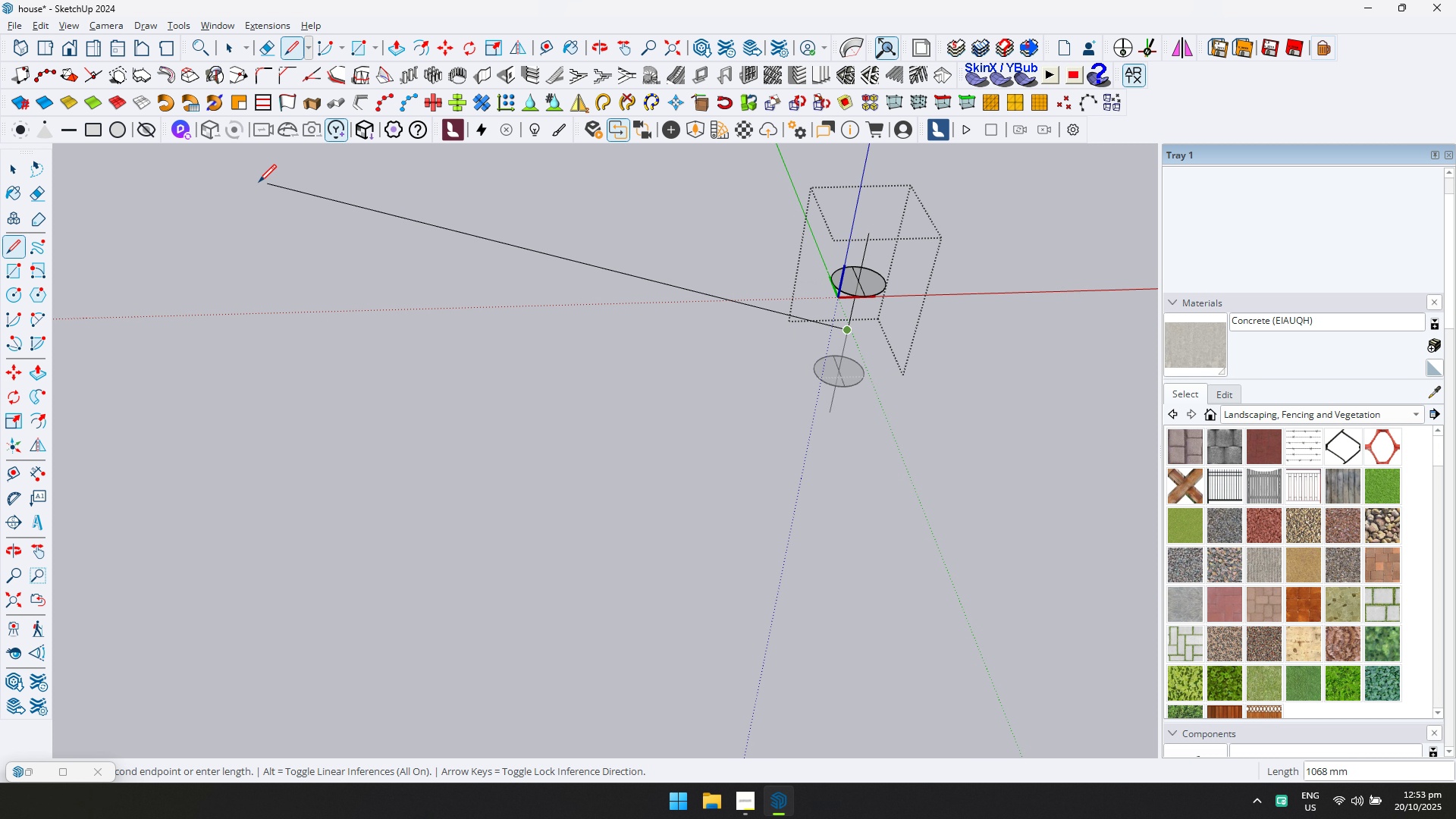 
key(Escape)
 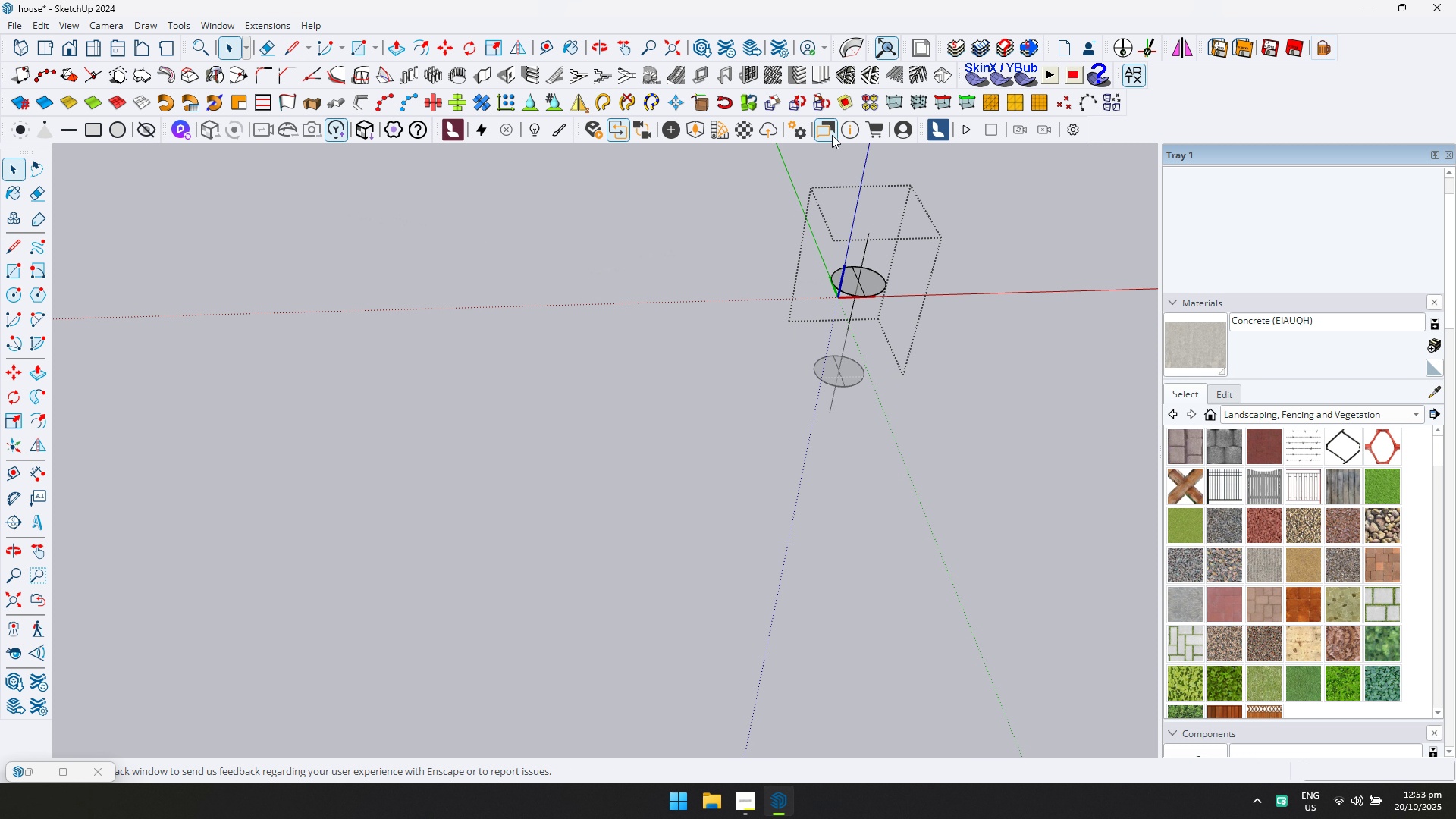 
left_click([673, 132])
 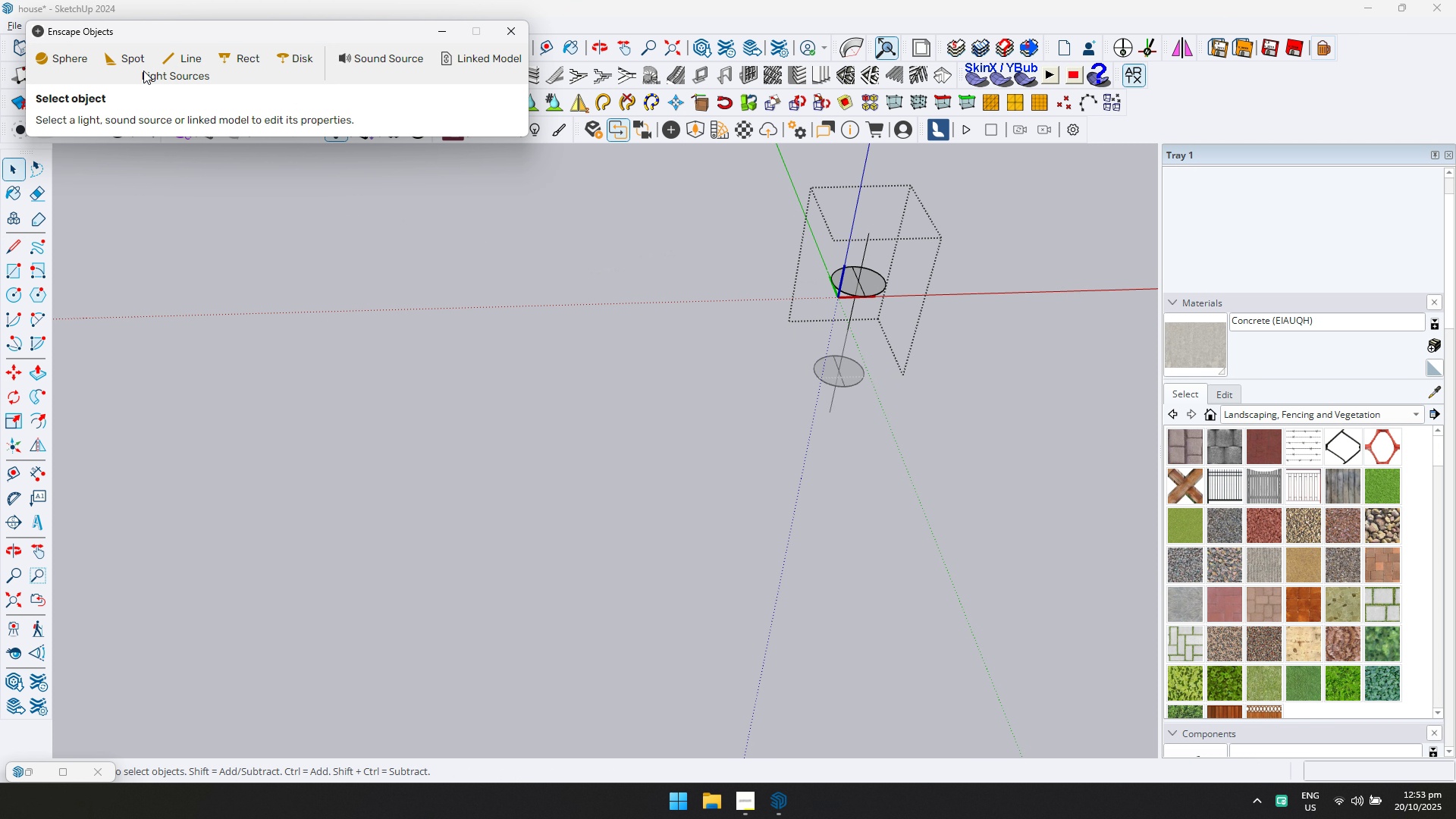 
left_click([140, 64])
 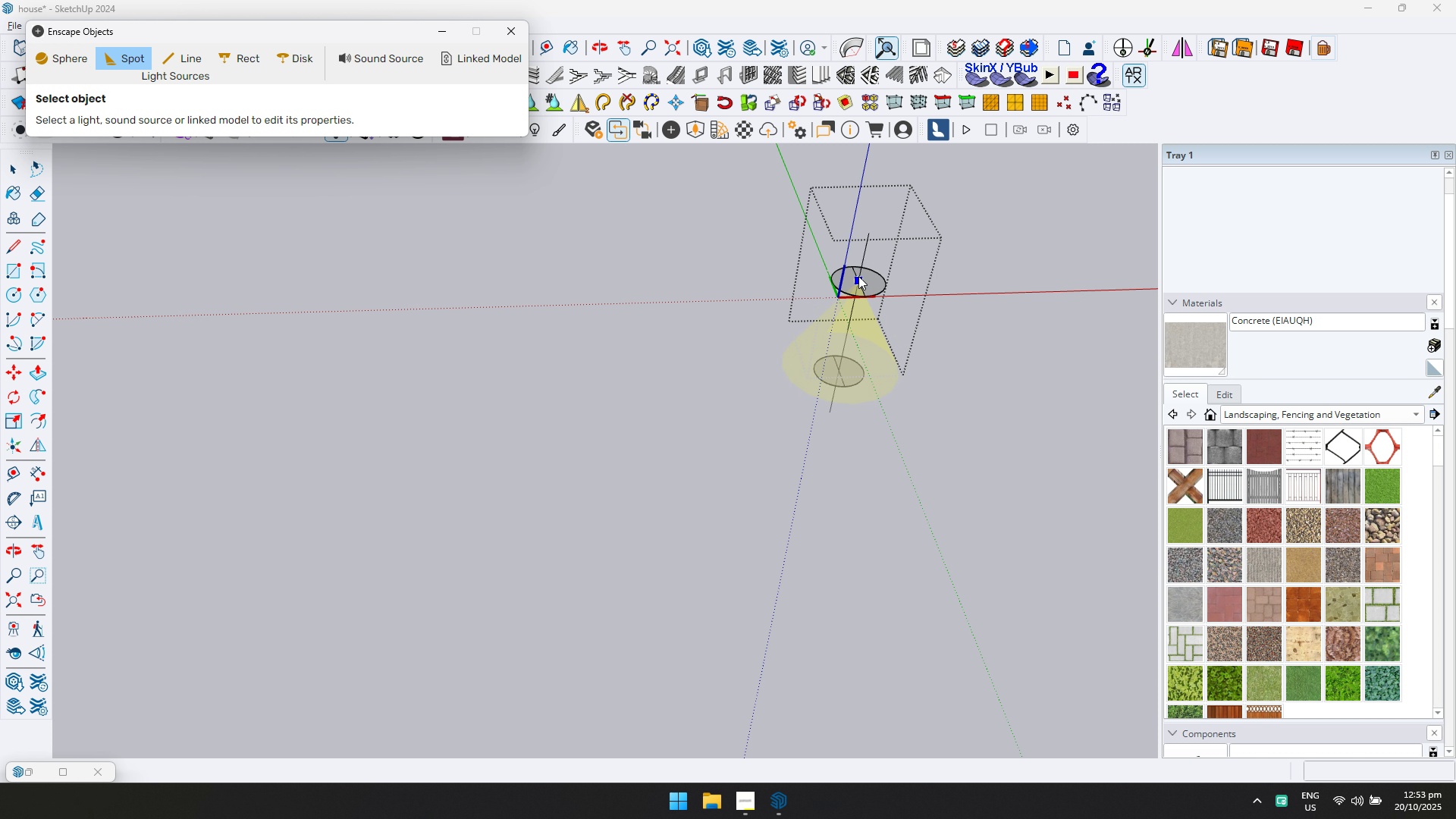 
left_click([858, 276])
 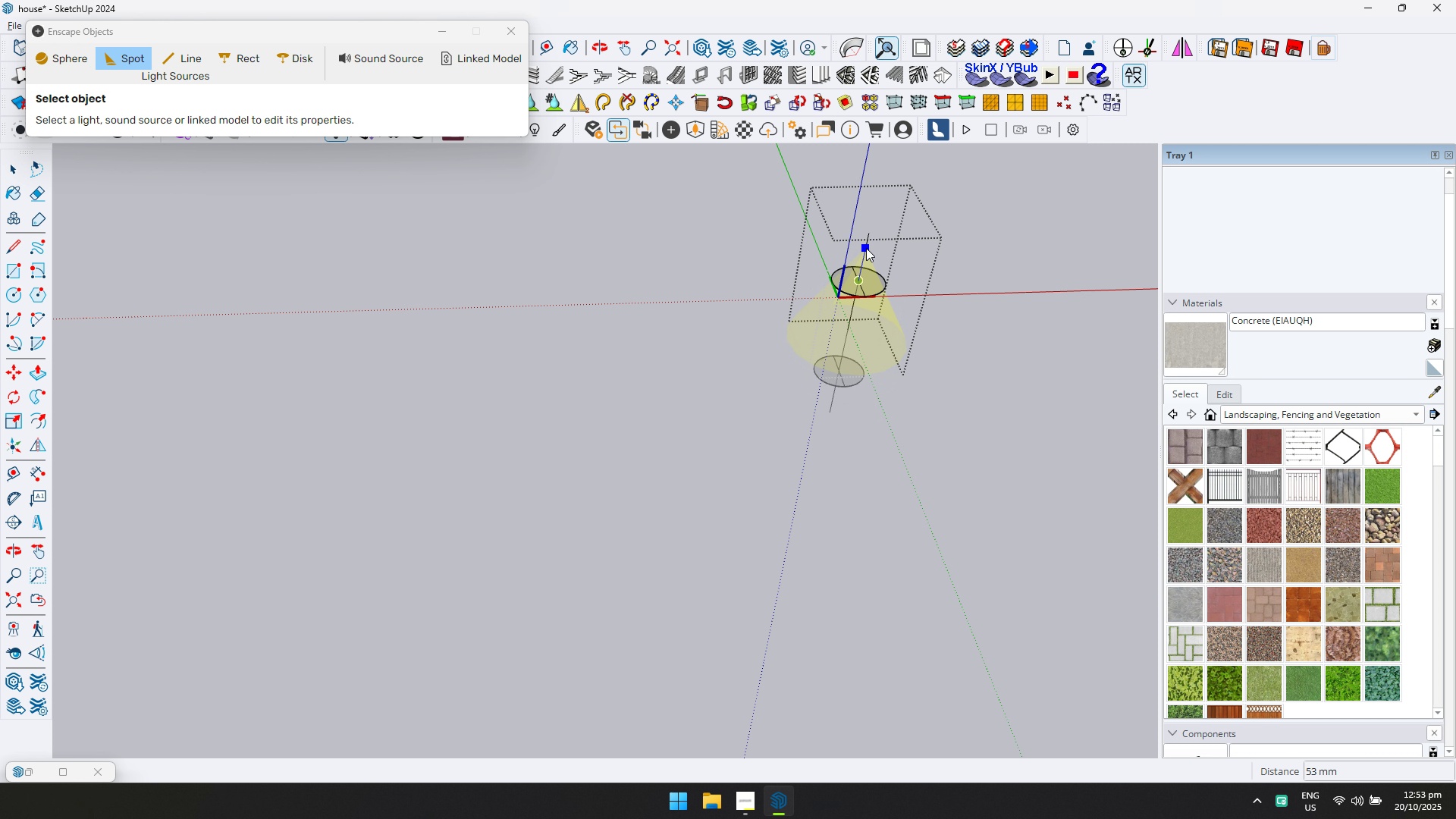 
key(Escape)
 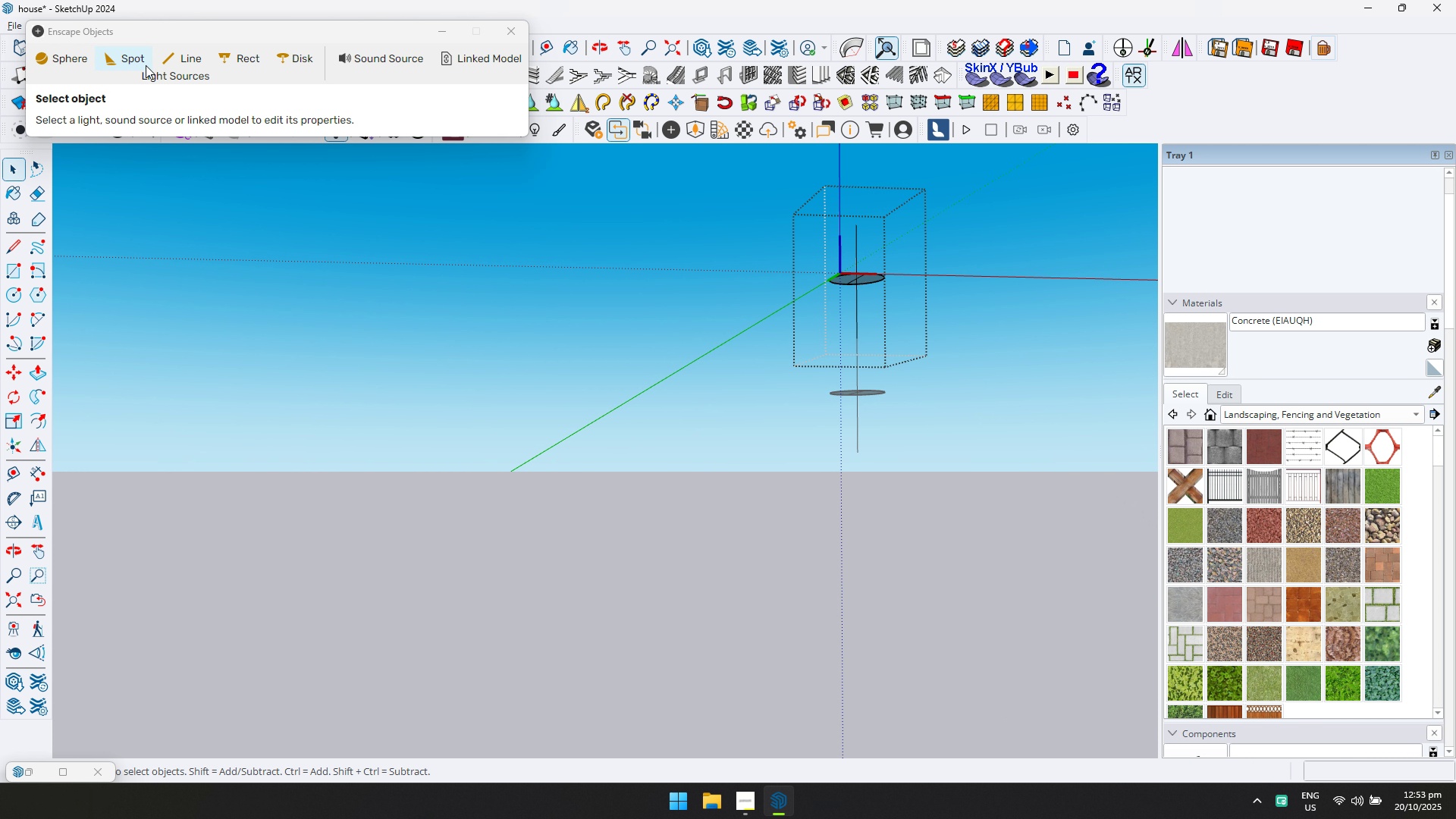 
scroll: coordinate [846, 307], scroll_direction: up, amount: 3.0
 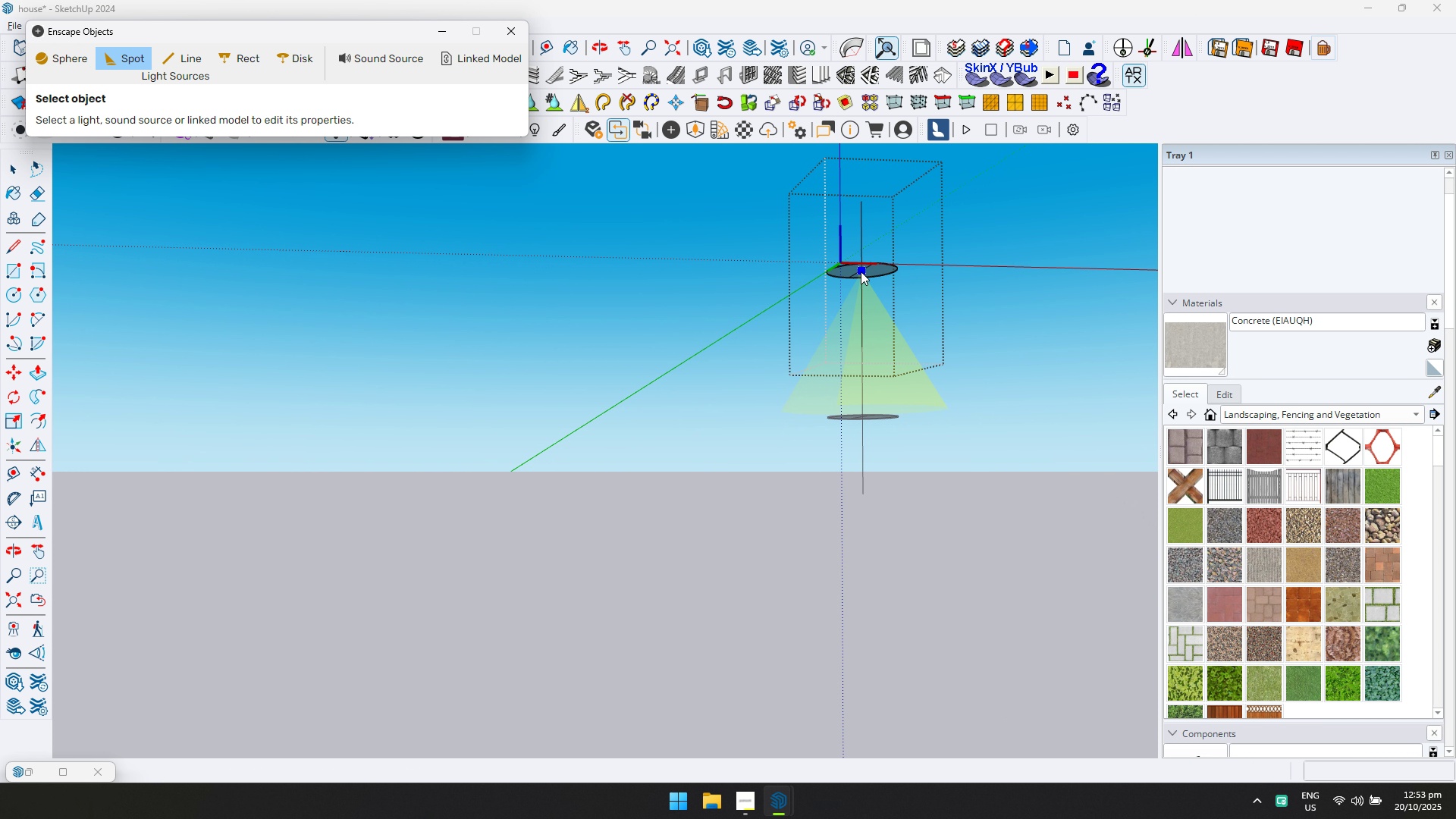 
left_click([861, 271])
 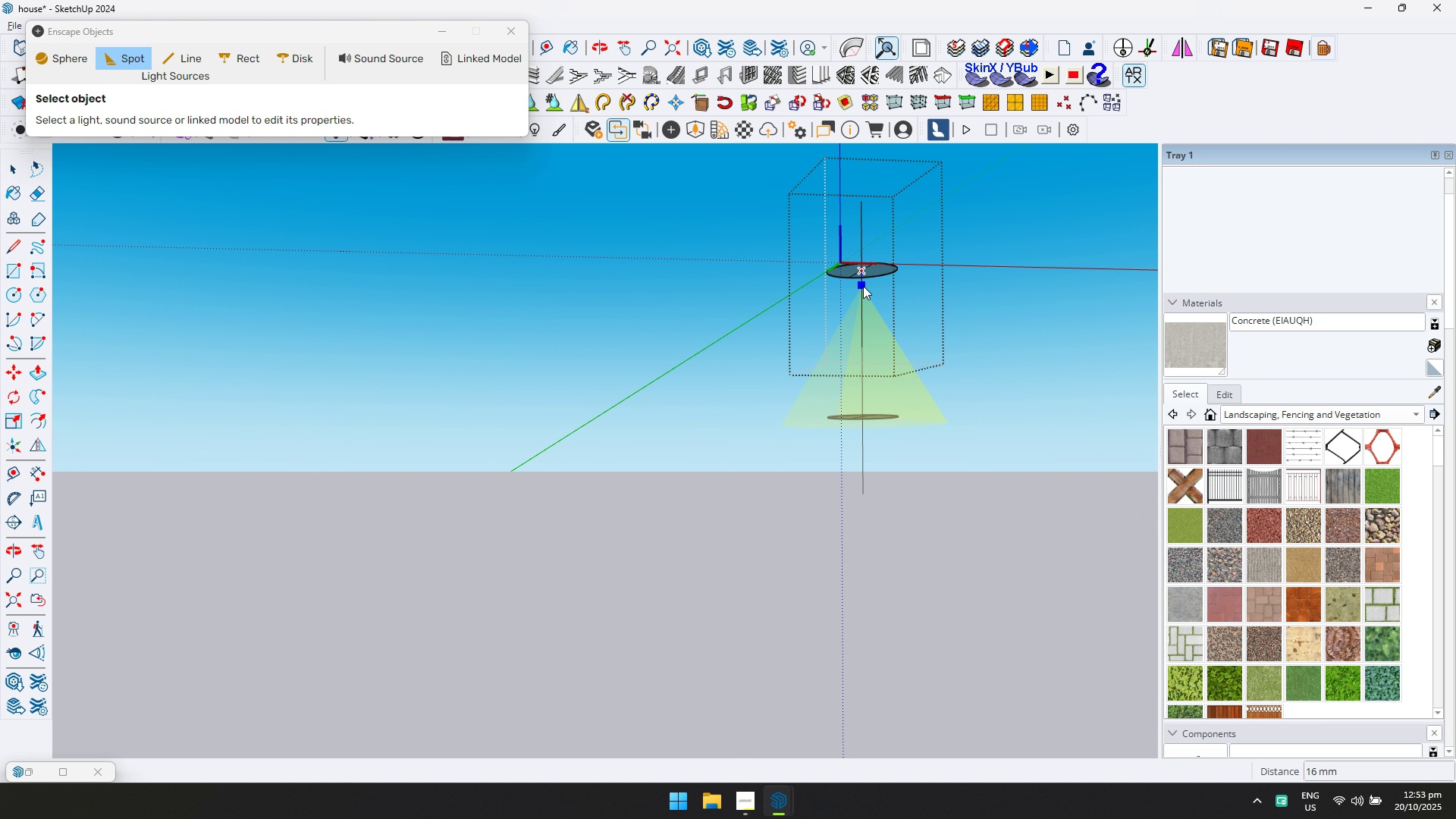 
left_click([863, 286])
 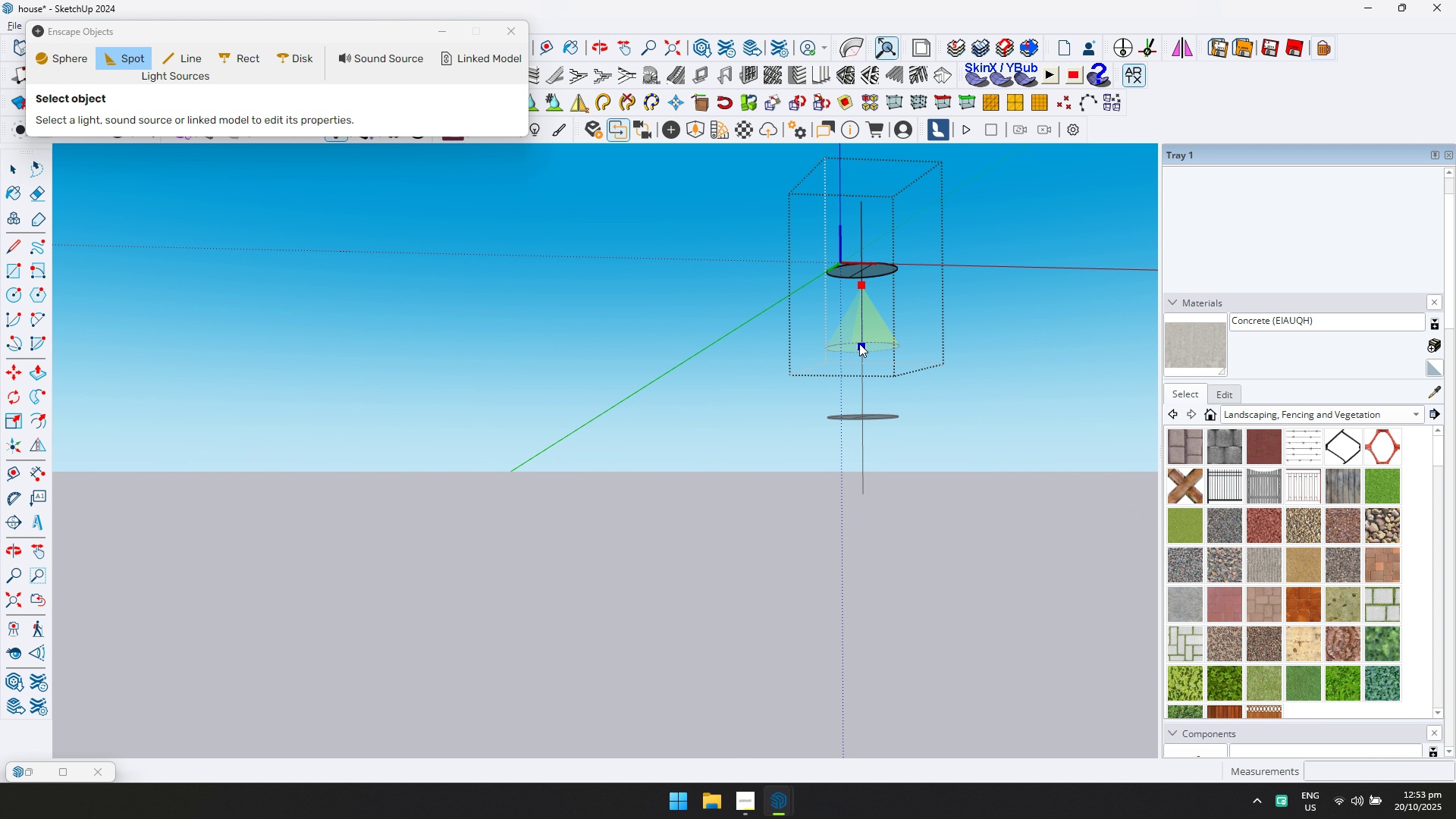 
left_click([859, 345])
 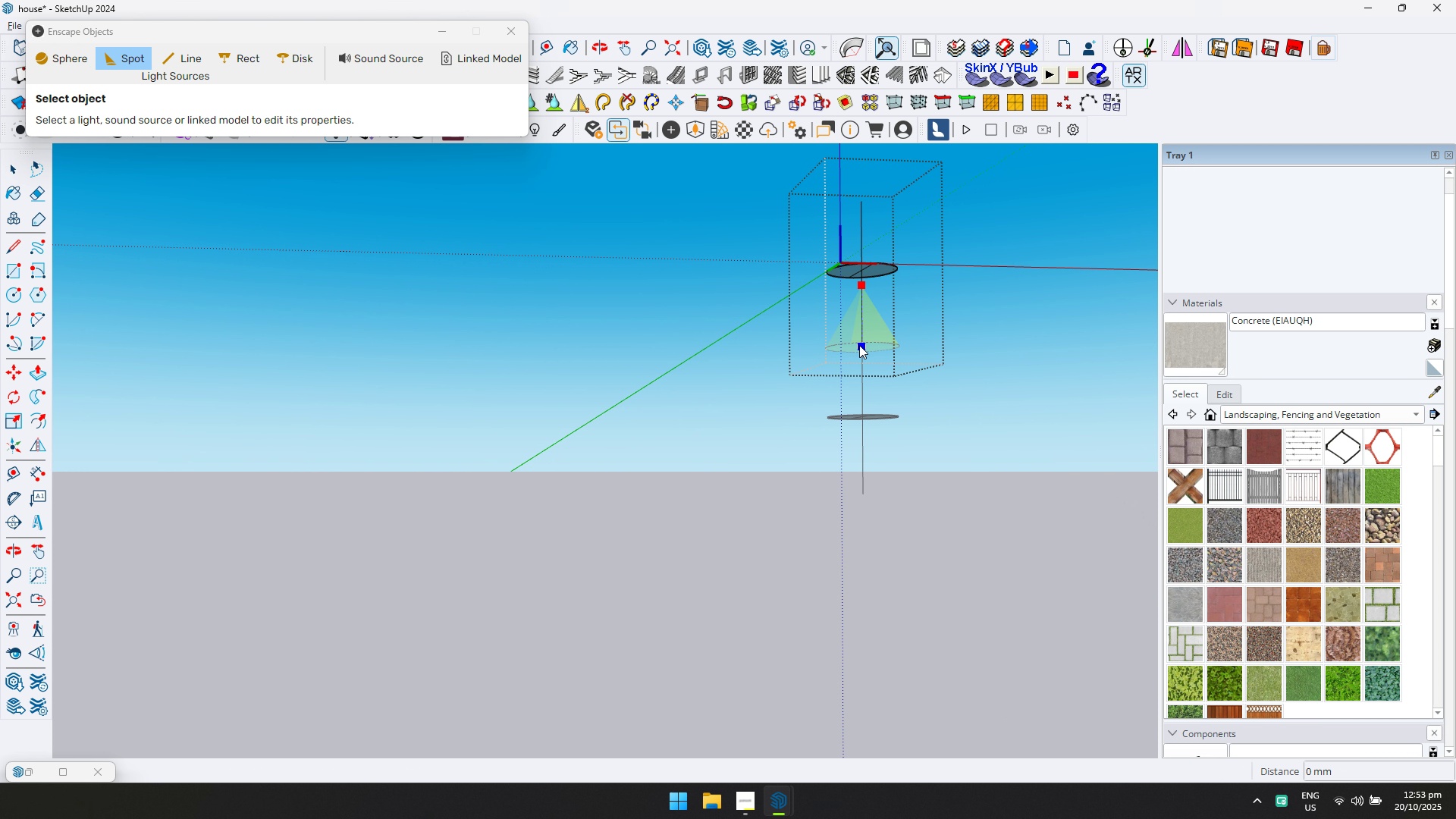 
left_click([859, 345])
 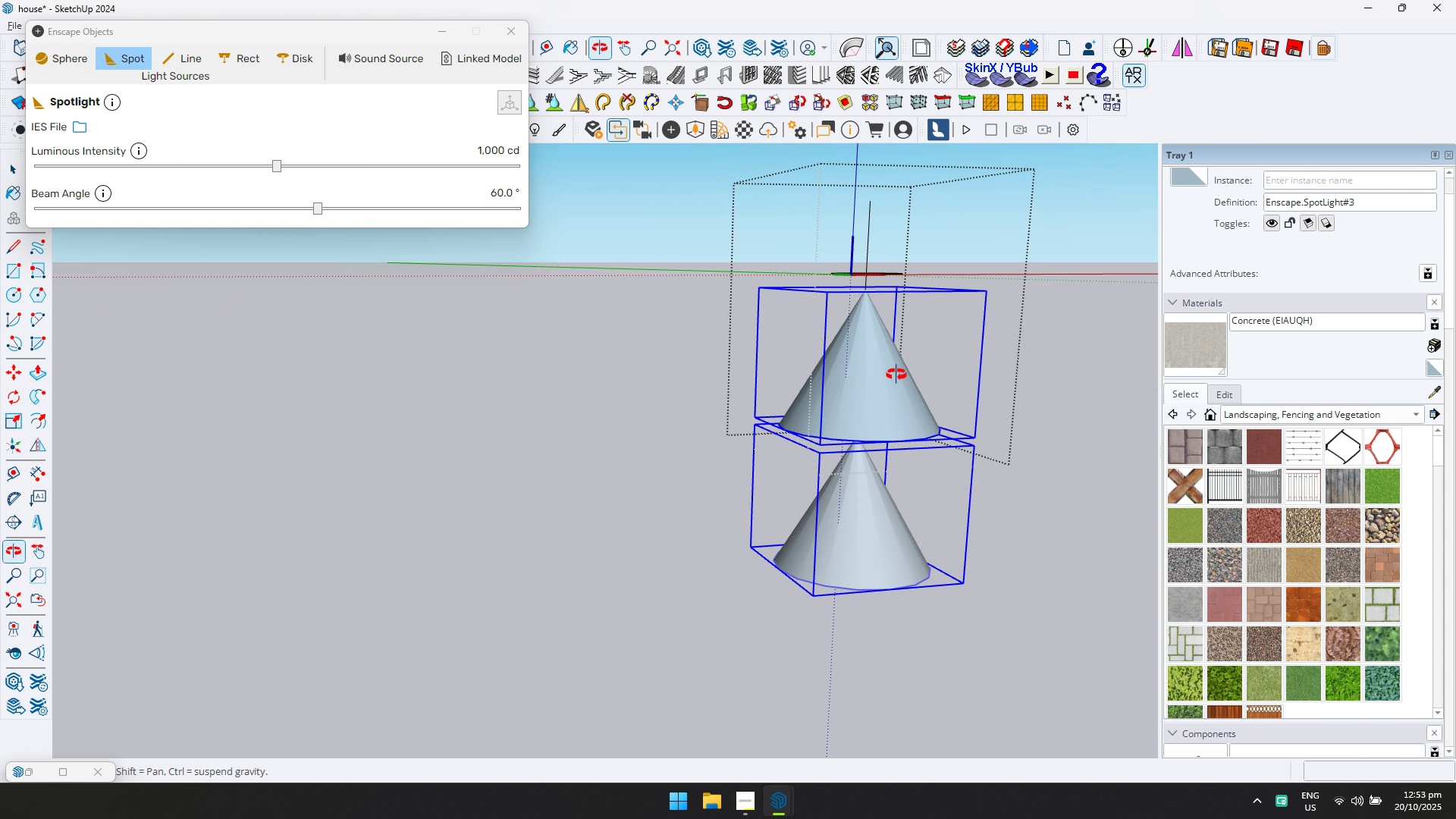 
left_click([877, 340])
 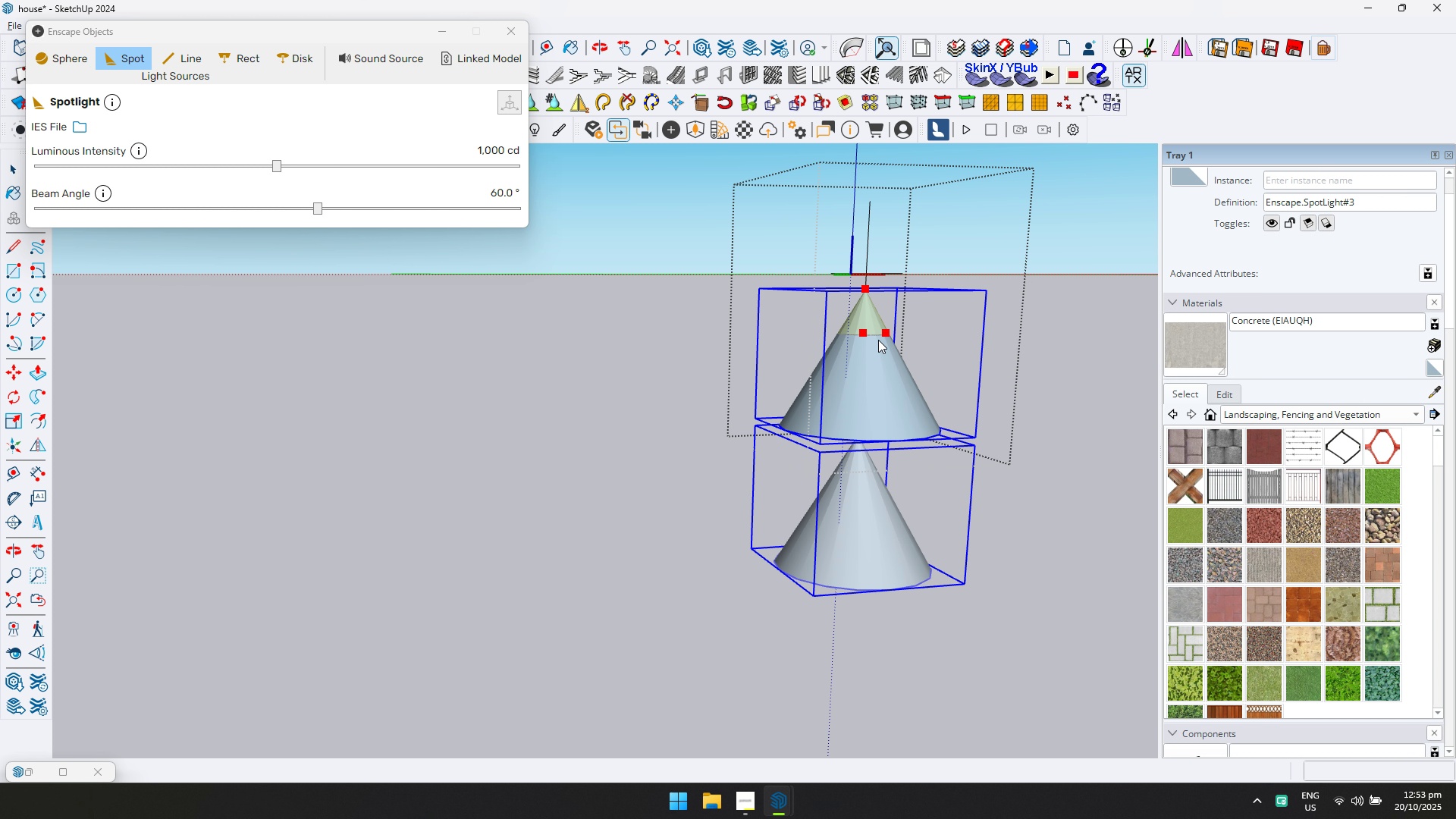 
key(Escape)
 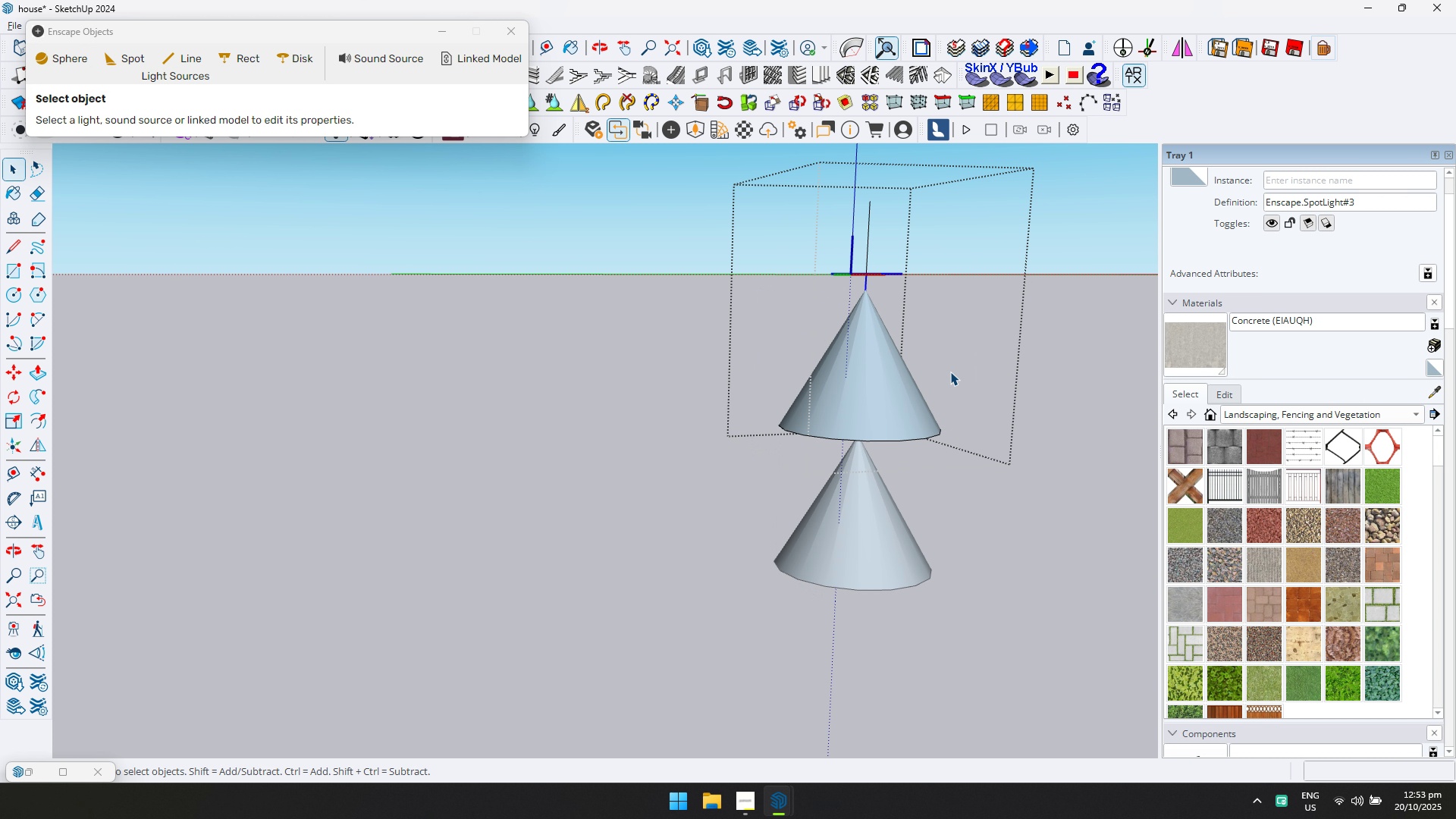 
left_click([876, 329])
 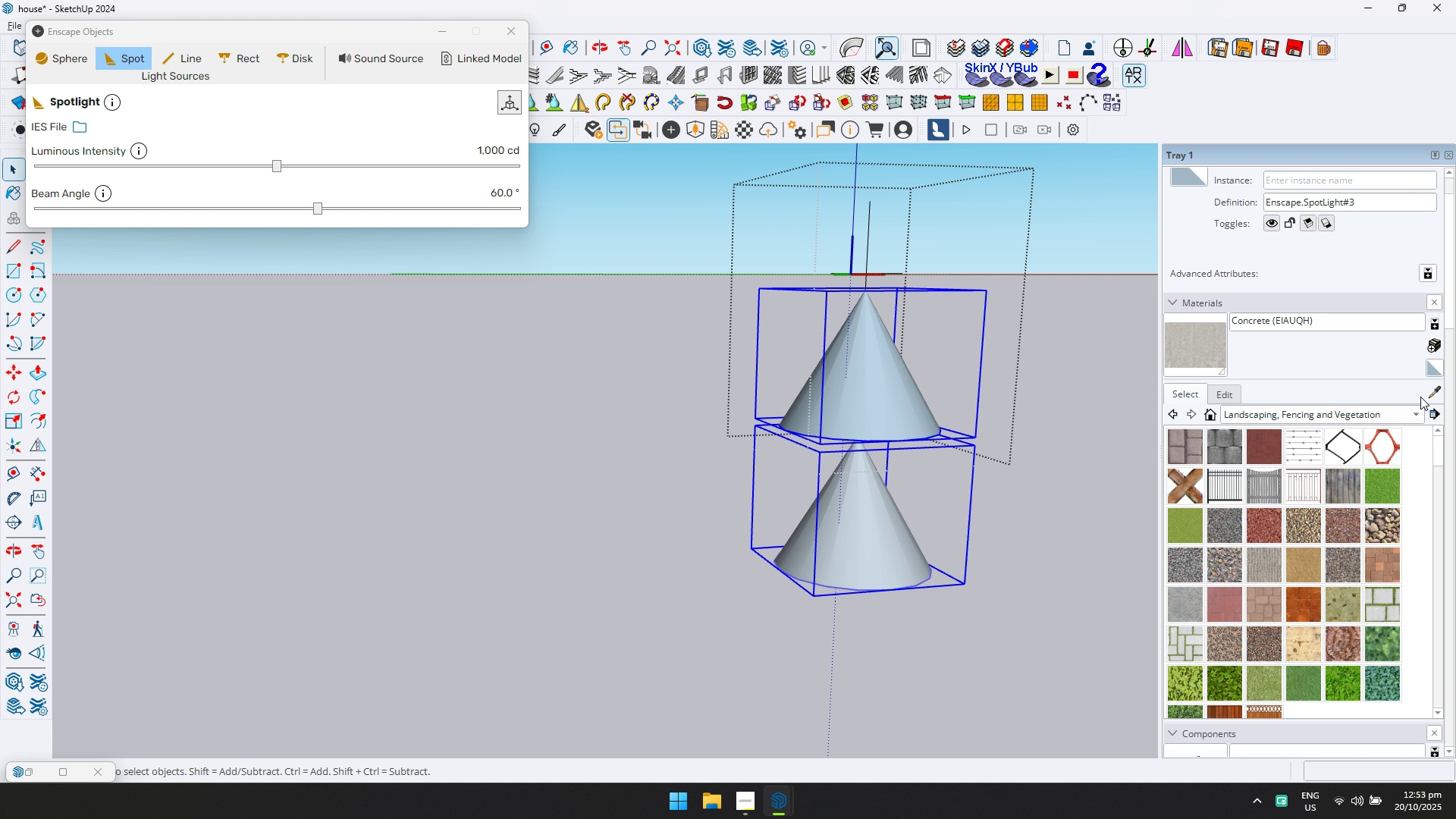 
key(D)
 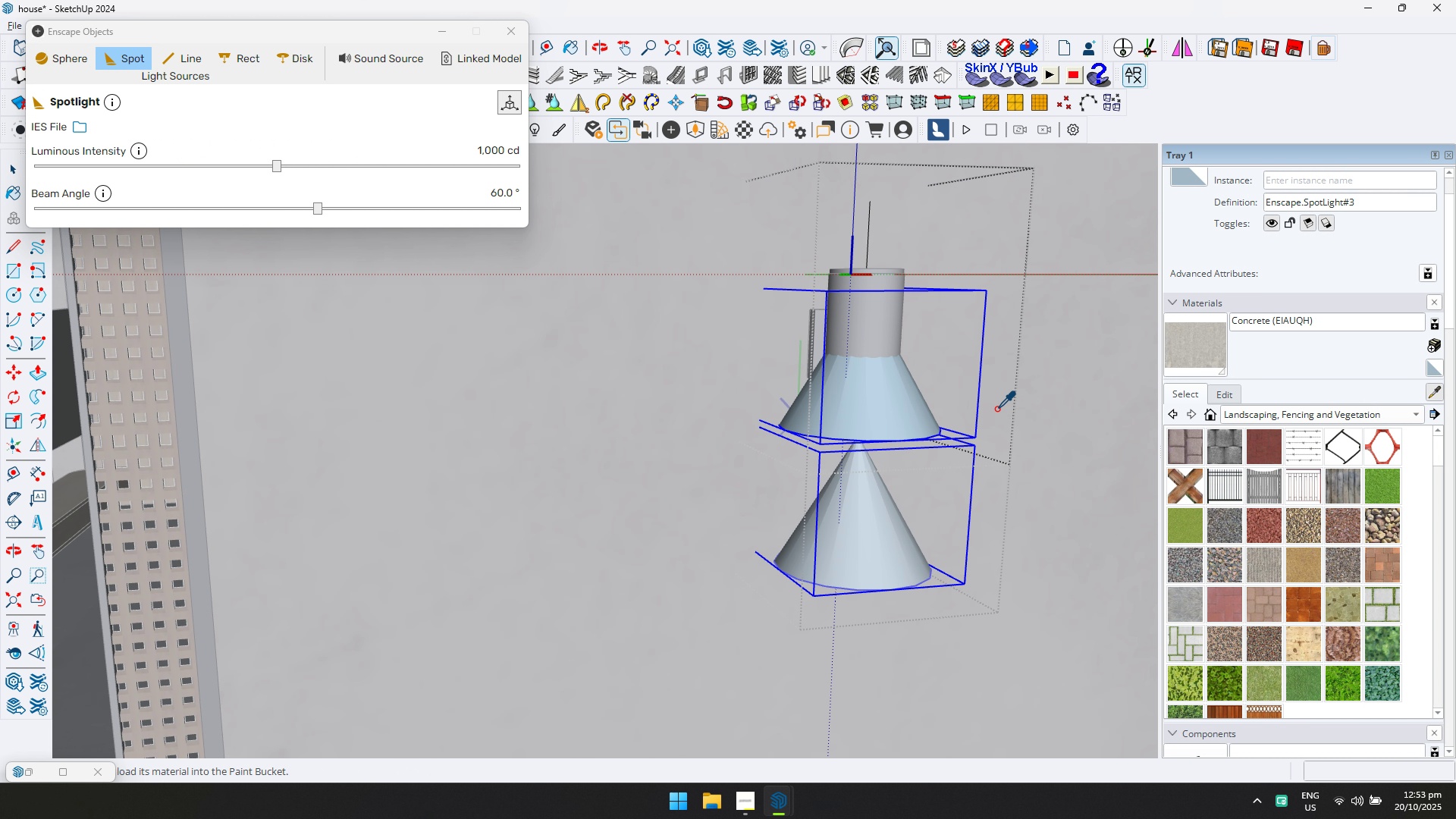 
scroll: coordinate [728, 386], scroll_direction: down, amount: 28.0
 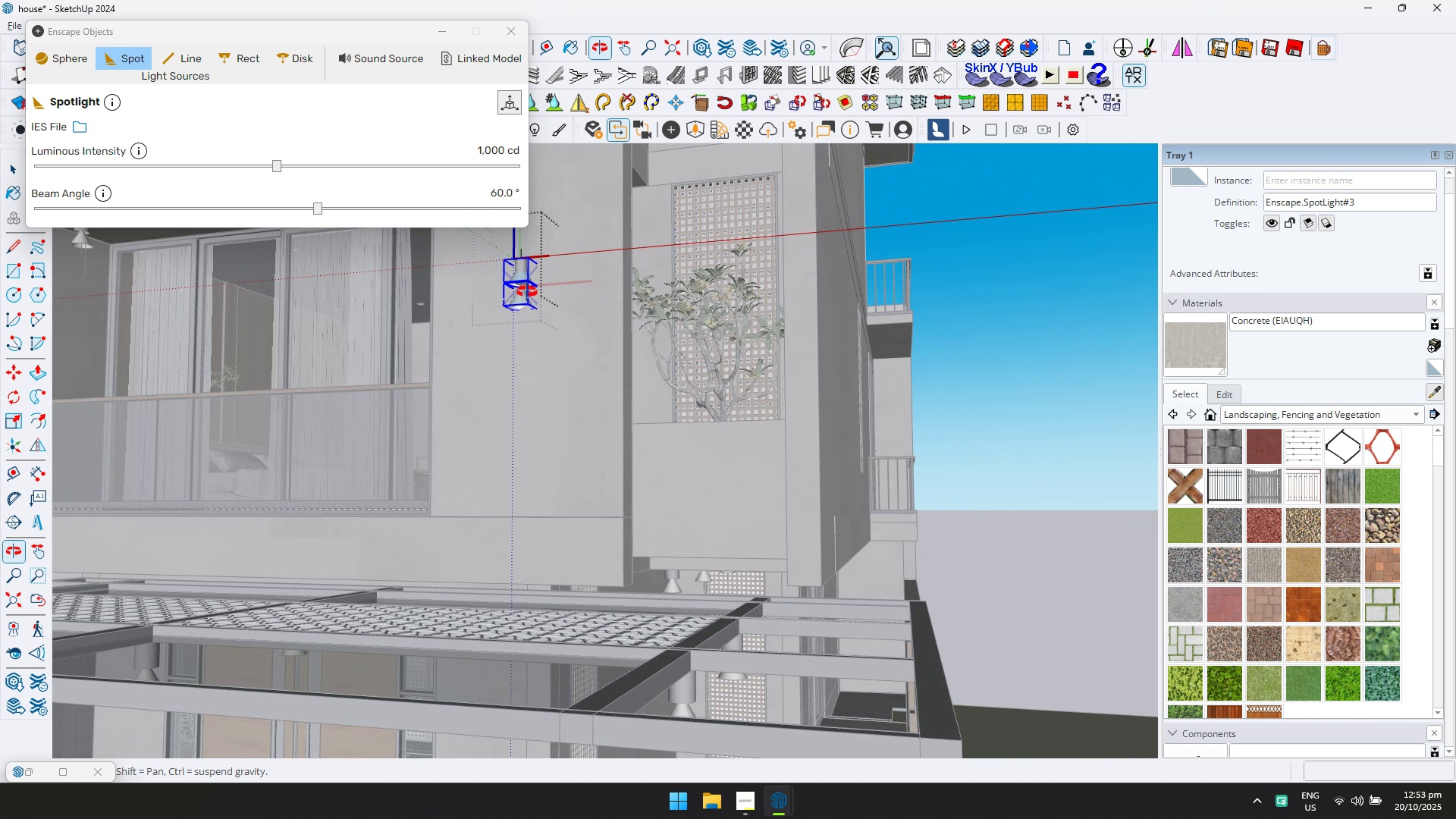 
hold_key(key=ShiftLeft, duration=0.57)
 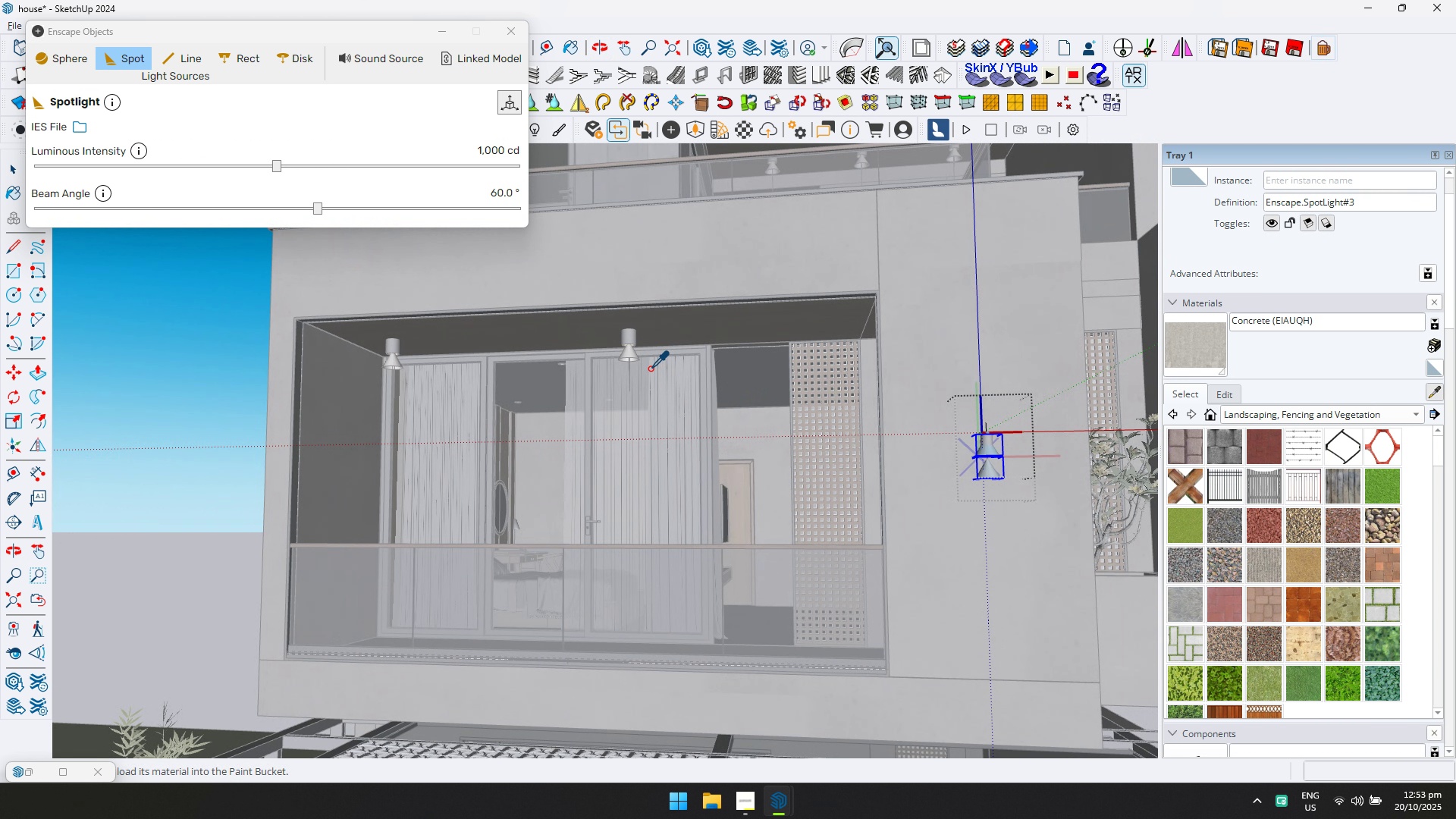 
left_click([635, 353])
 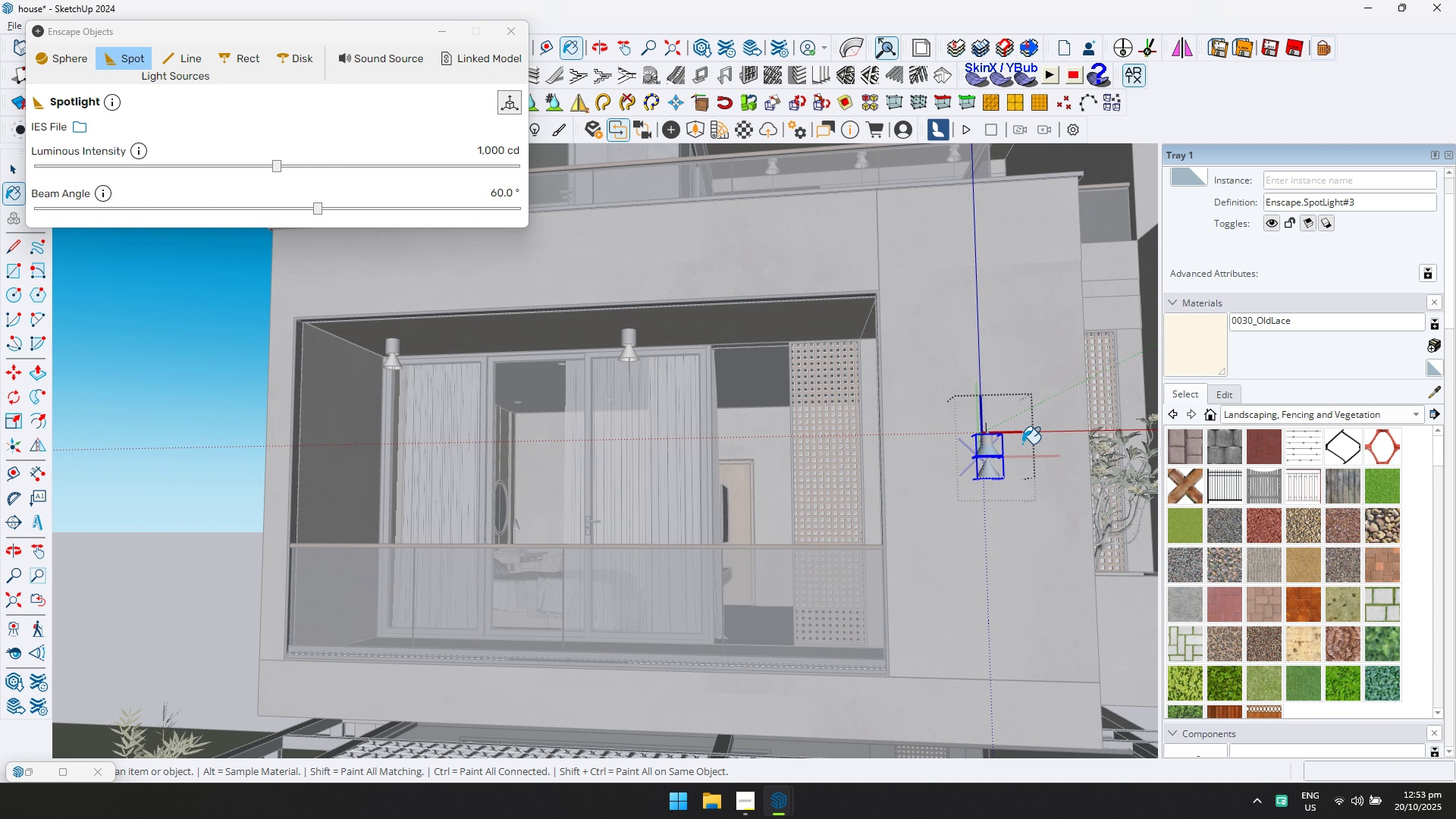 
scroll: coordinate [1022, 444], scroll_direction: up, amount: 5.0
 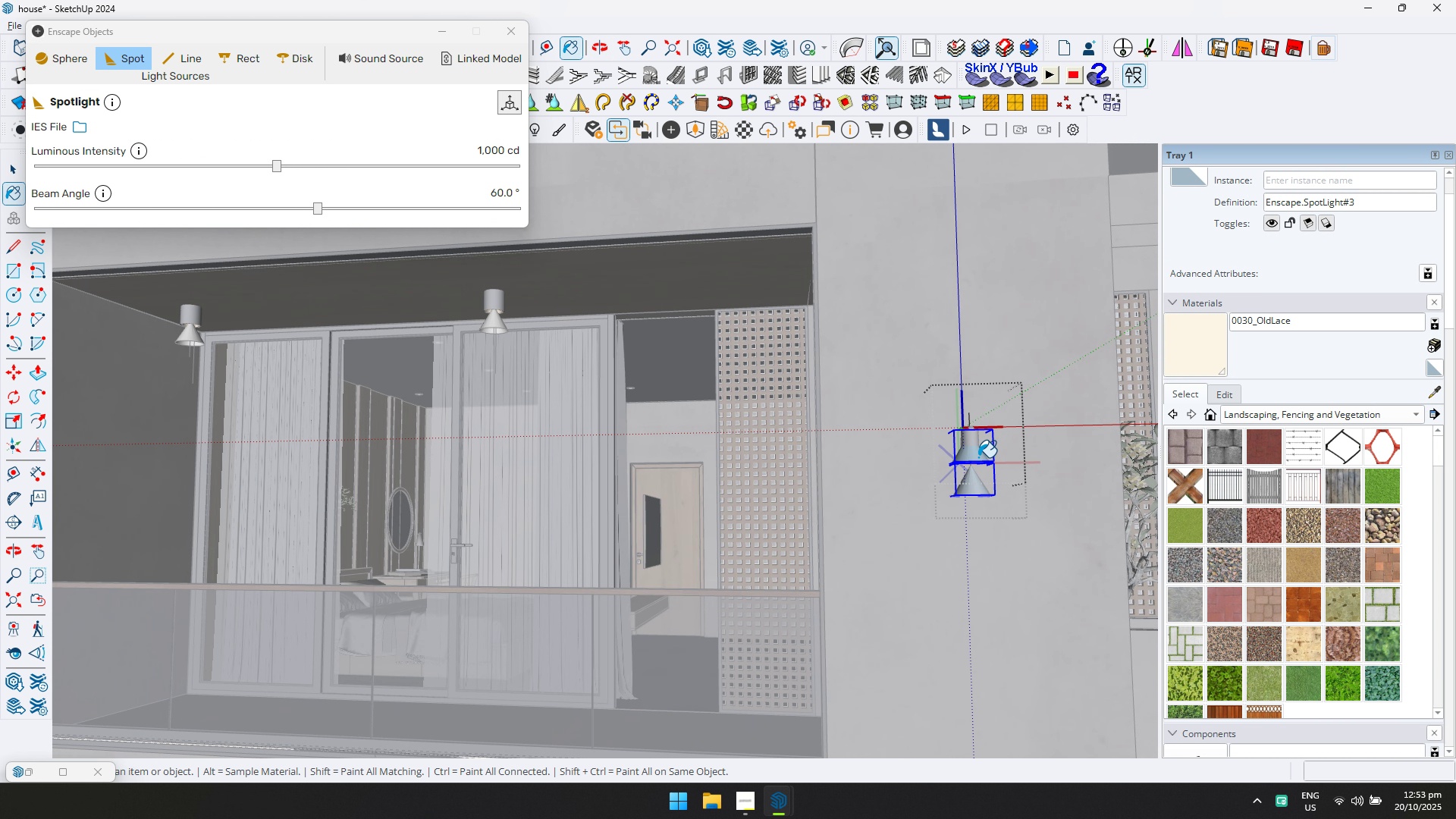 
left_click([978, 458])
 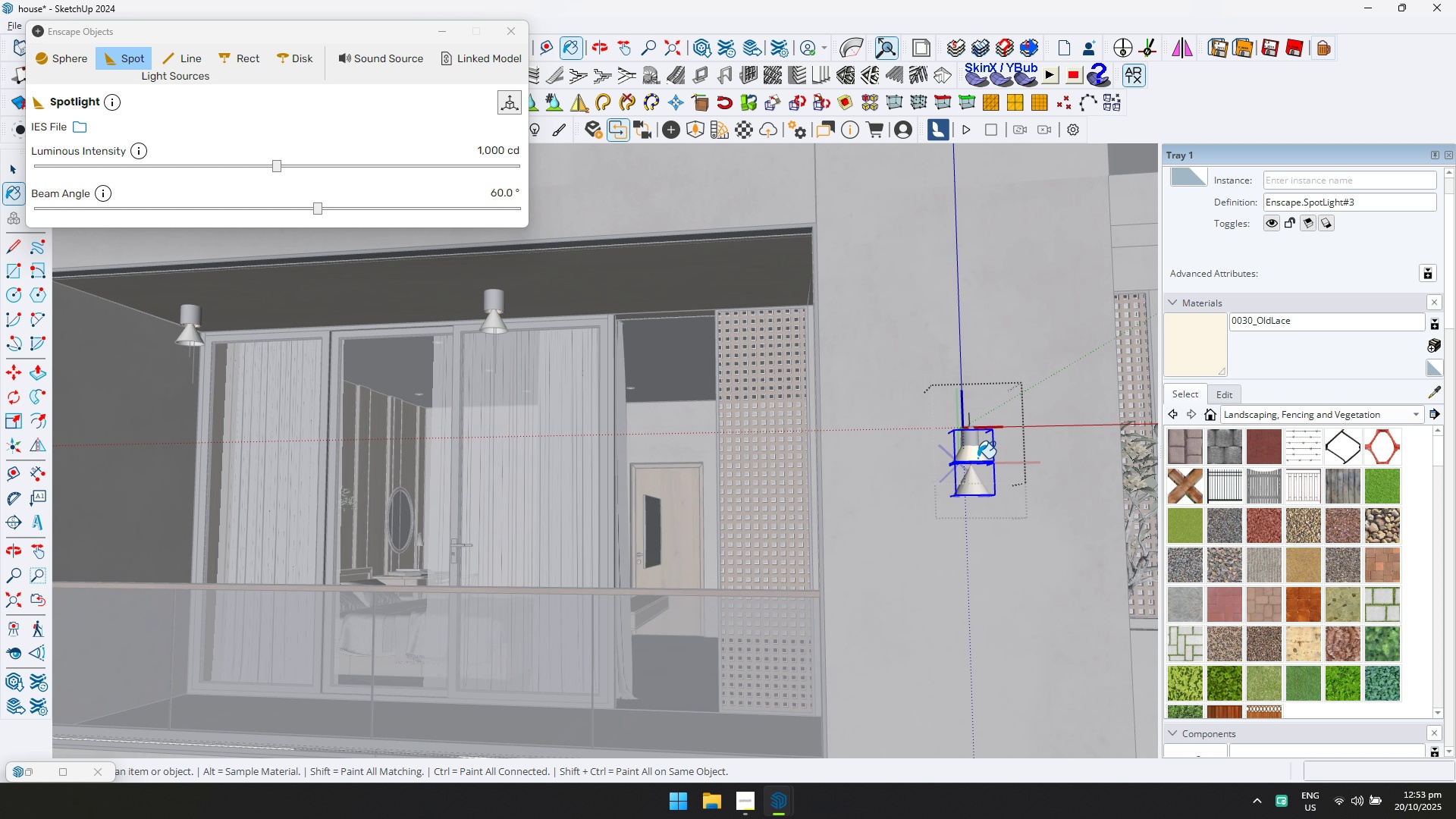 
key(D)
 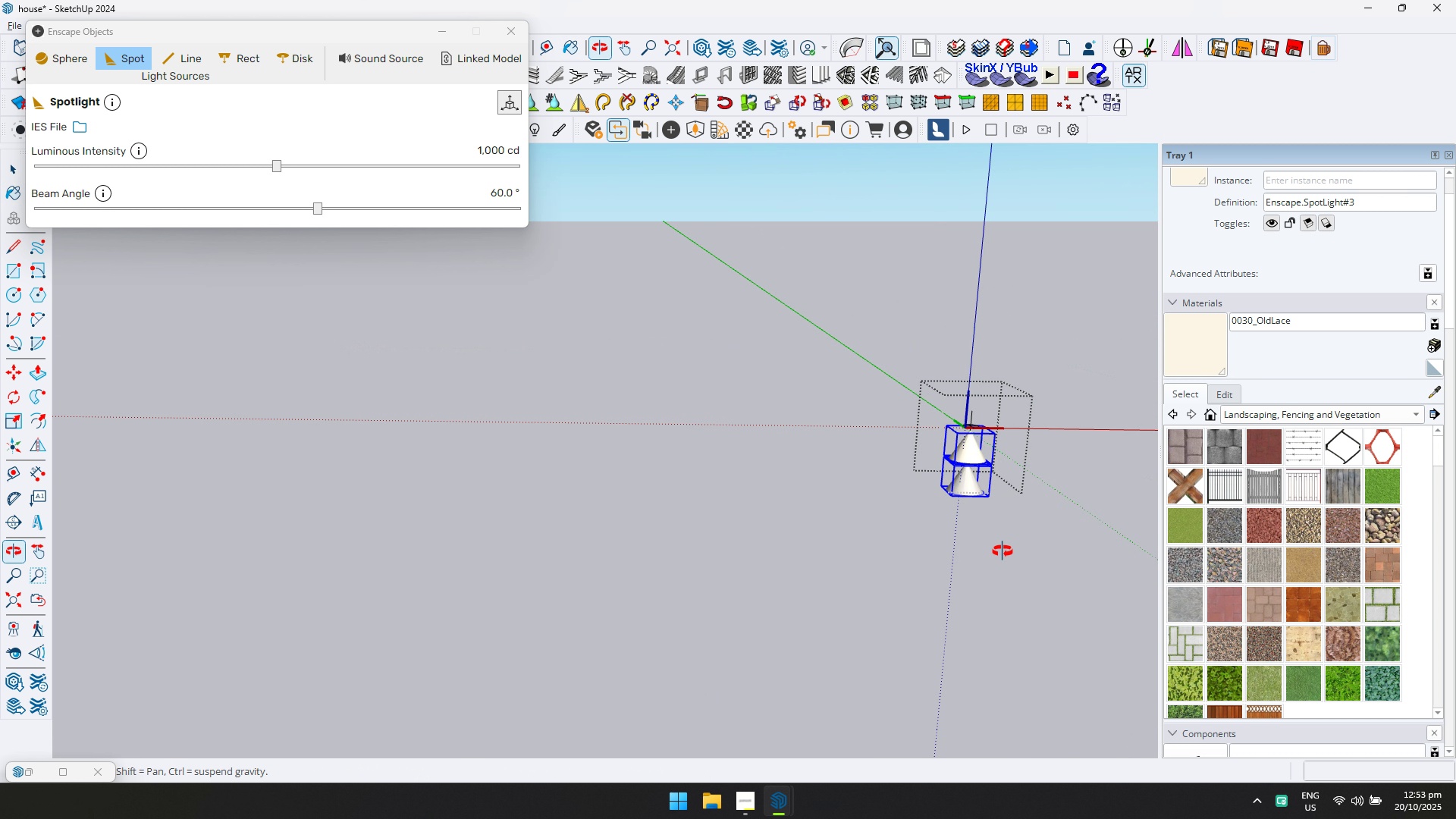 
scroll: coordinate [963, 425], scroll_direction: up, amount: 16.0
 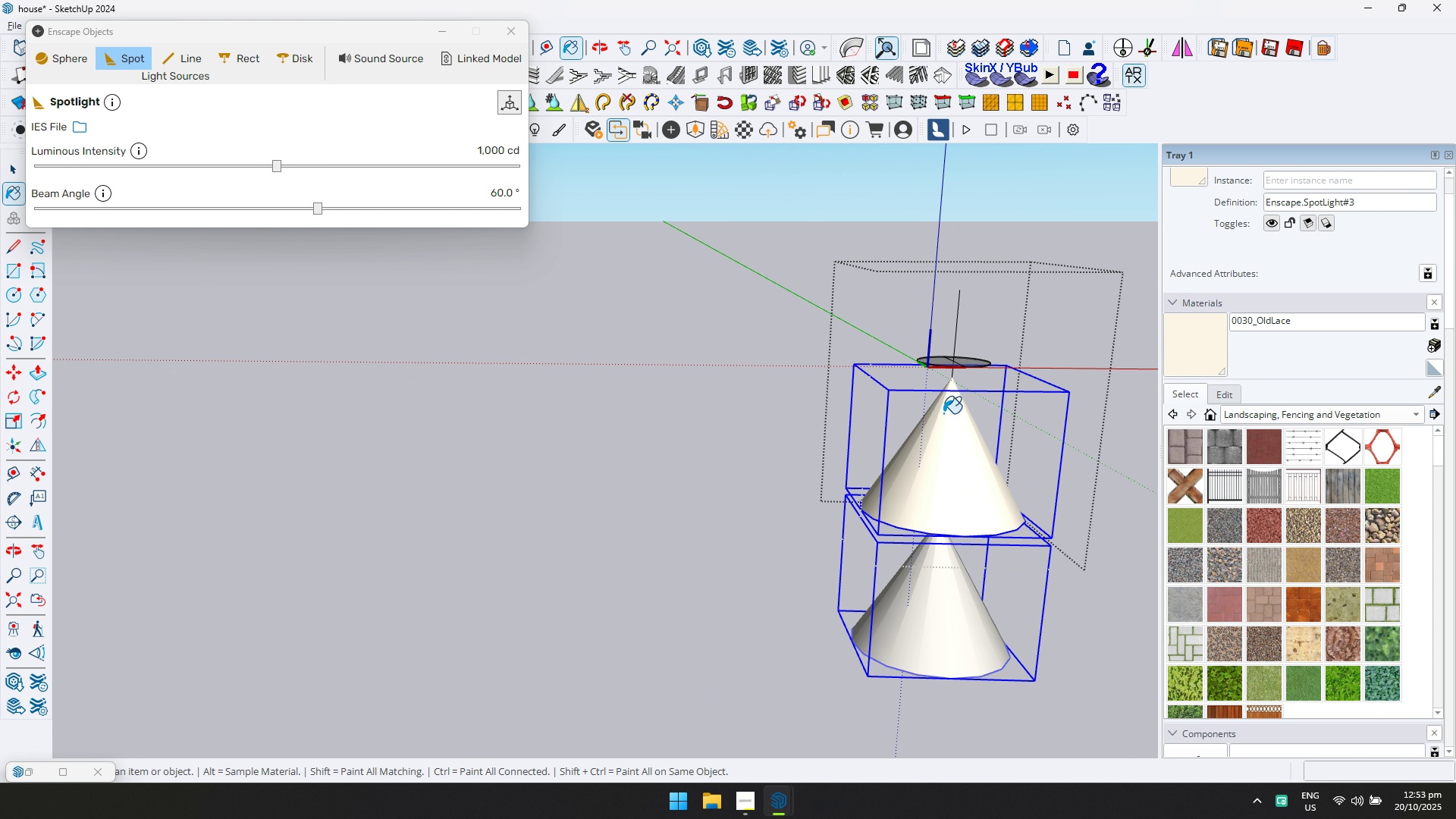 
key(Comma)
 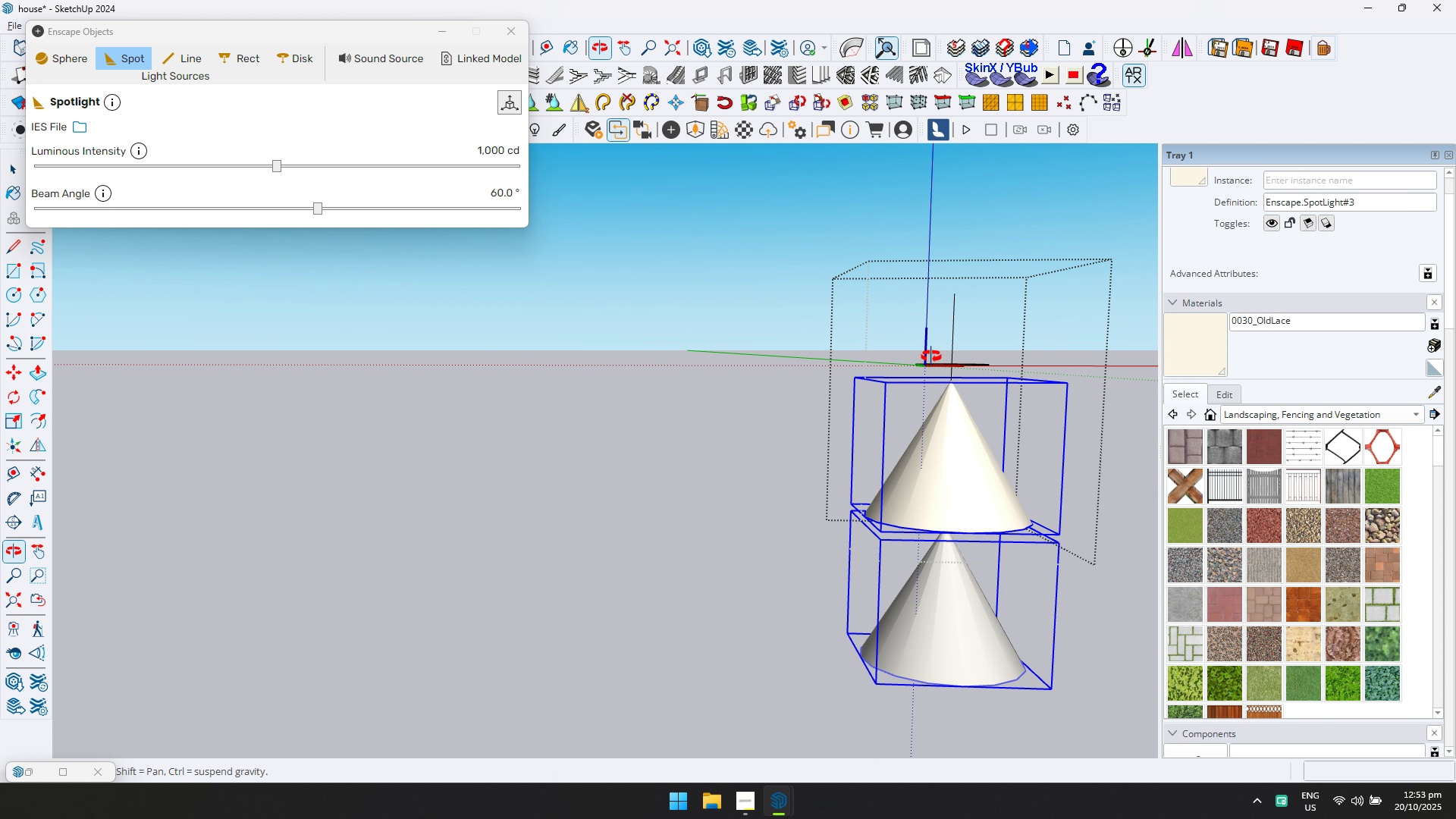 
key(M)
 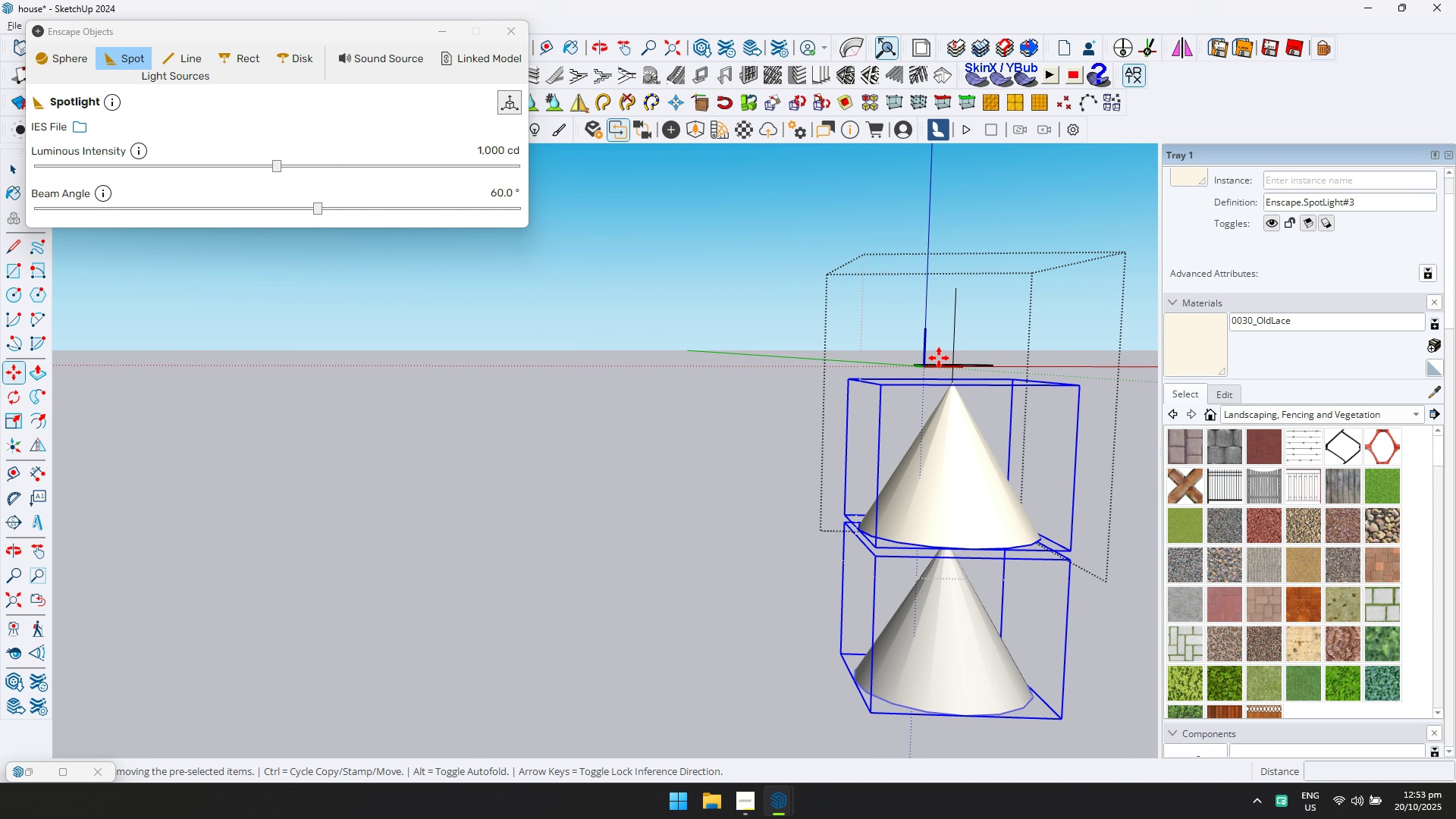 
scroll: coordinate [939, 358], scroll_direction: up, amount: 3.0
 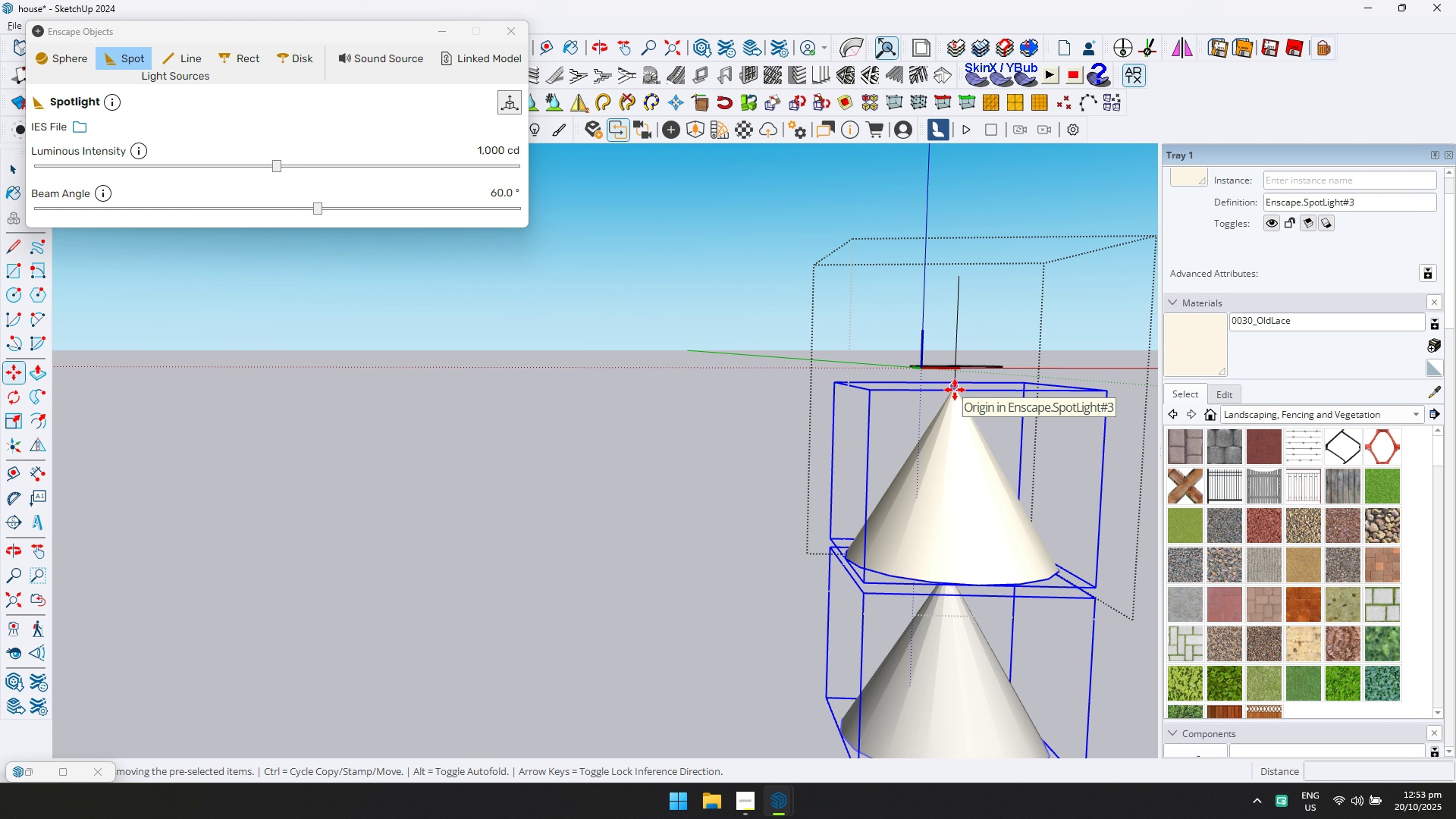 
left_click([955, 390])
 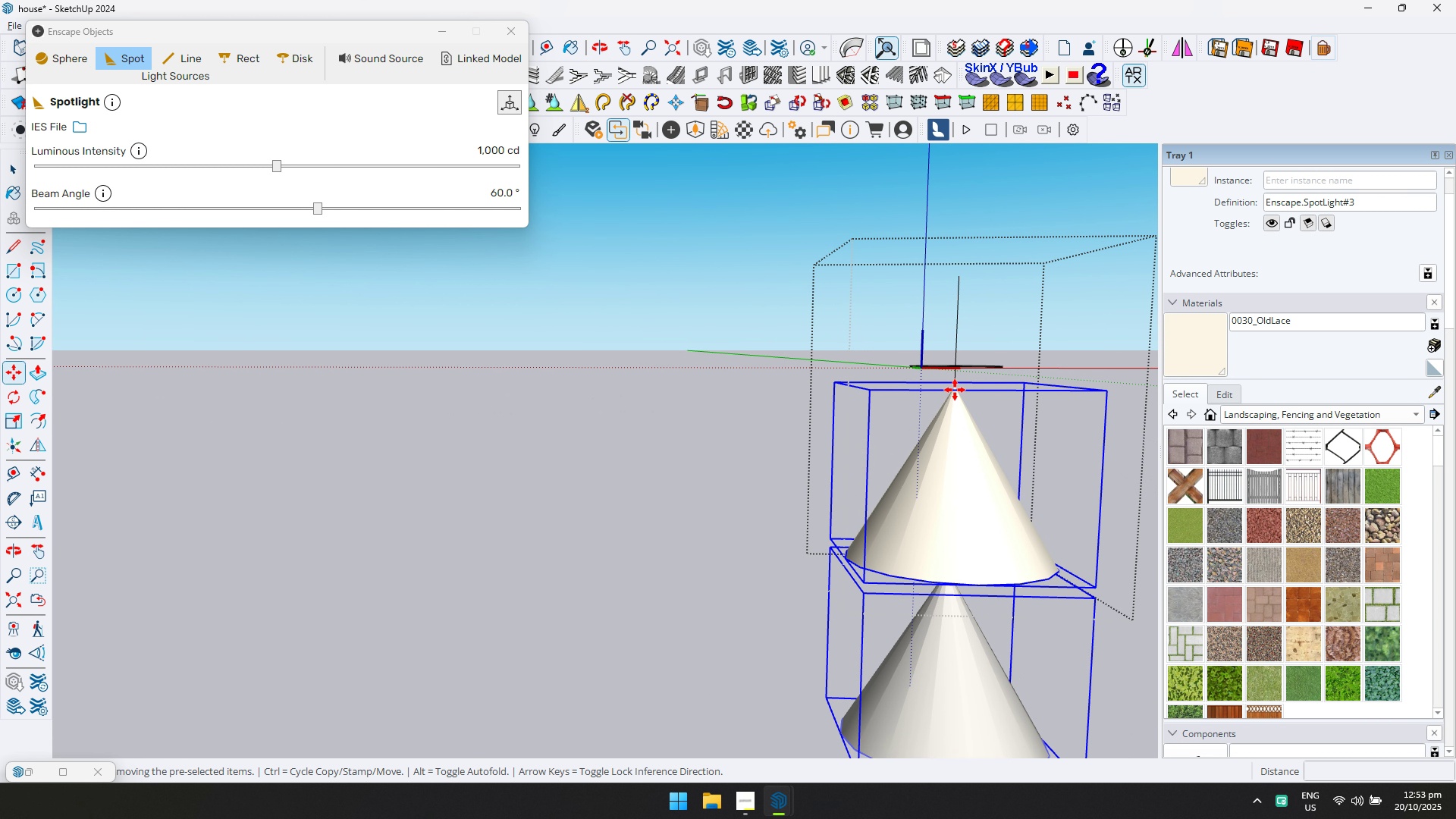 
key(ArrowUp)
 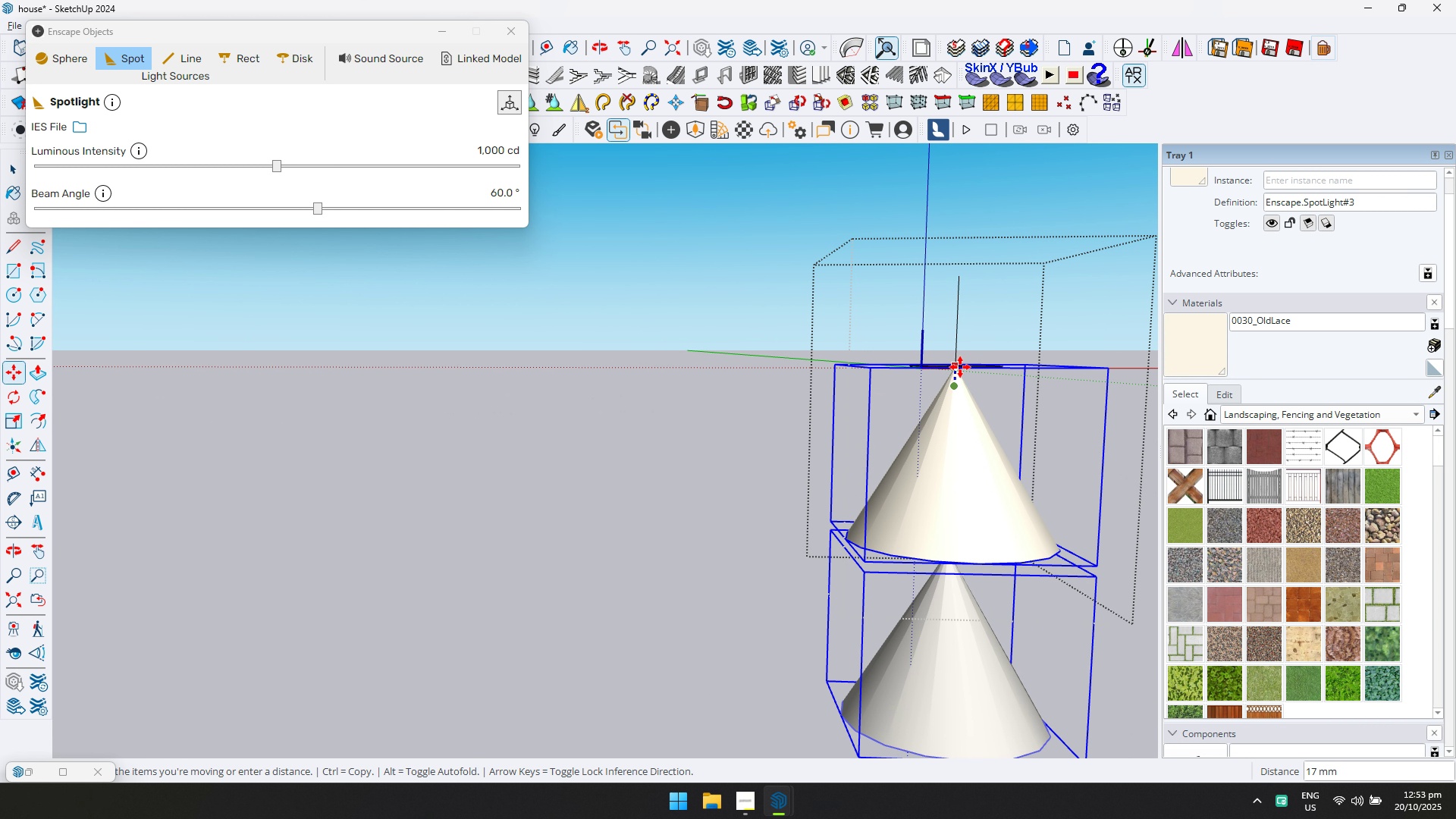 
left_click([960, 367])
 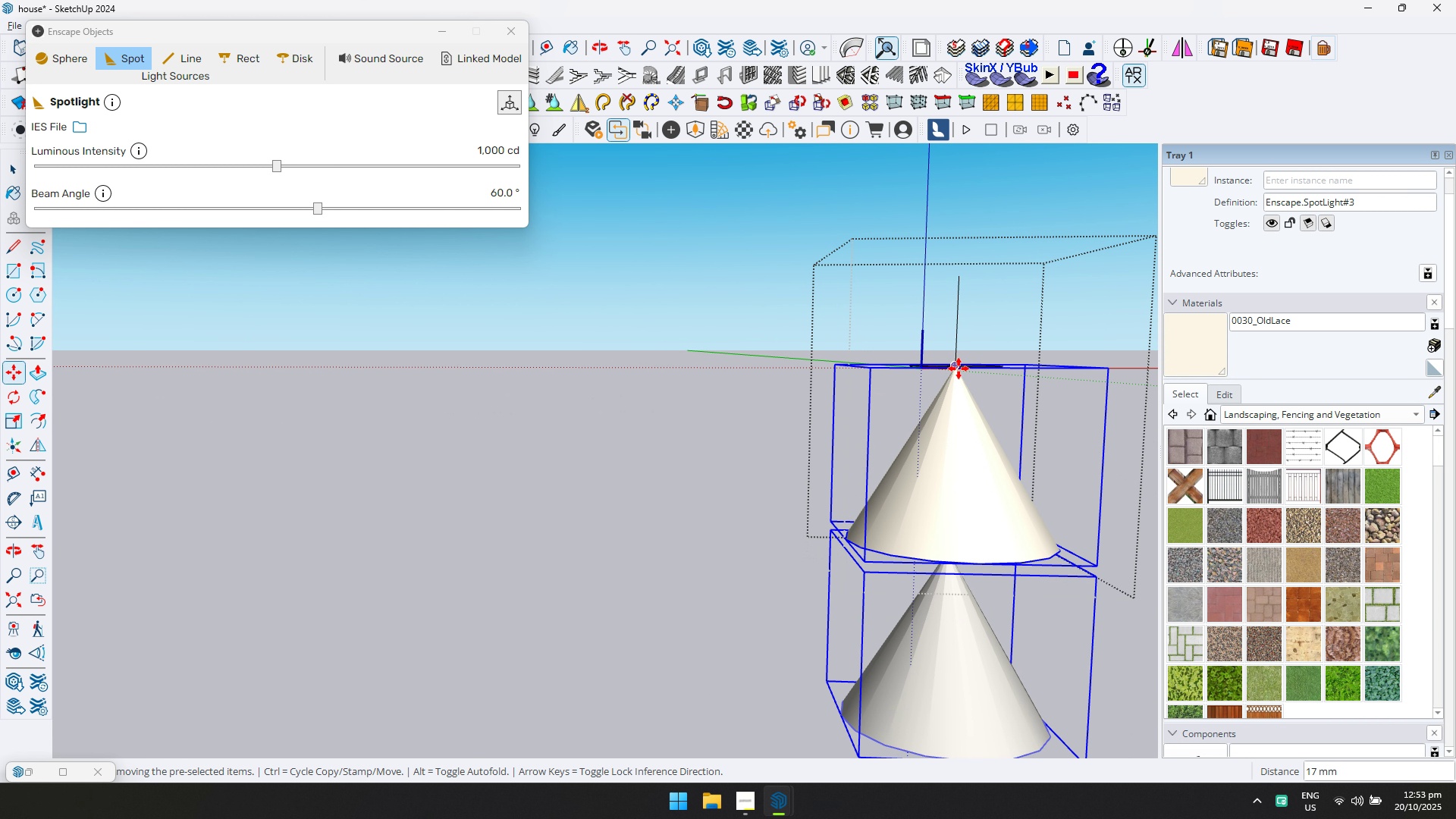 
key(Q)
 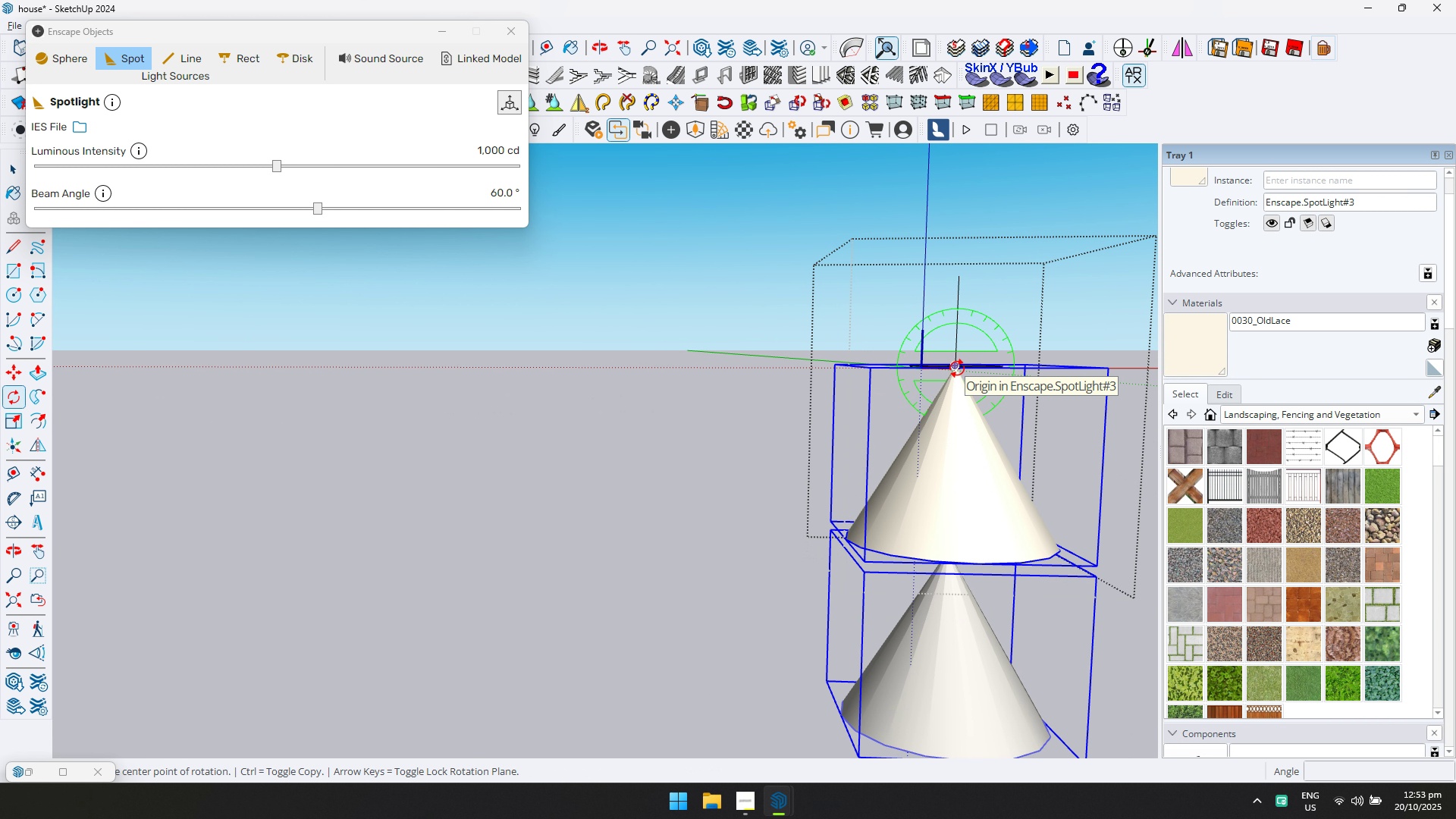 
left_click([957, 369])
 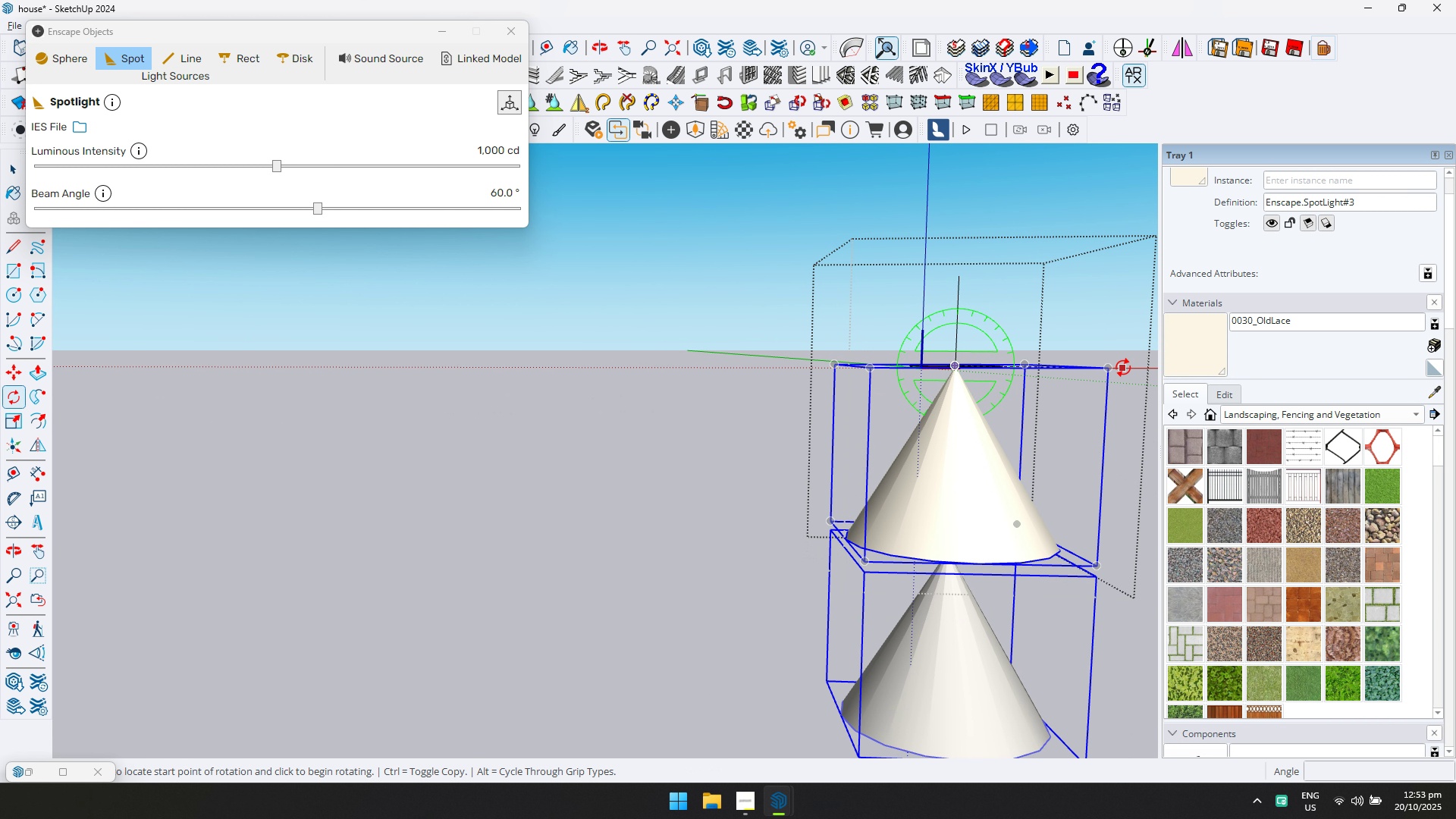 
key(Control+ControlLeft)
 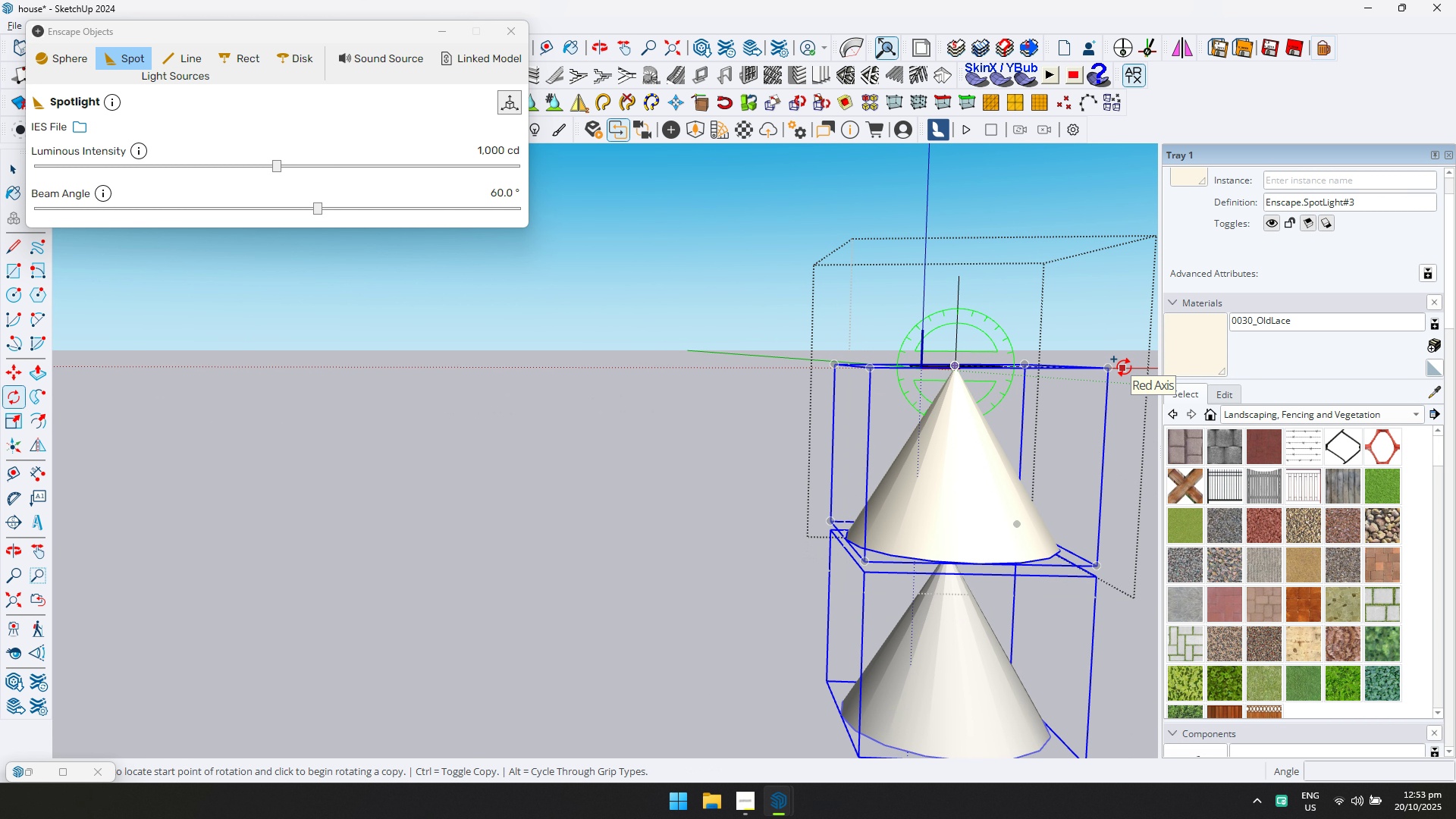 
left_click([1123, 368])
 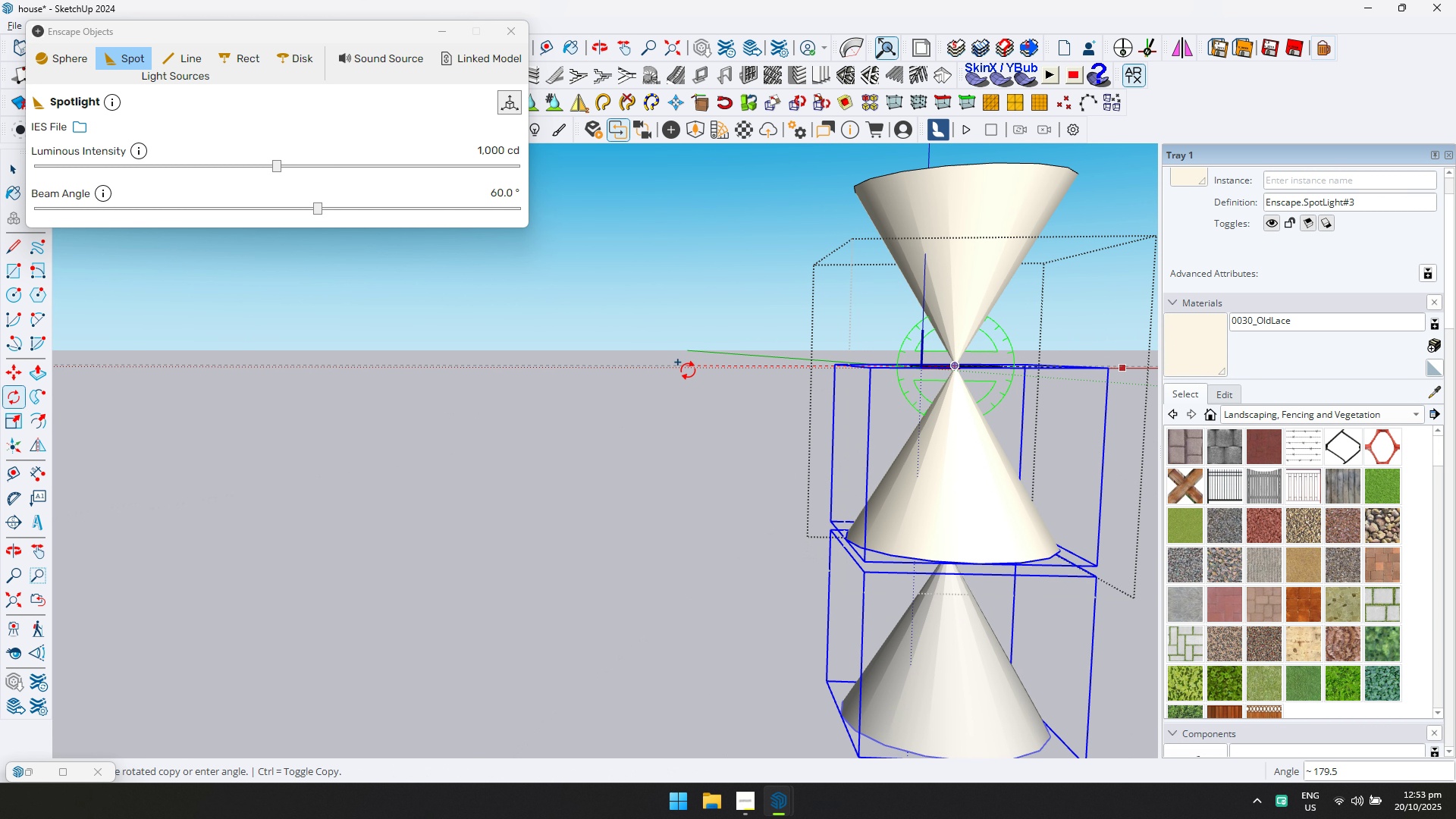 
left_click([689, 364])
 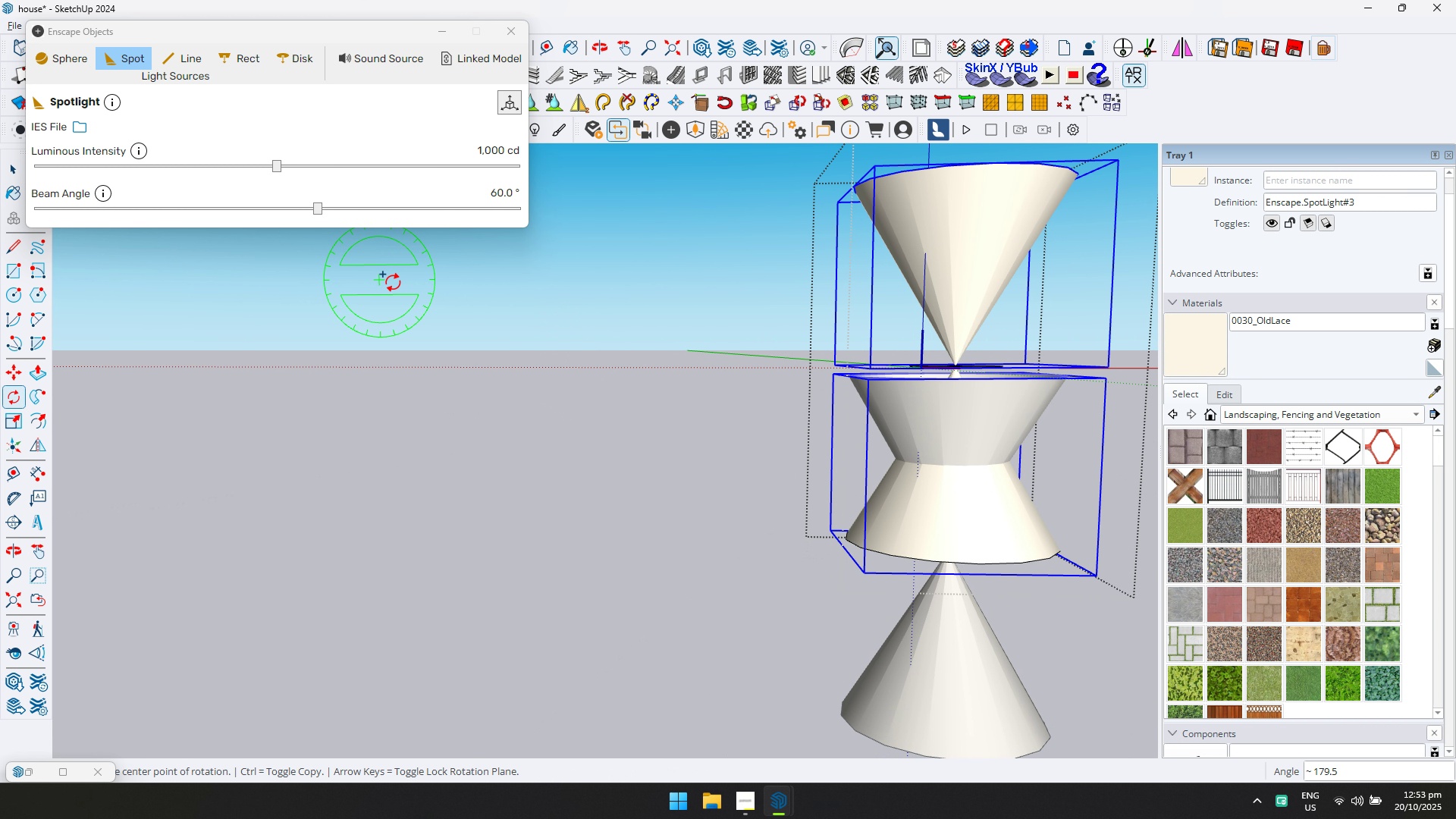 
scroll: coordinate [610, 340], scroll_direction: down, amount: 4.0
 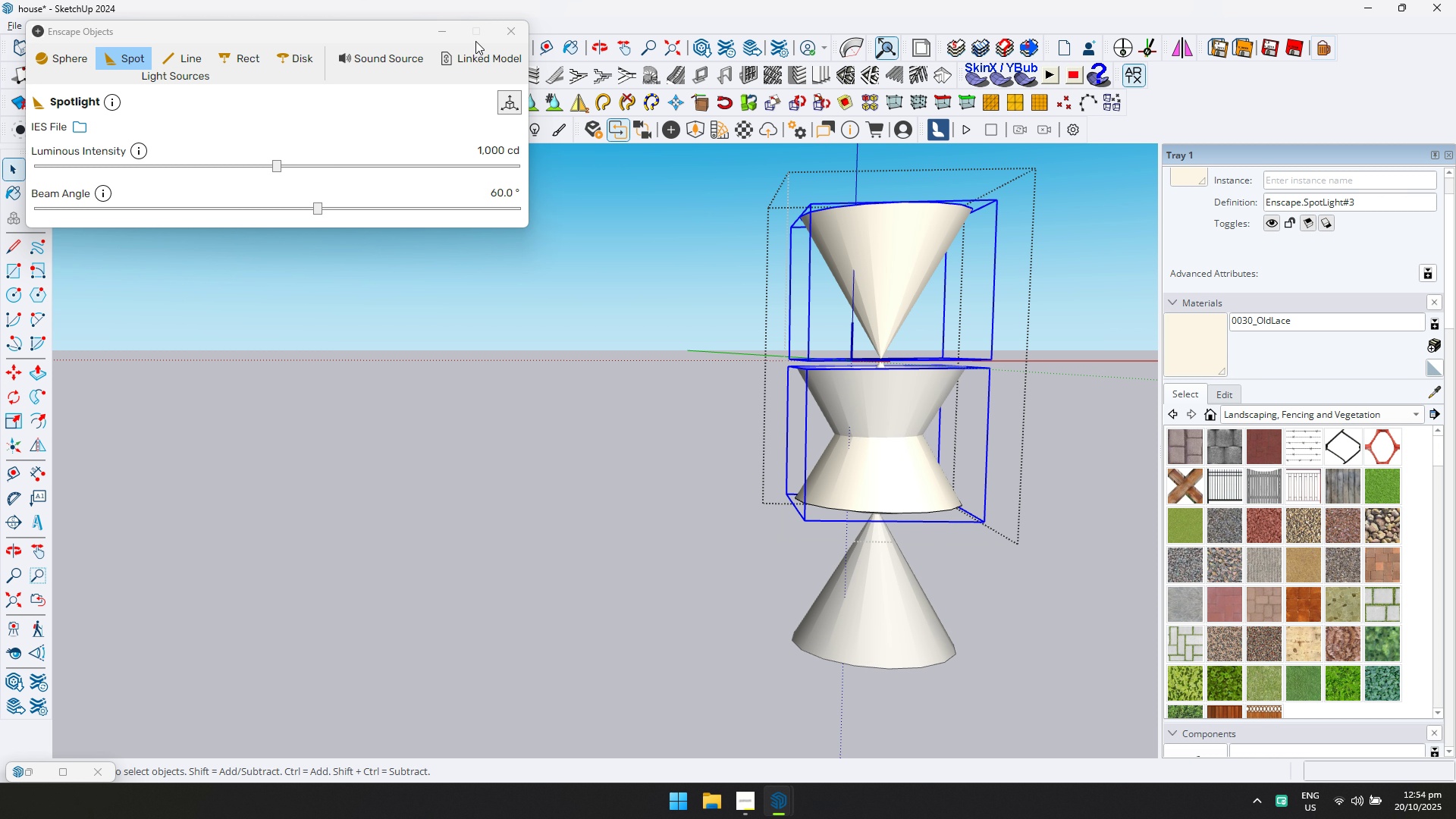 
left_click([439, 30])
 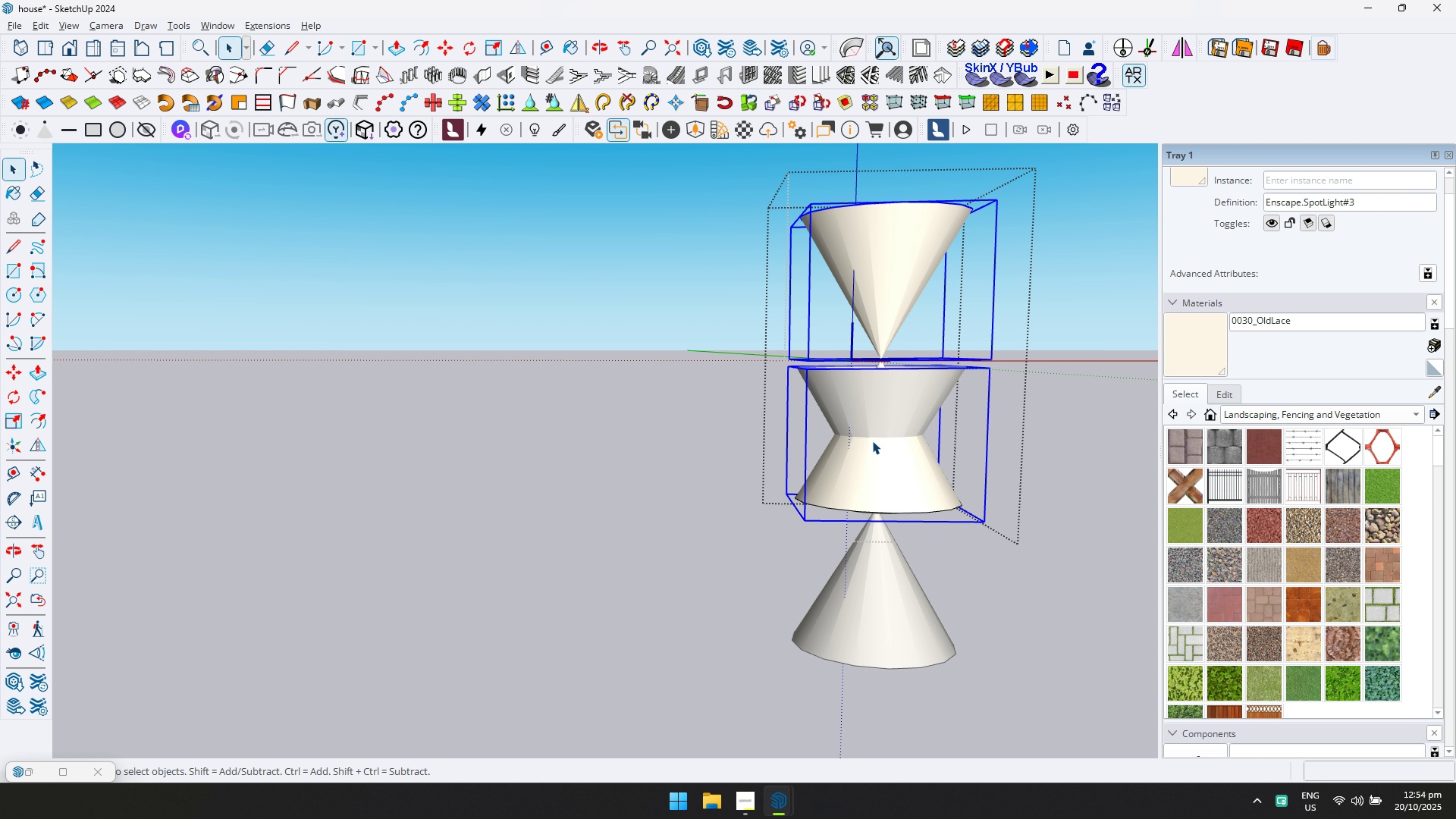 
scroll: coordinate [878, 389], scroll_direction: down, amount: 5.0
 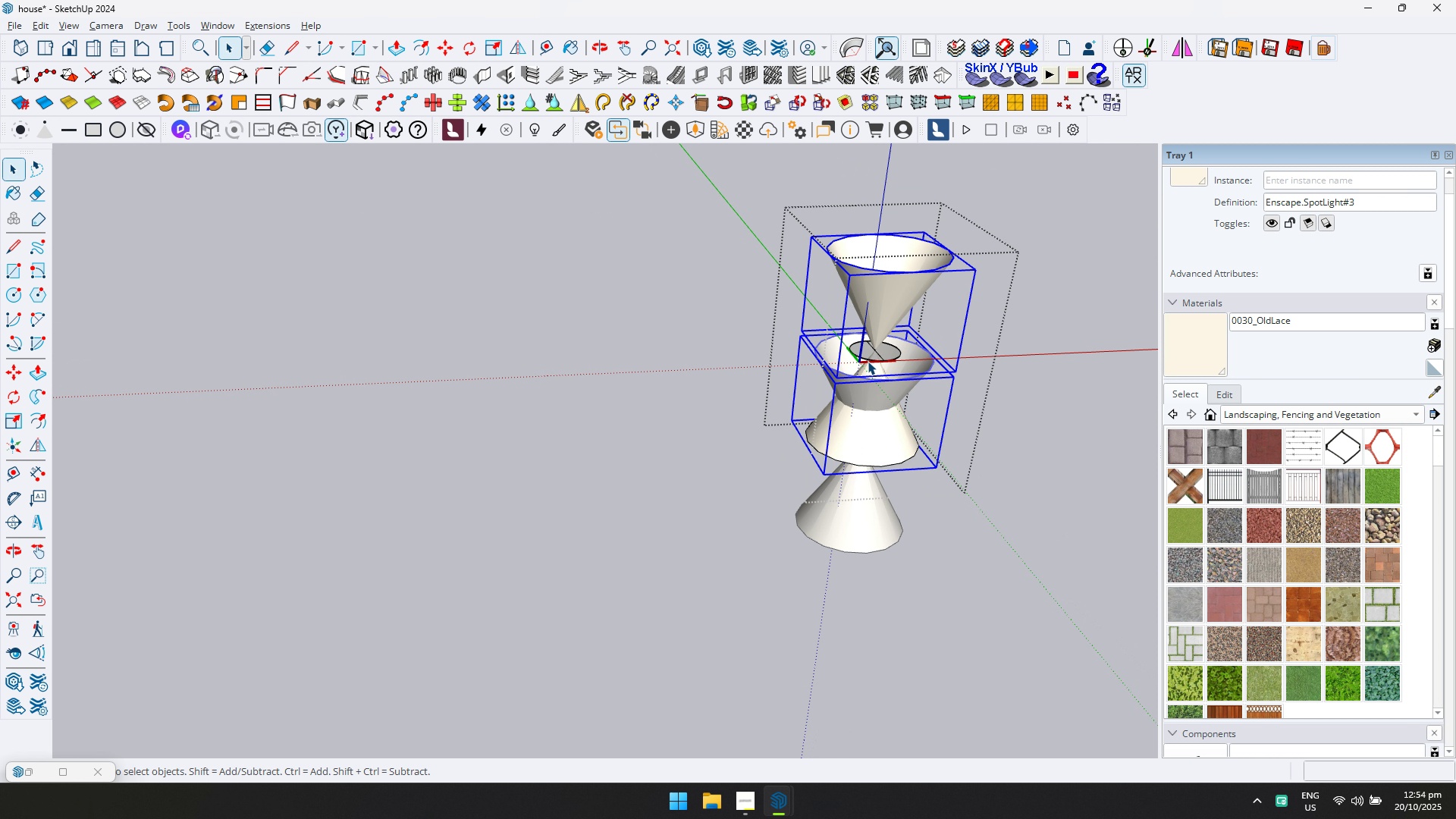 
left_click([866, 349])
 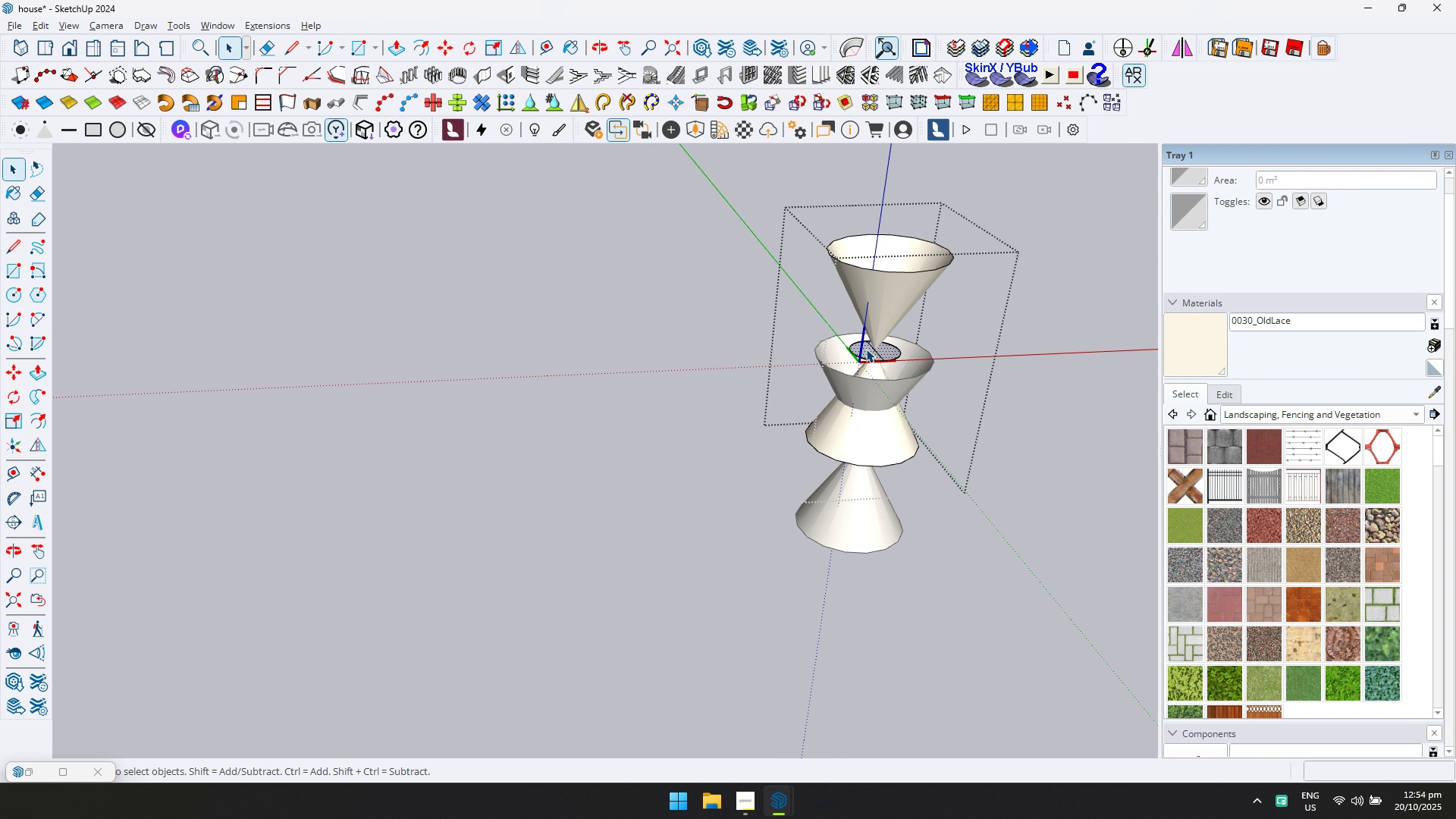 
key(Escape)
 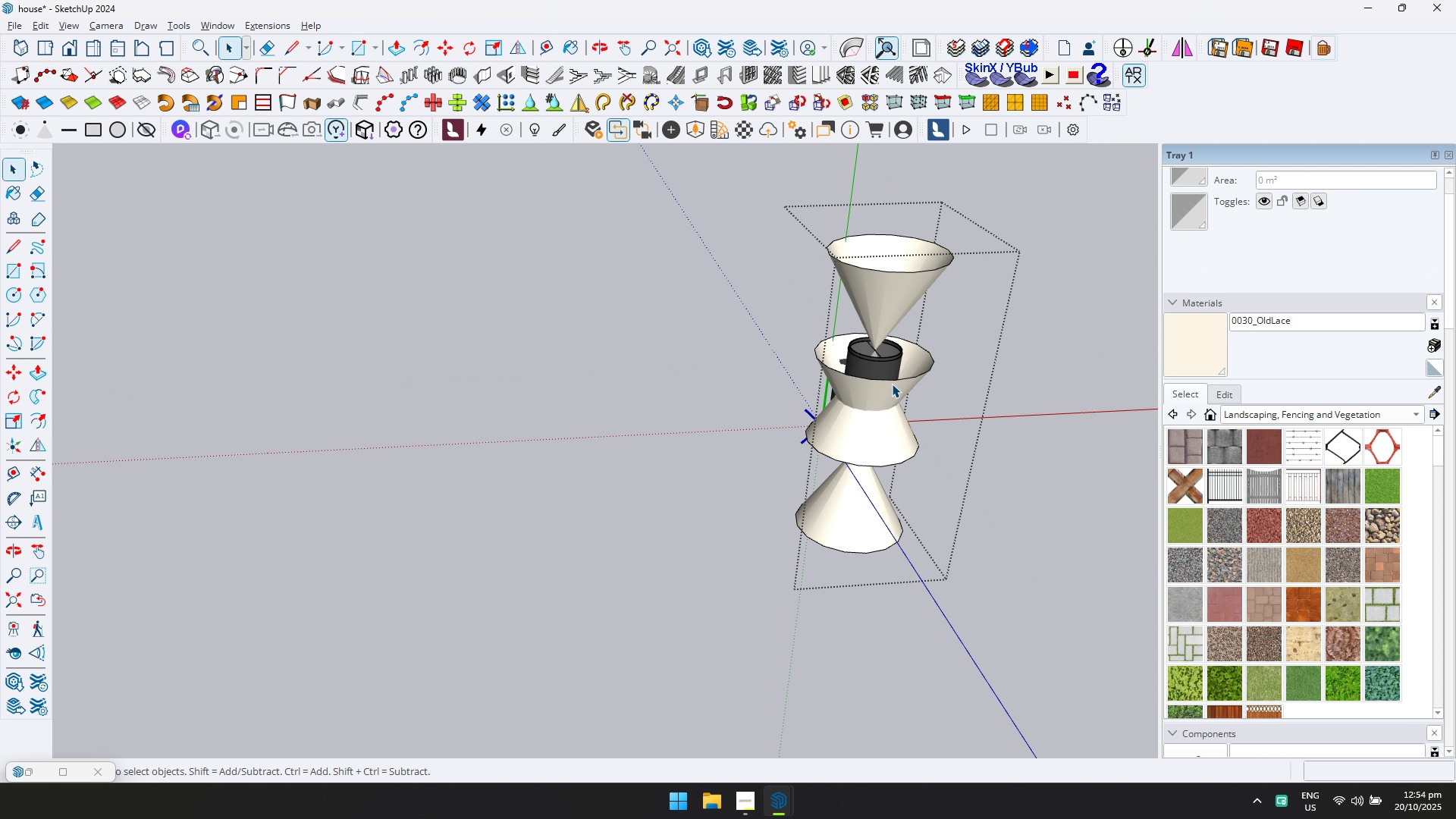 
scroll: coordinate [883, 401], scroll_direction: down, amount: 13.0
 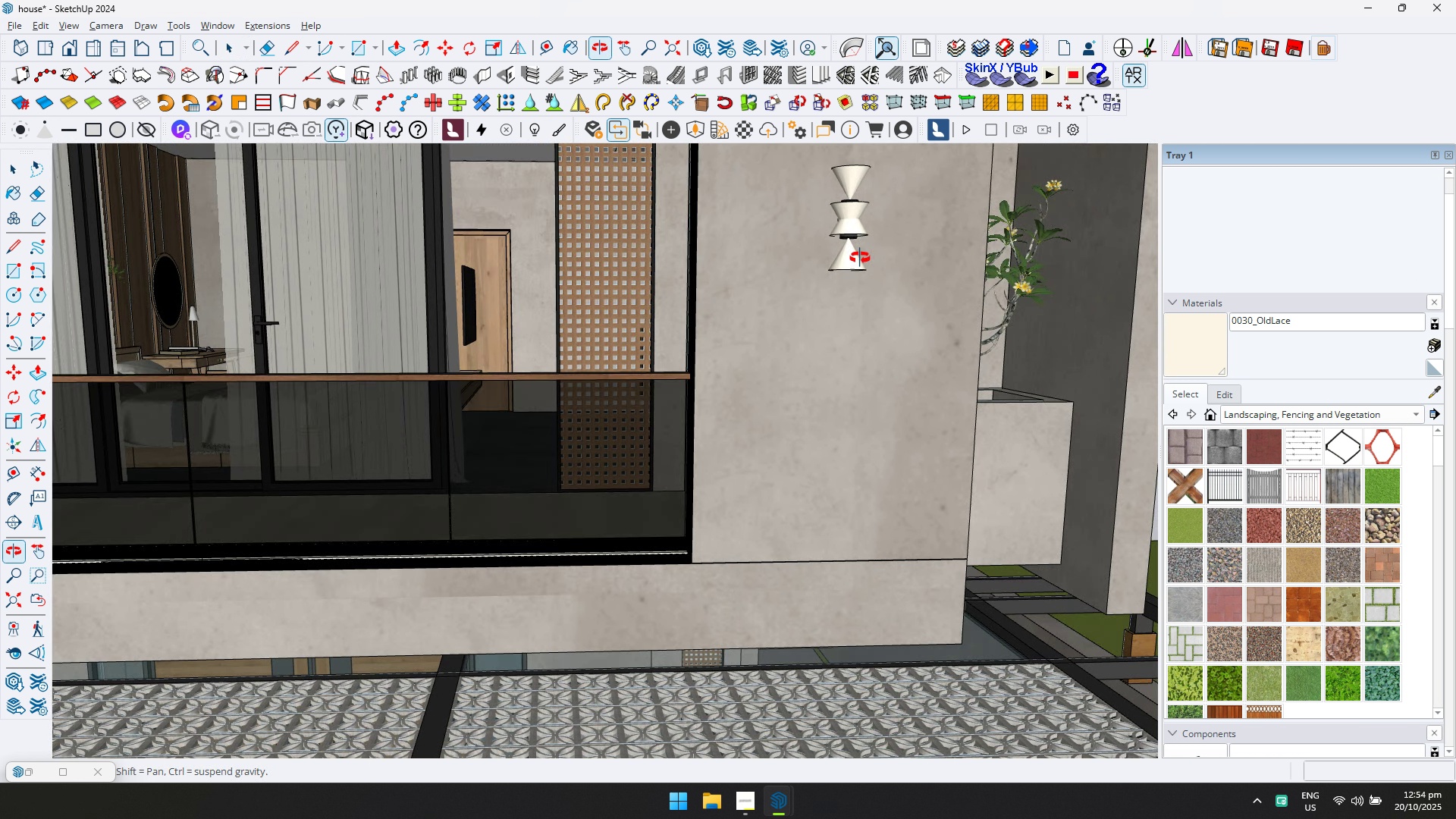 
key(Escape)
 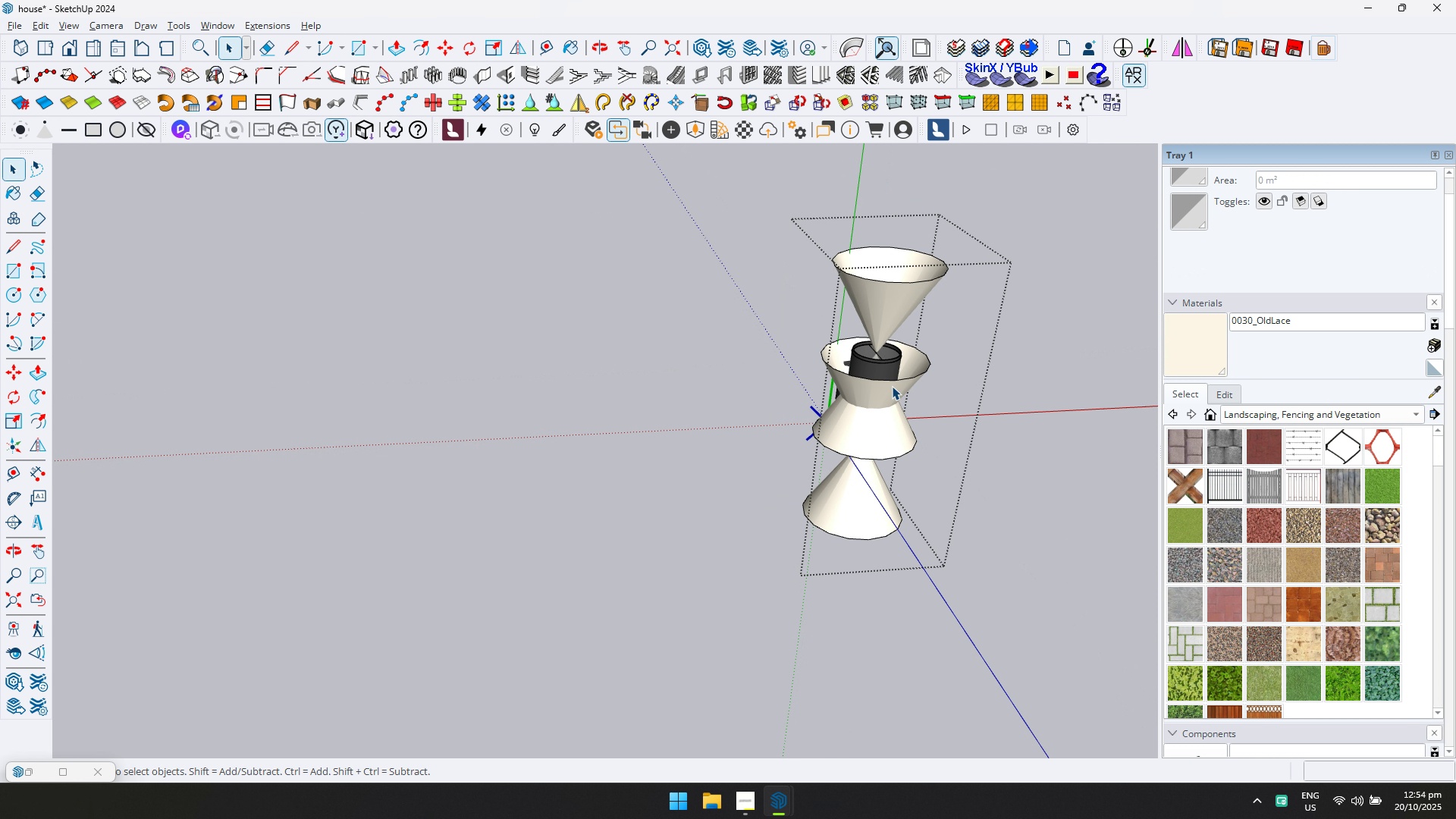 
key(Escape)
 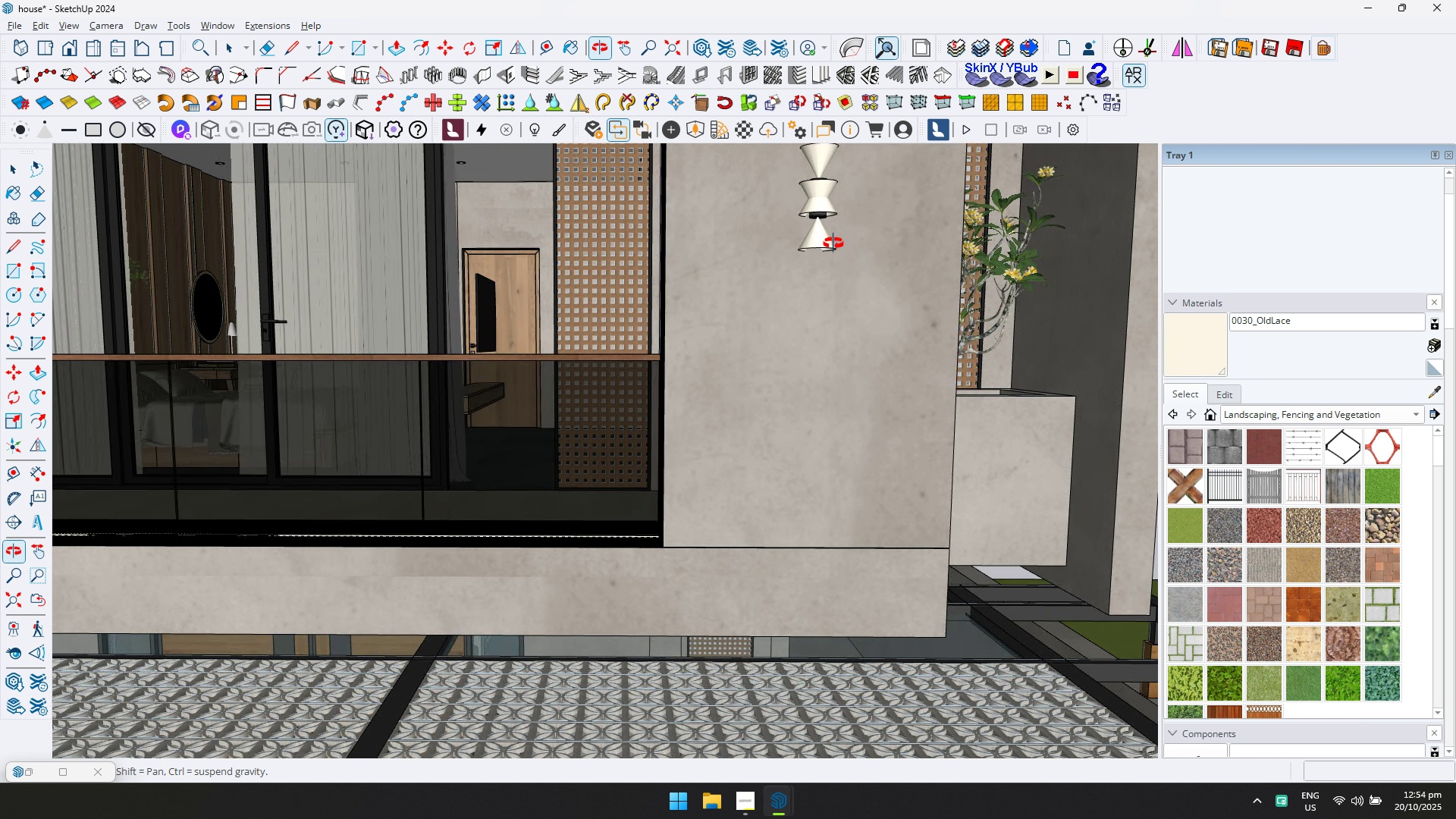 
scroll: coordinate [796, 332], scroll_direction: down, amount: 9.0
 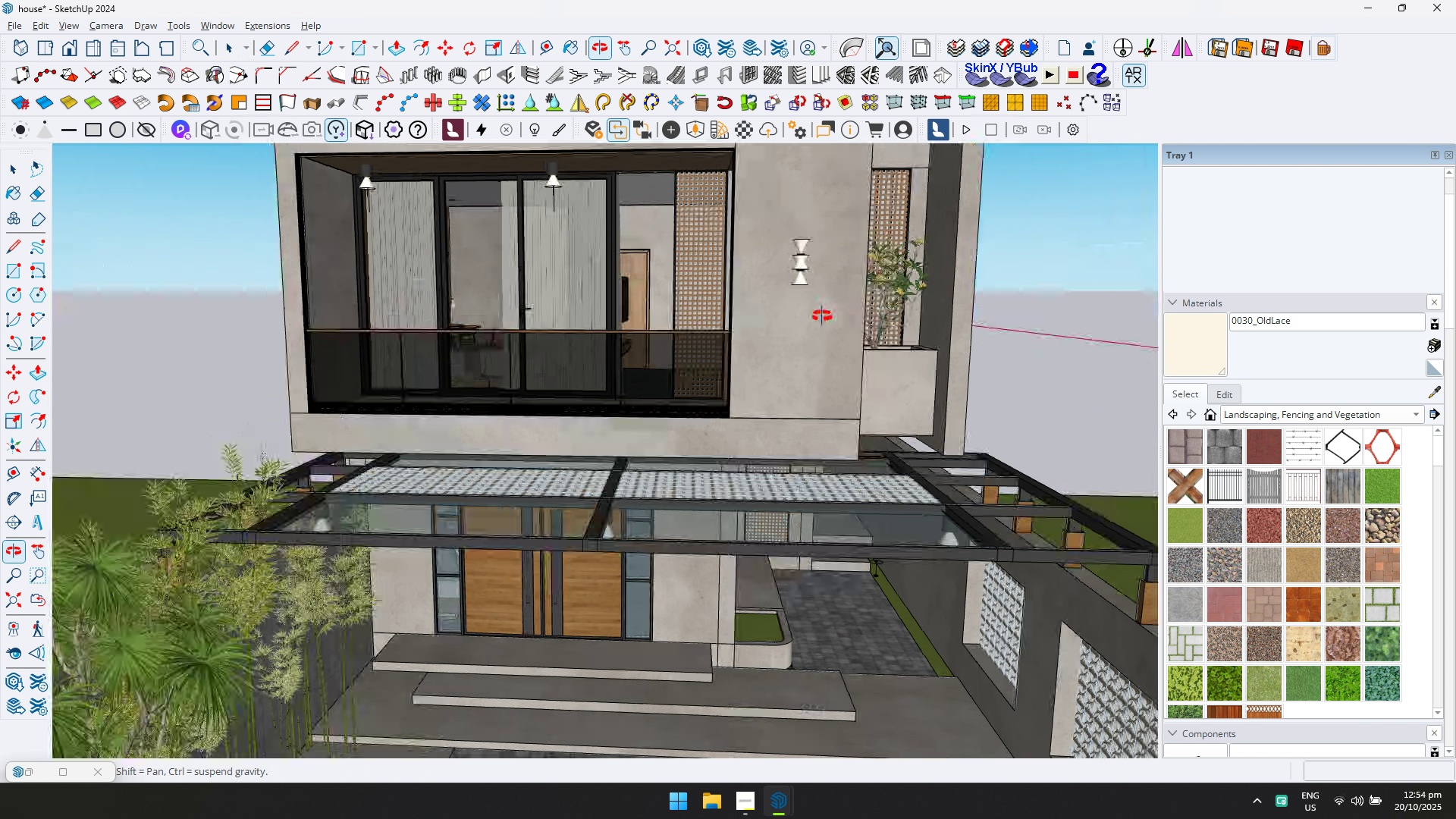 
scroll: coordinate [821, 287], scroll_direction: up, amount: 12.0
 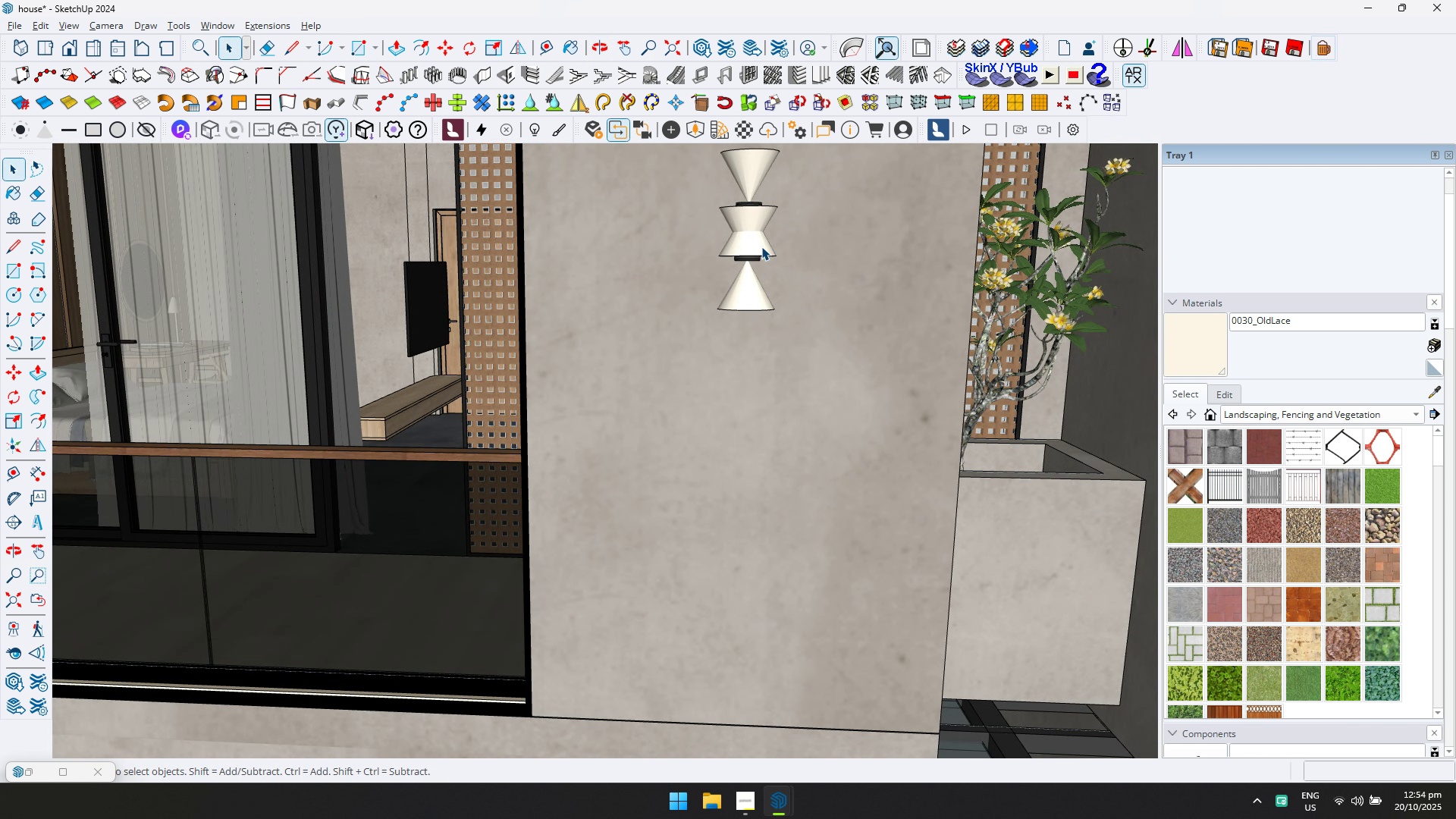 
double_click([761, 246])
 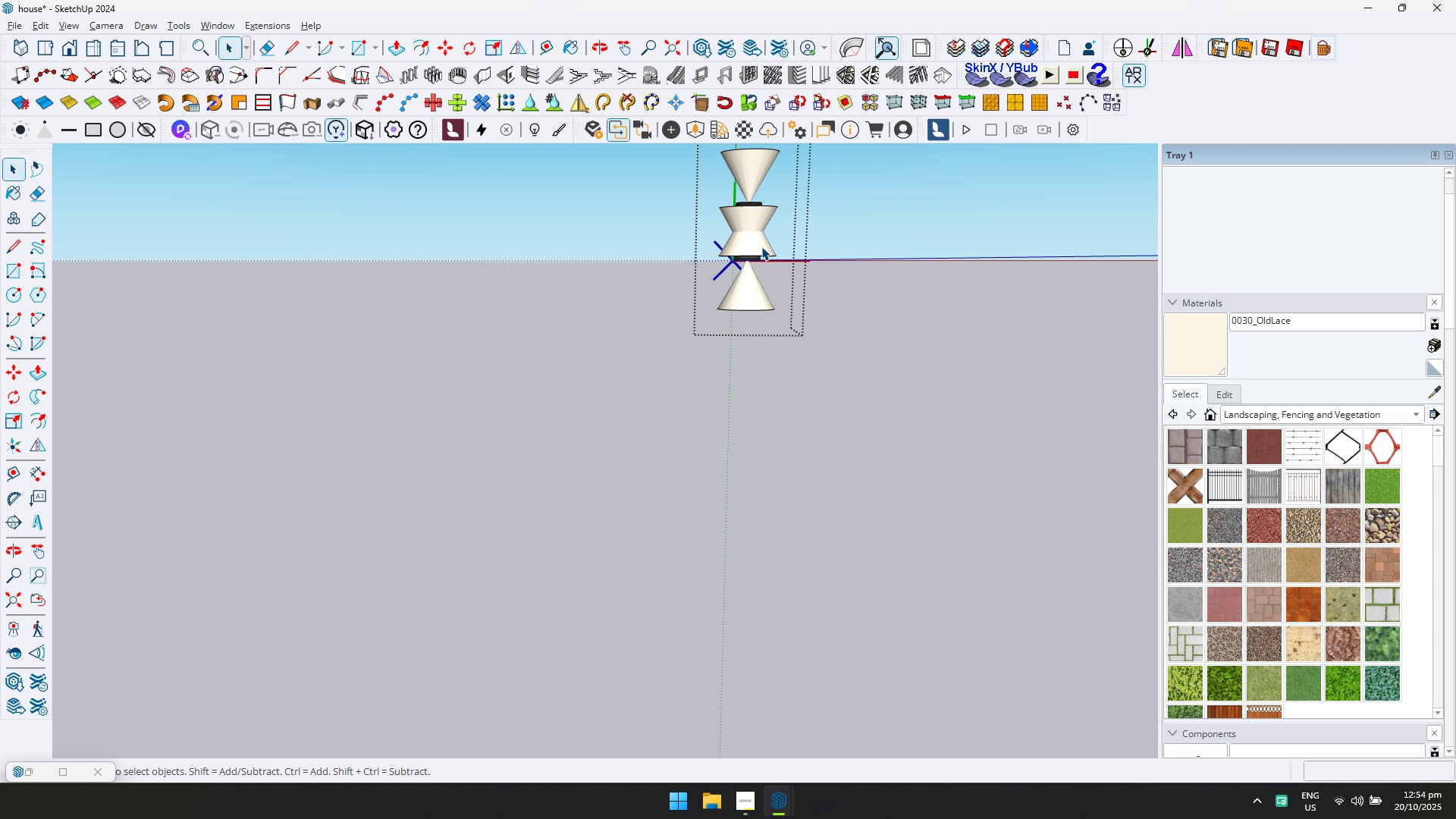 
triple_click([761, 246])
 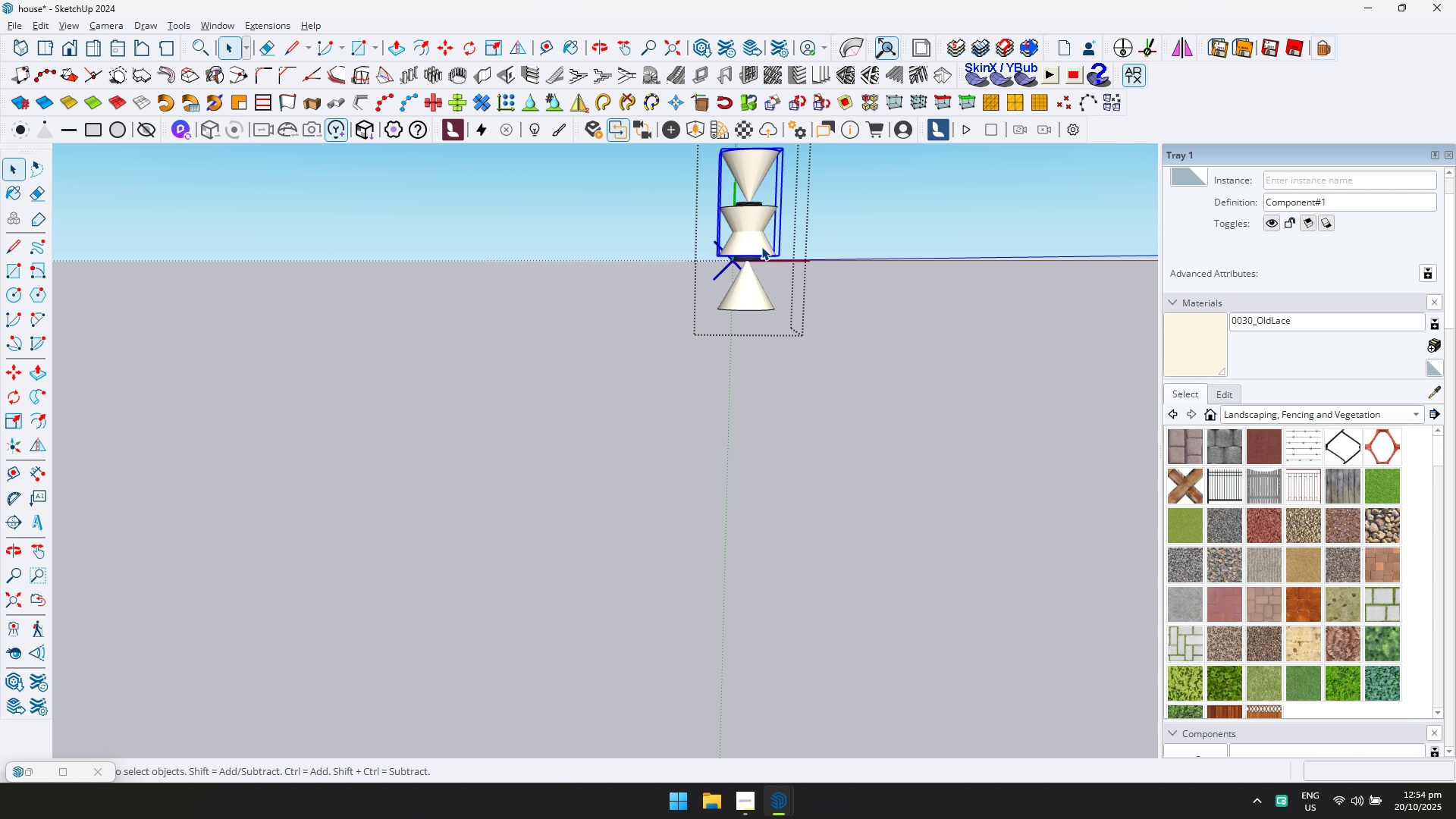 
double_click([761, 246])
 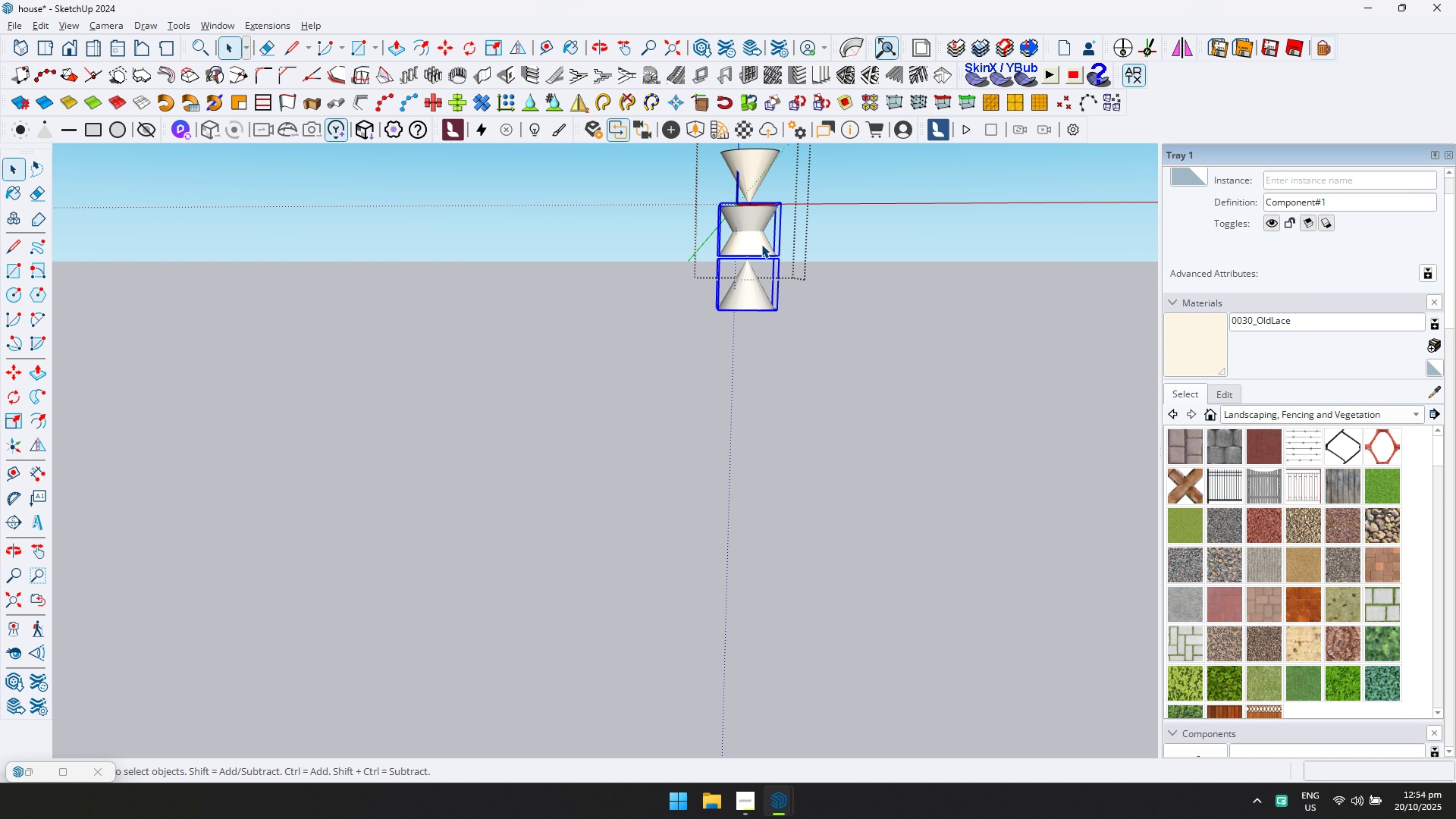 
triple_click([761, 244])
 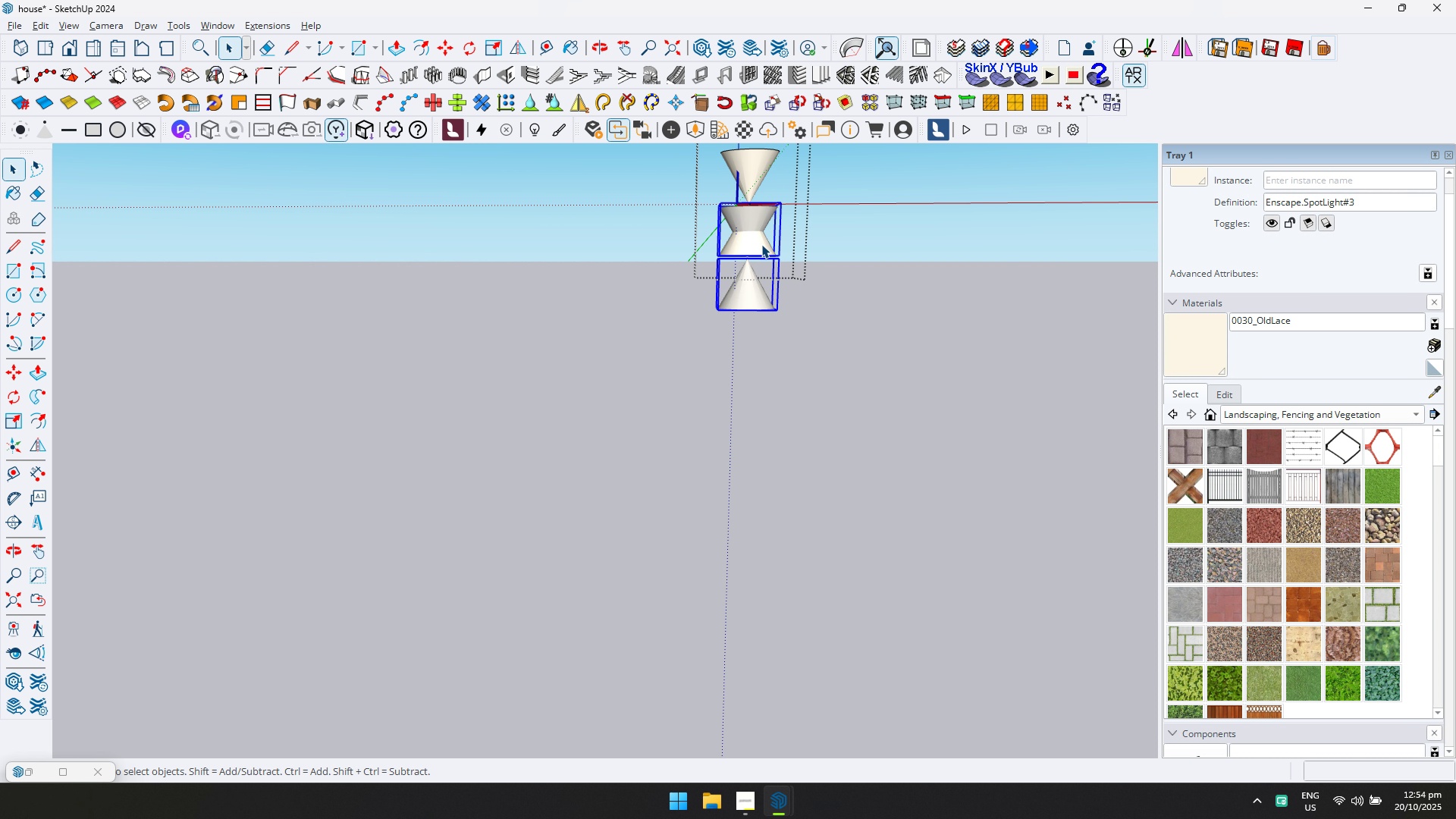 
double_click([761, 244])
 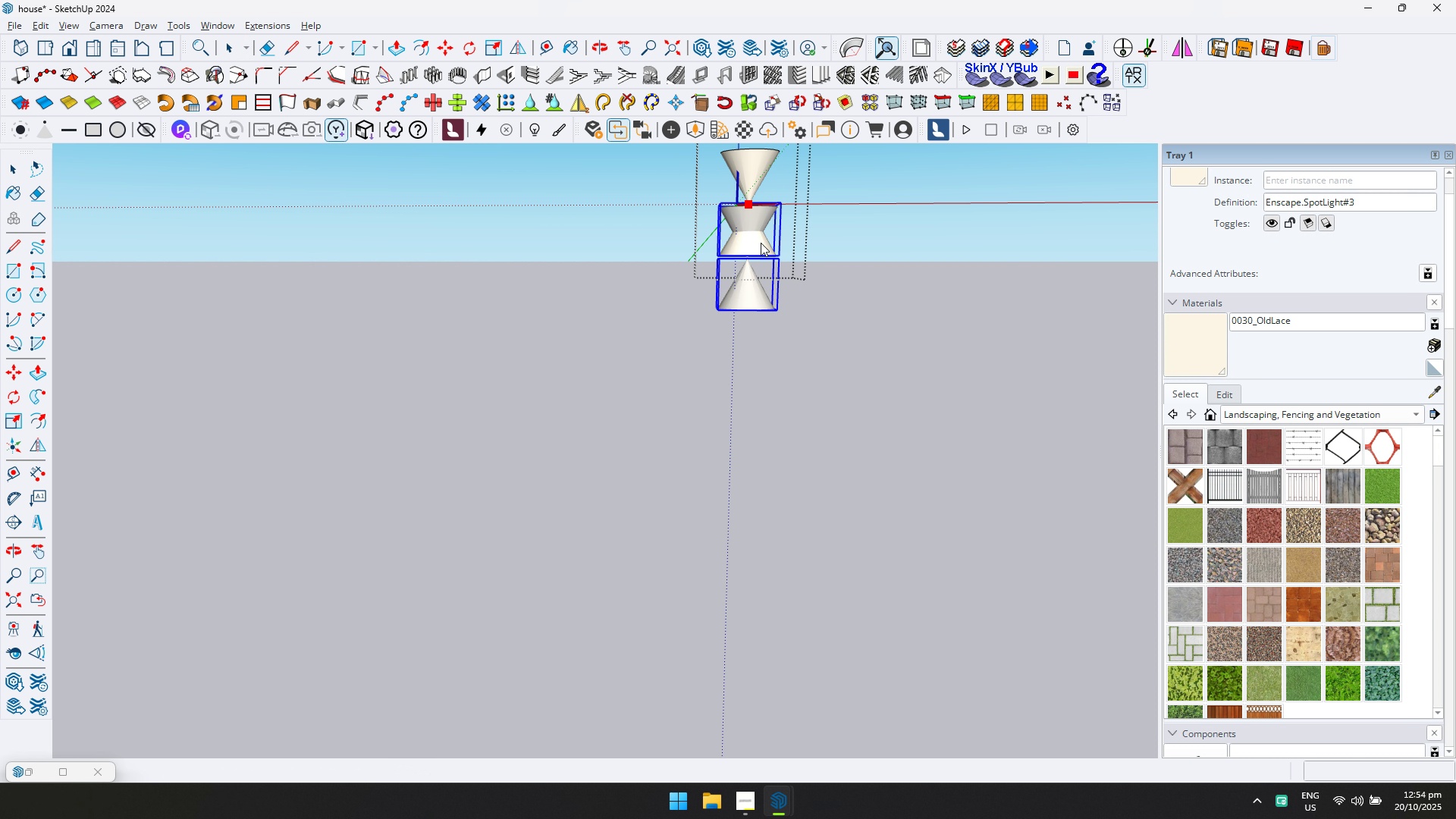 
key(Delete)
 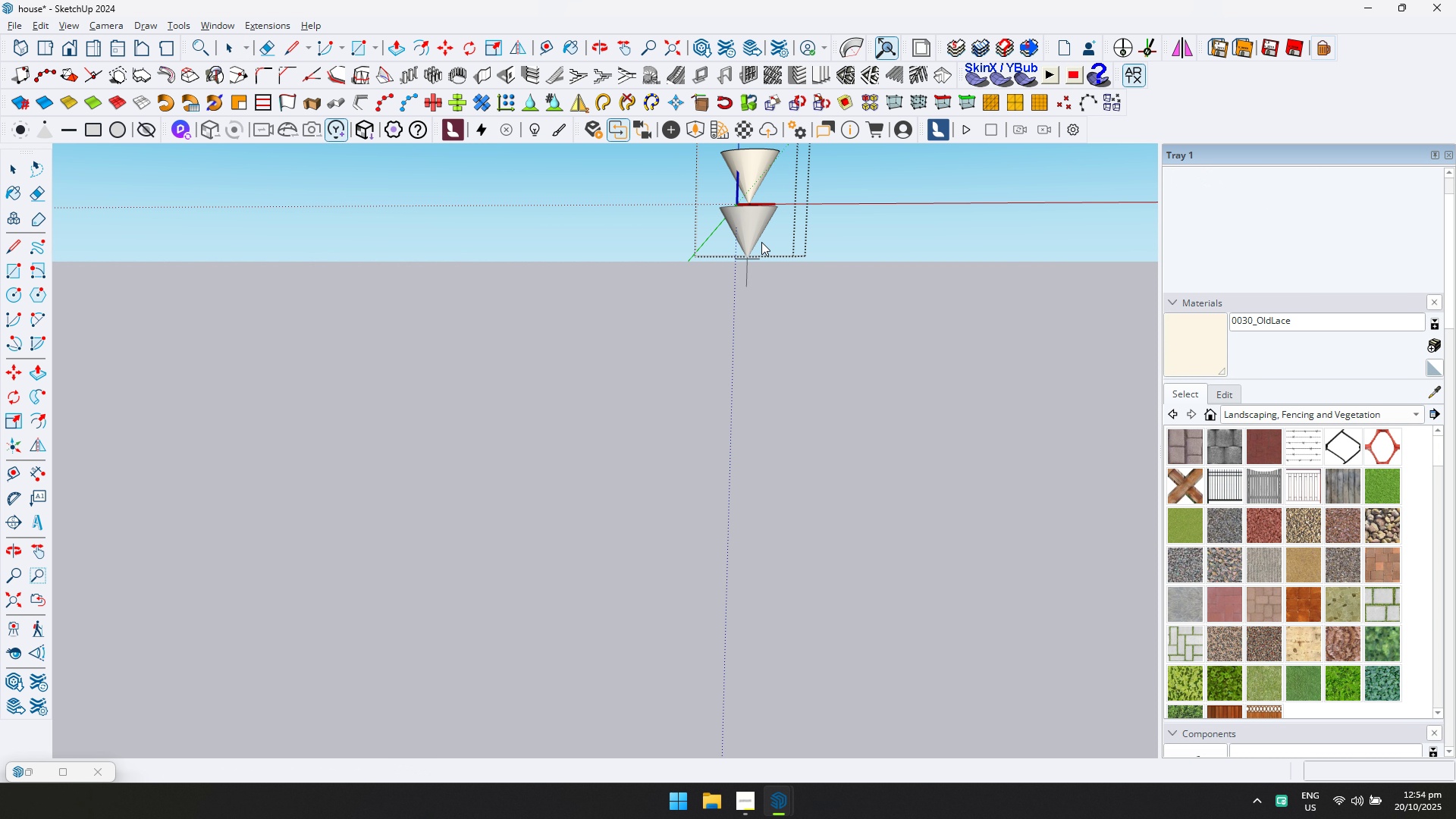 
key(Control+Z)
 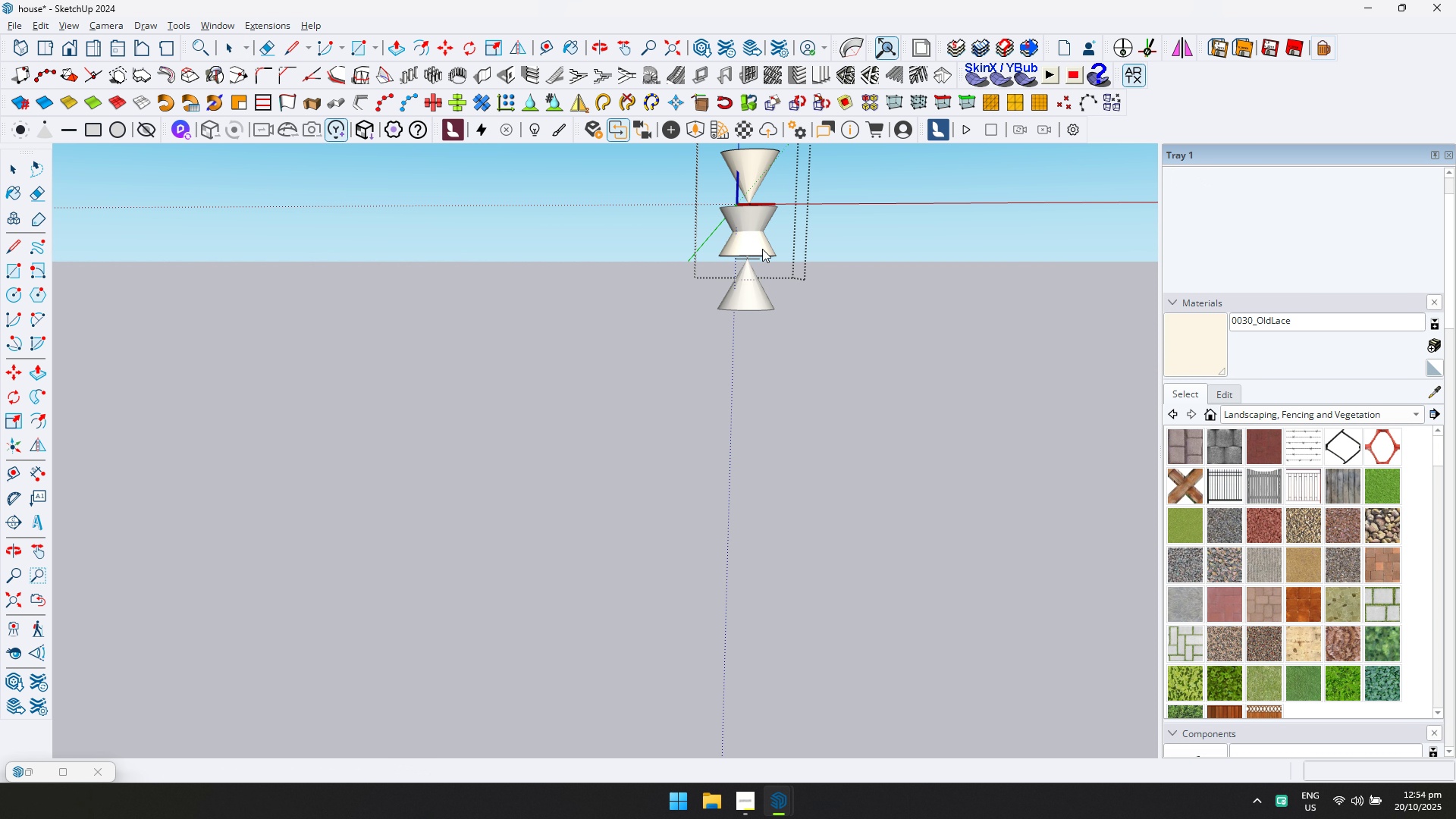 
key(Escape)
 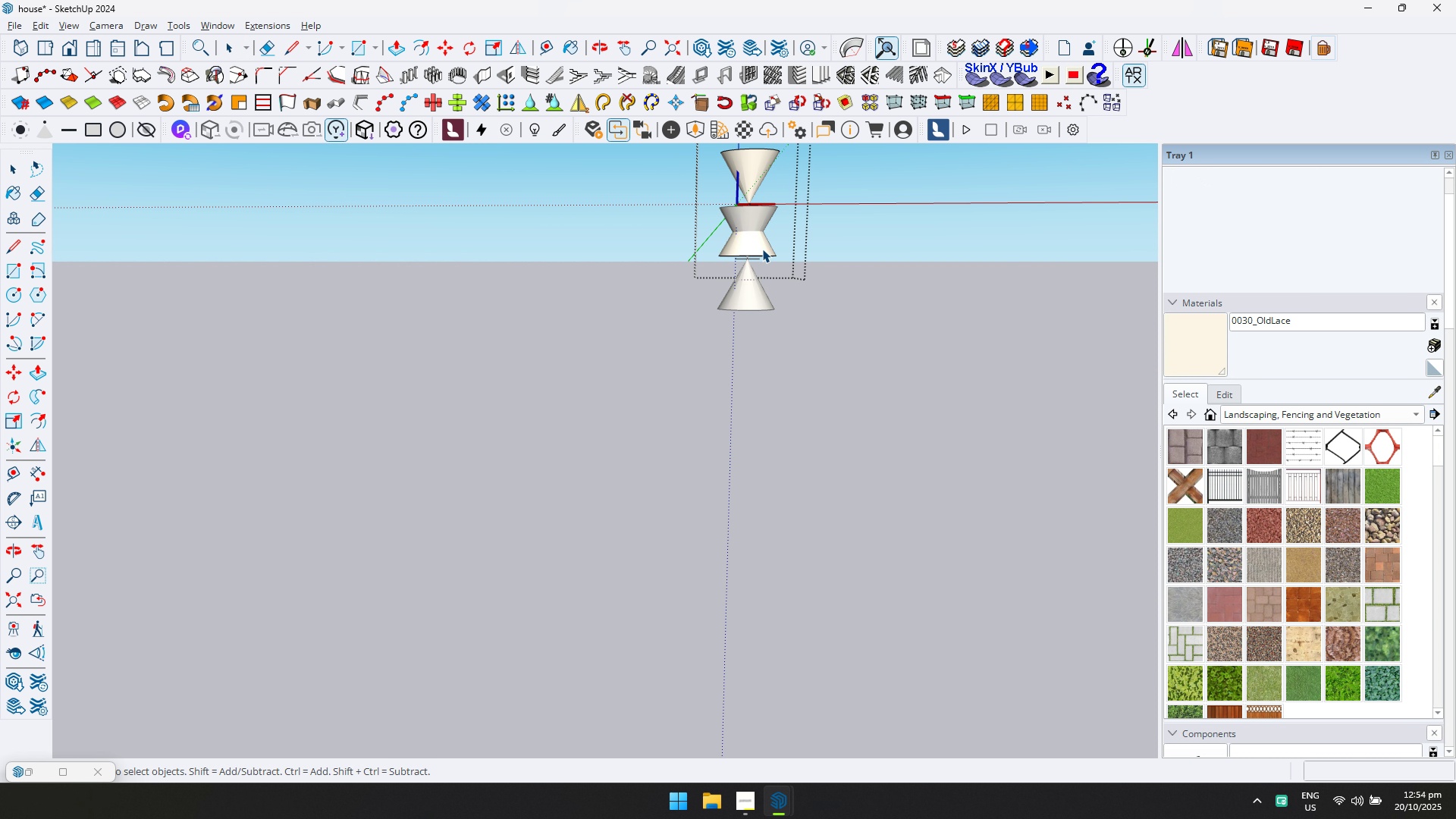 
key(Escape)
 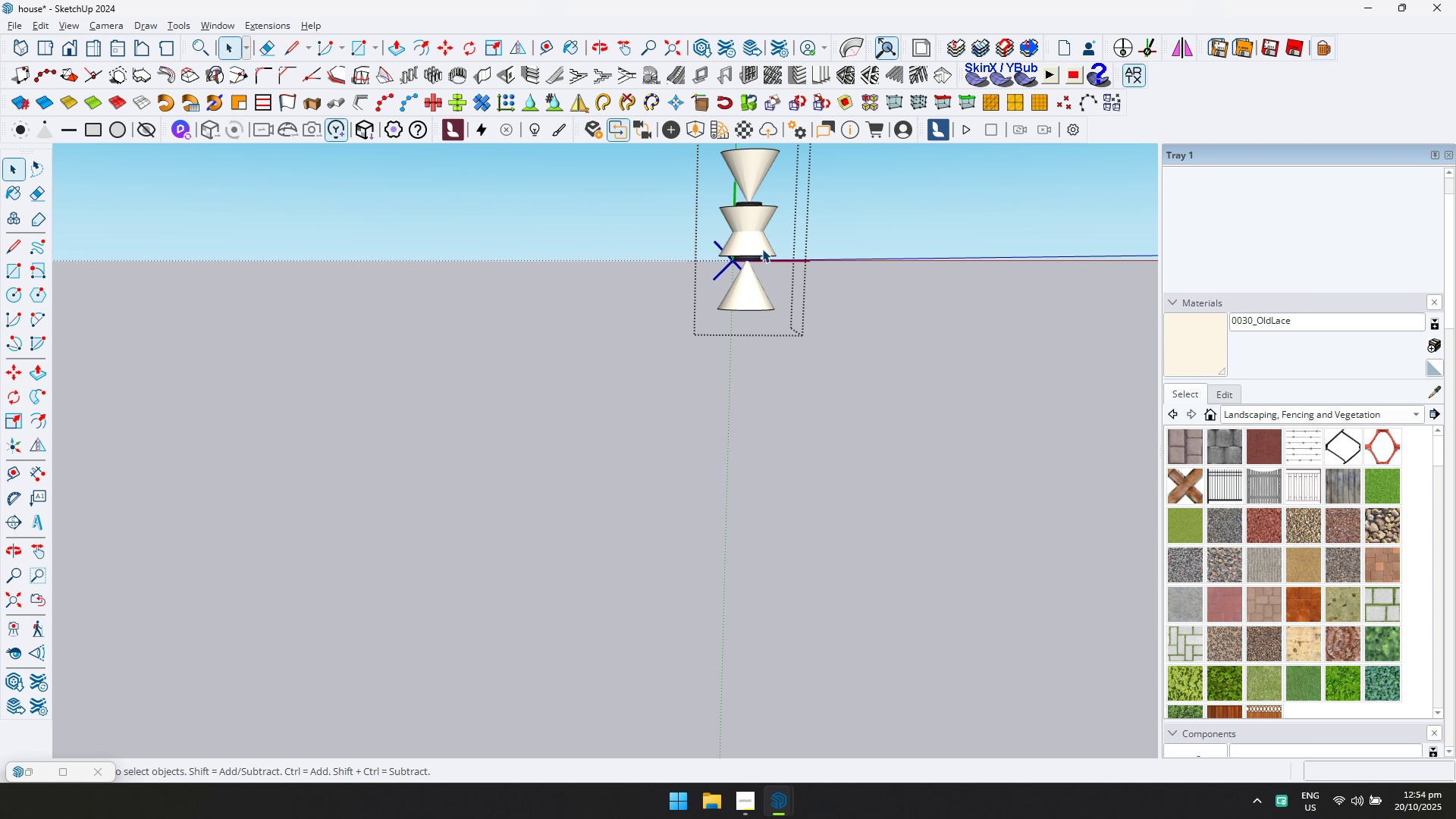 
key(Escape)
 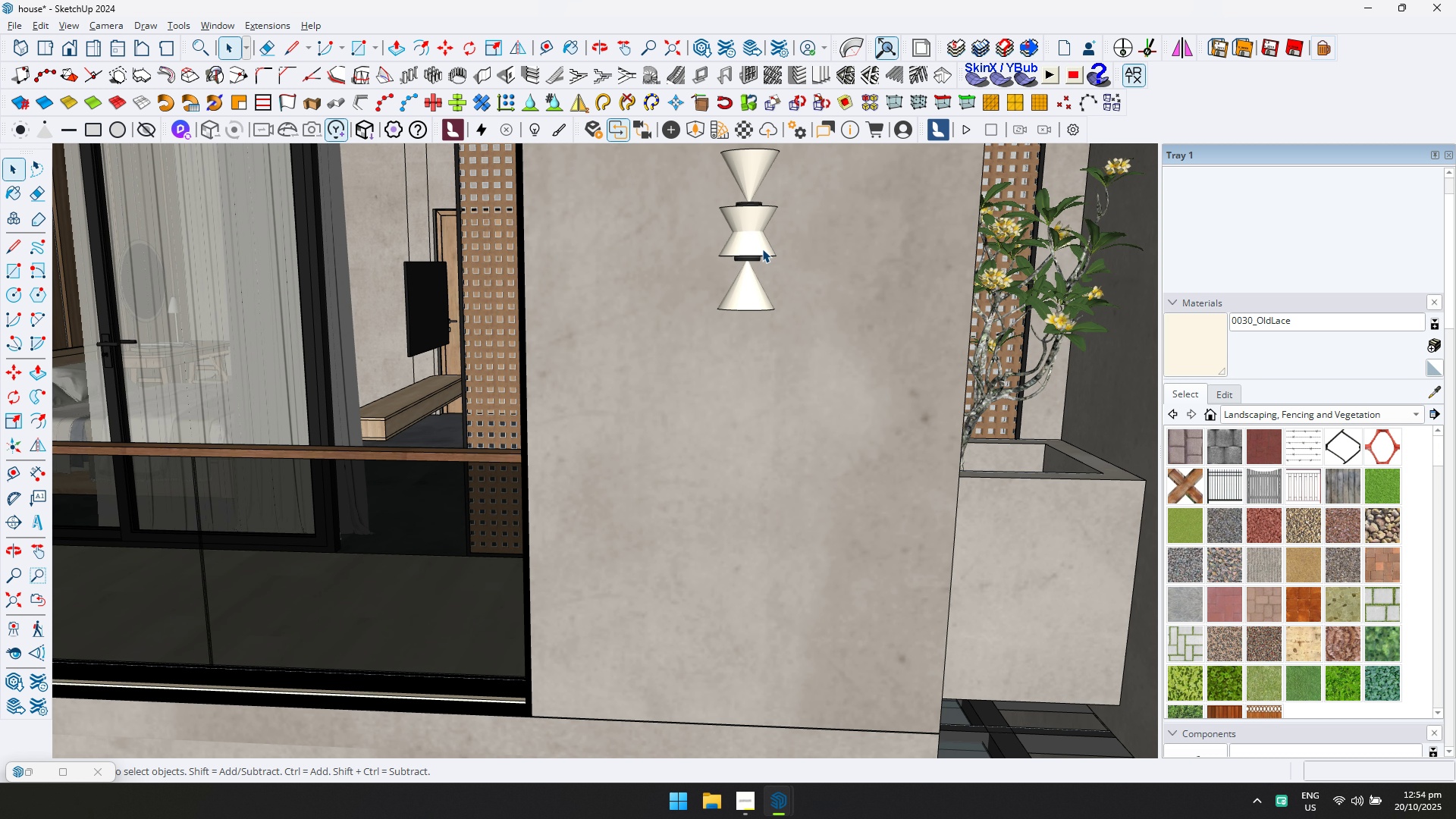 
scroll: coordinate [754, 231], scroll_direction: down, amount: 21.0
 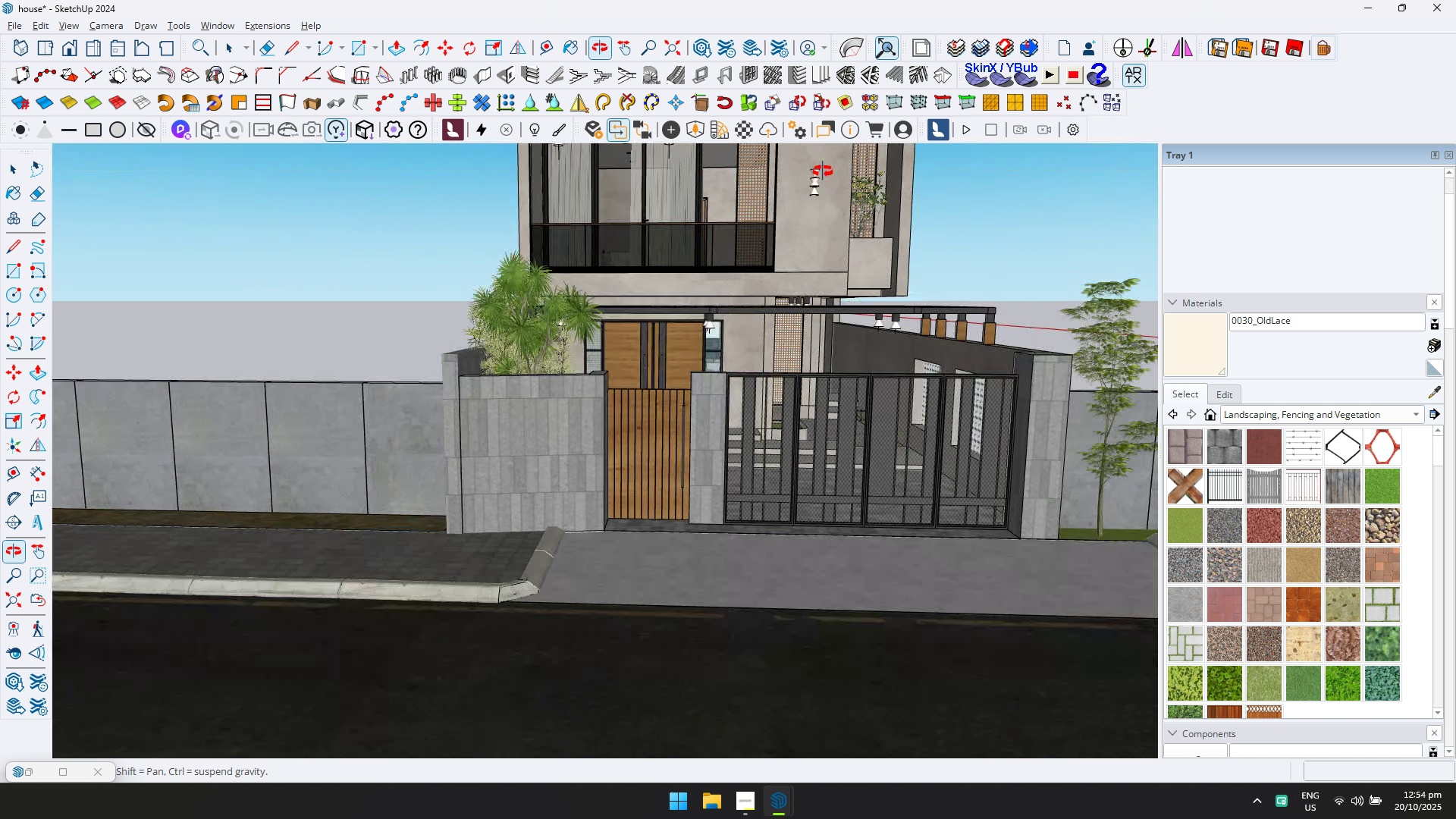 
hold_key(key=ShiftLeft, duration=0.47)
 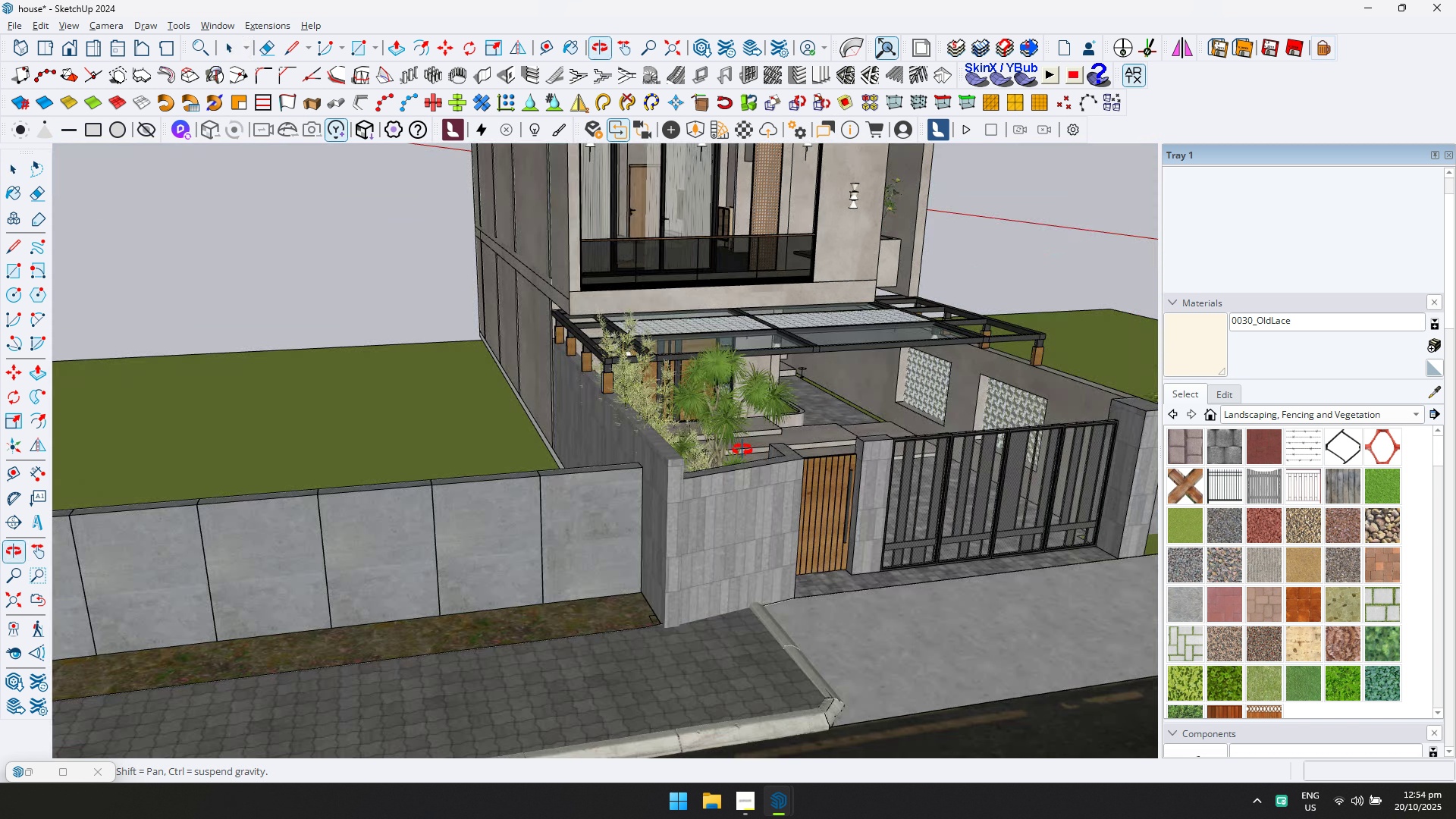 
key(Shift+ShiftLeft)
 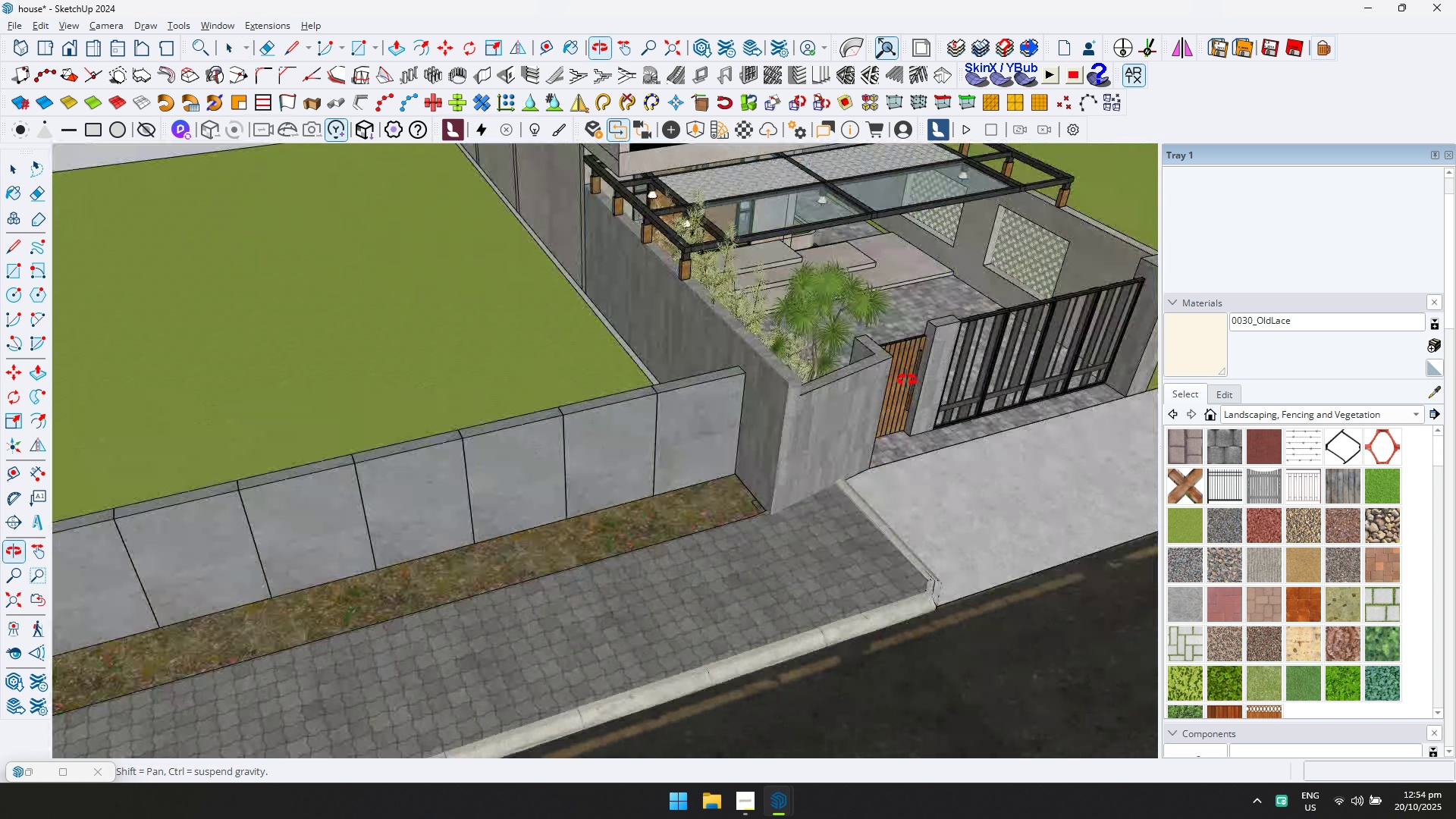 
key(Shift+ShiftLeft)
 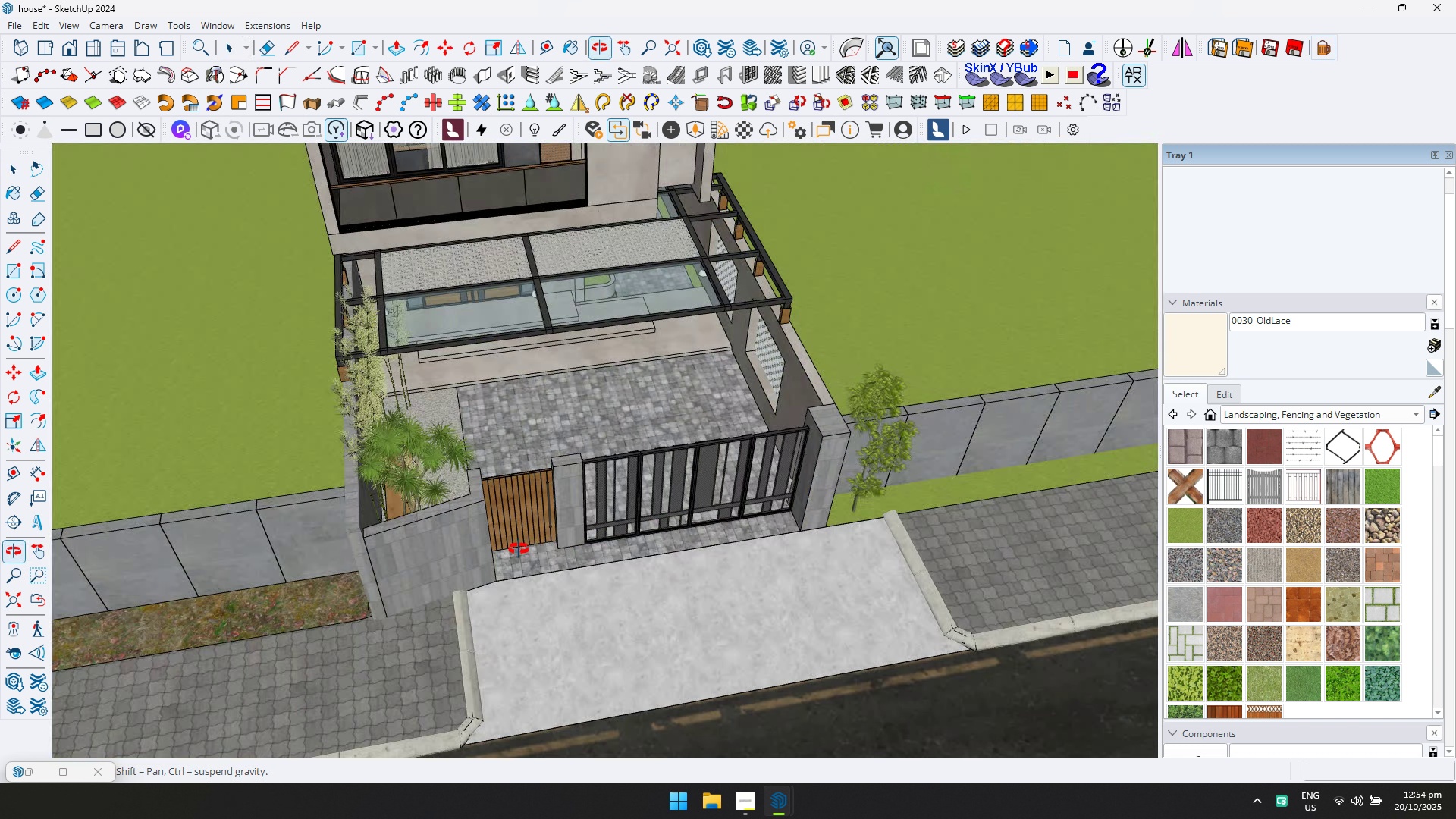 
scroll: coordinate [599, 366], scroll_direction: down, amount: 6.0
 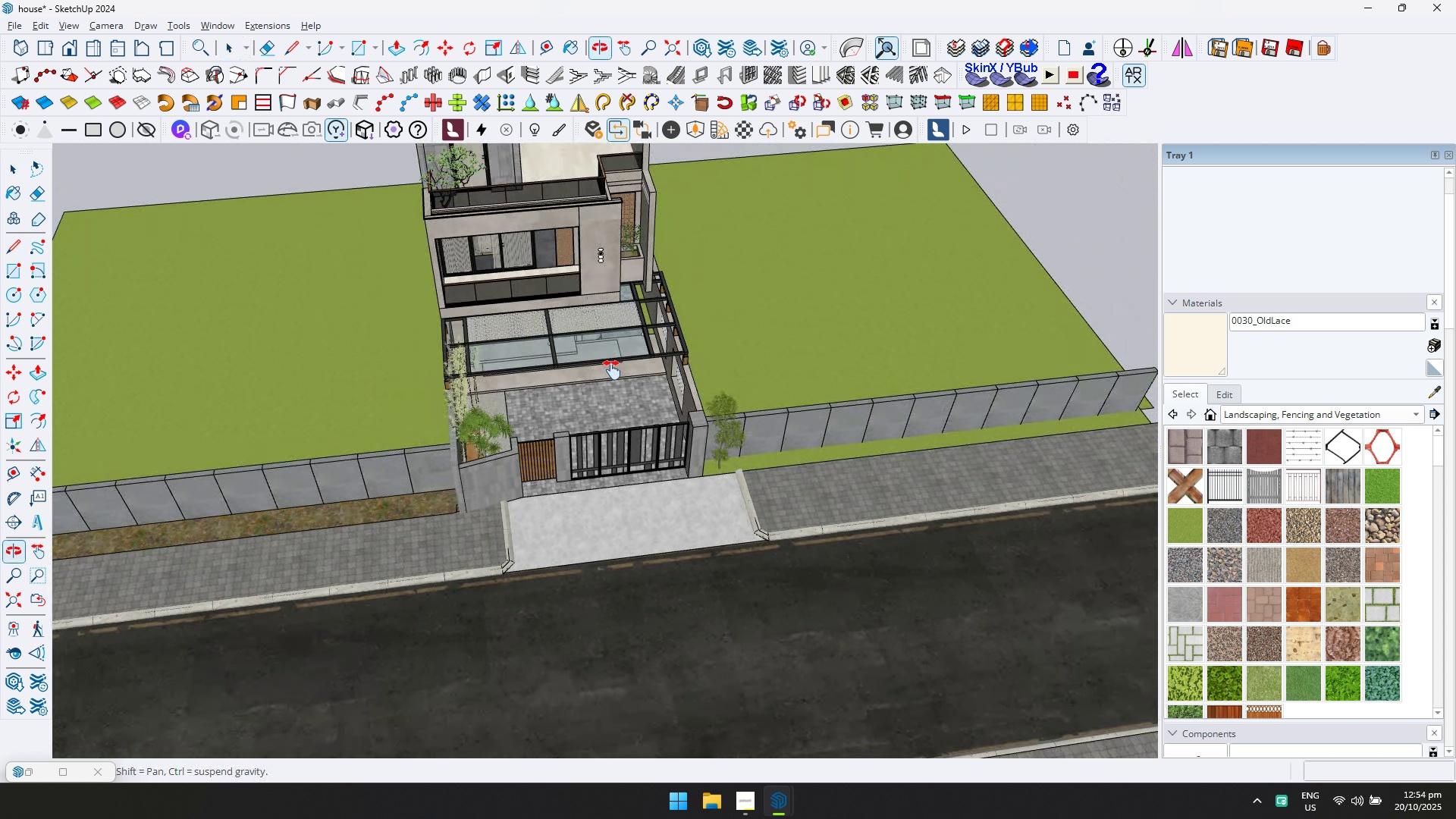 
key(Shift+ShiftLeft)
 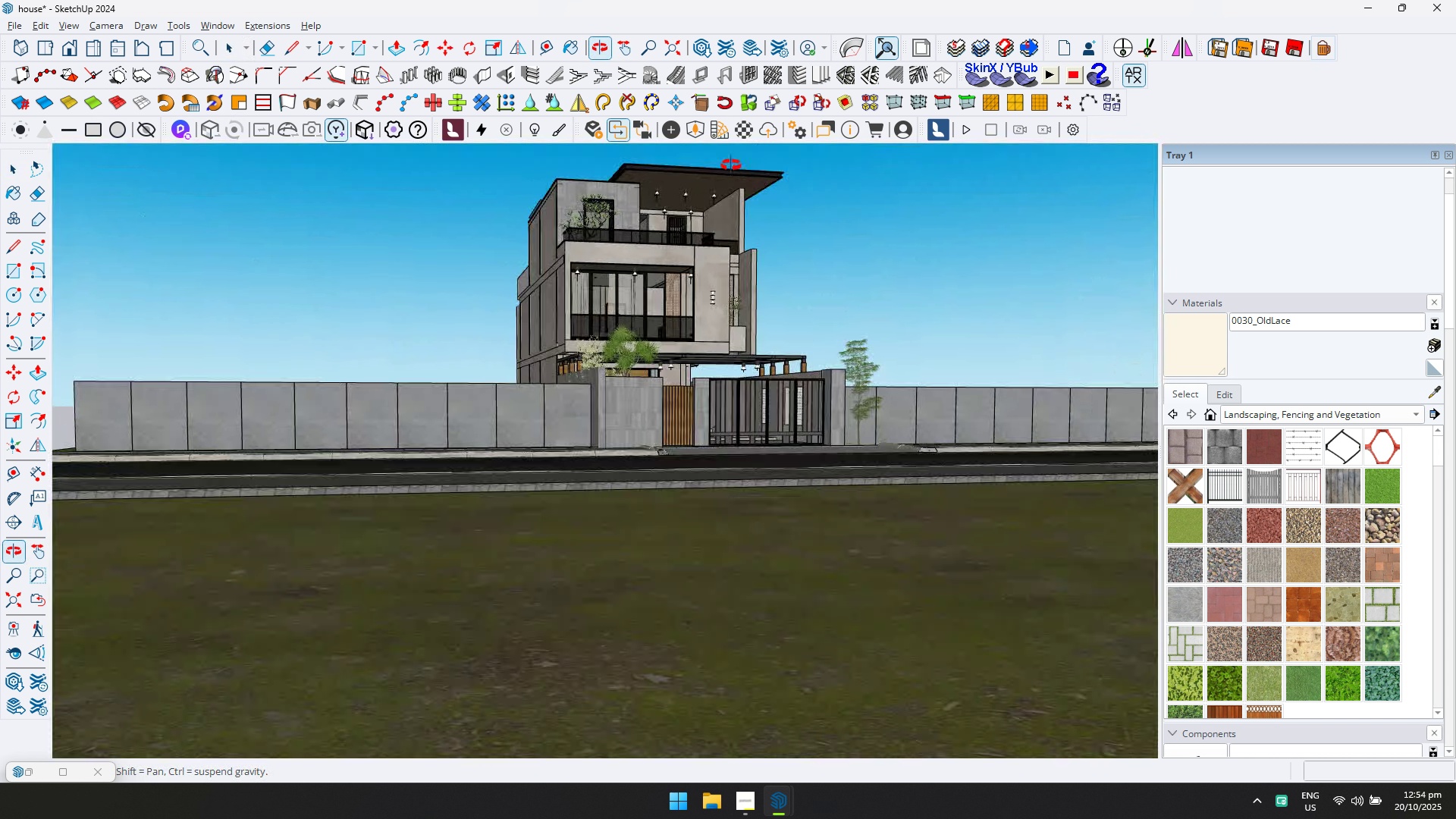 
scroll: coordinate [658, 274], scroll_direction: up, amount: 8.0
 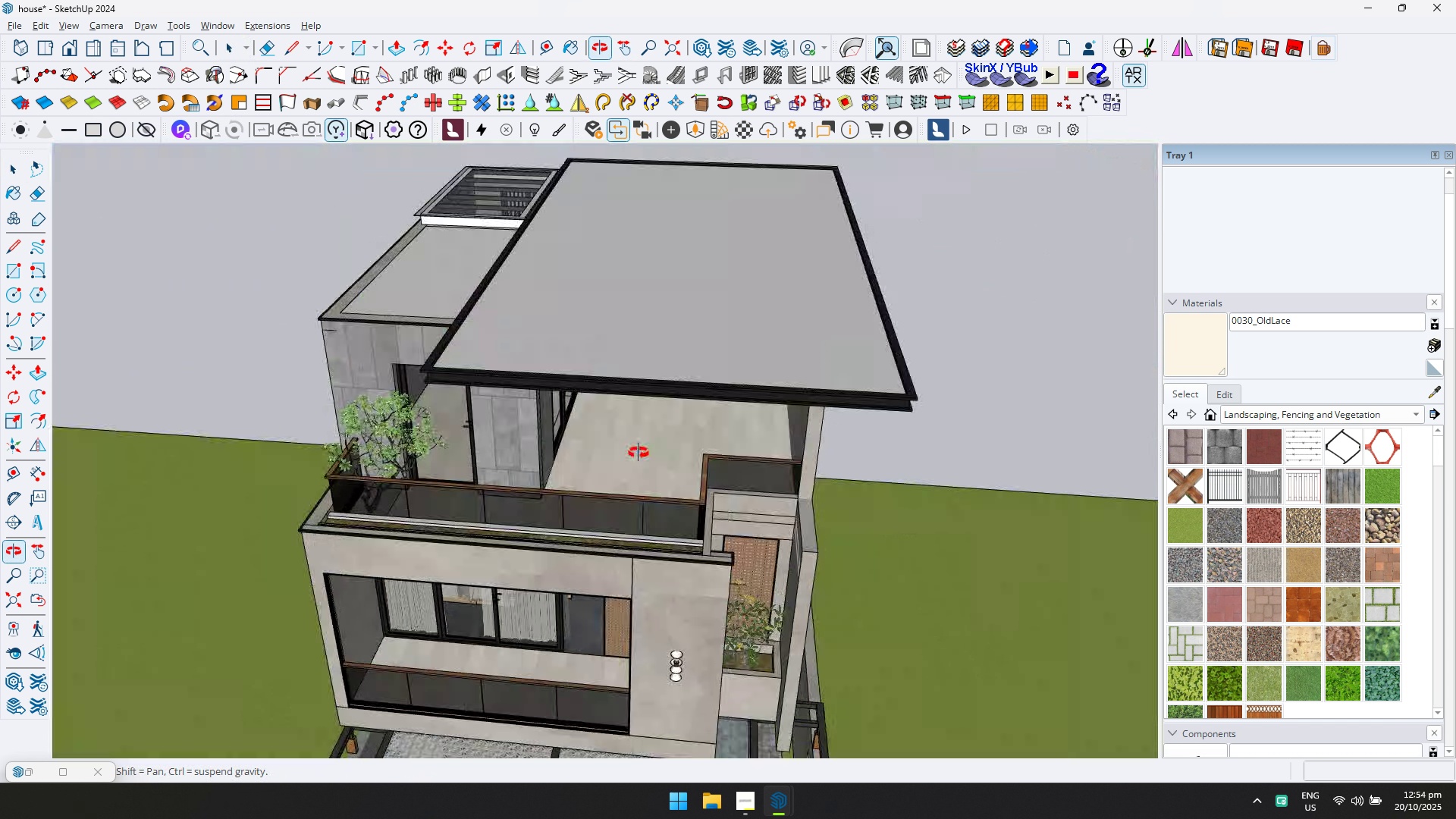 
key(Shift+ShiftLeft)
 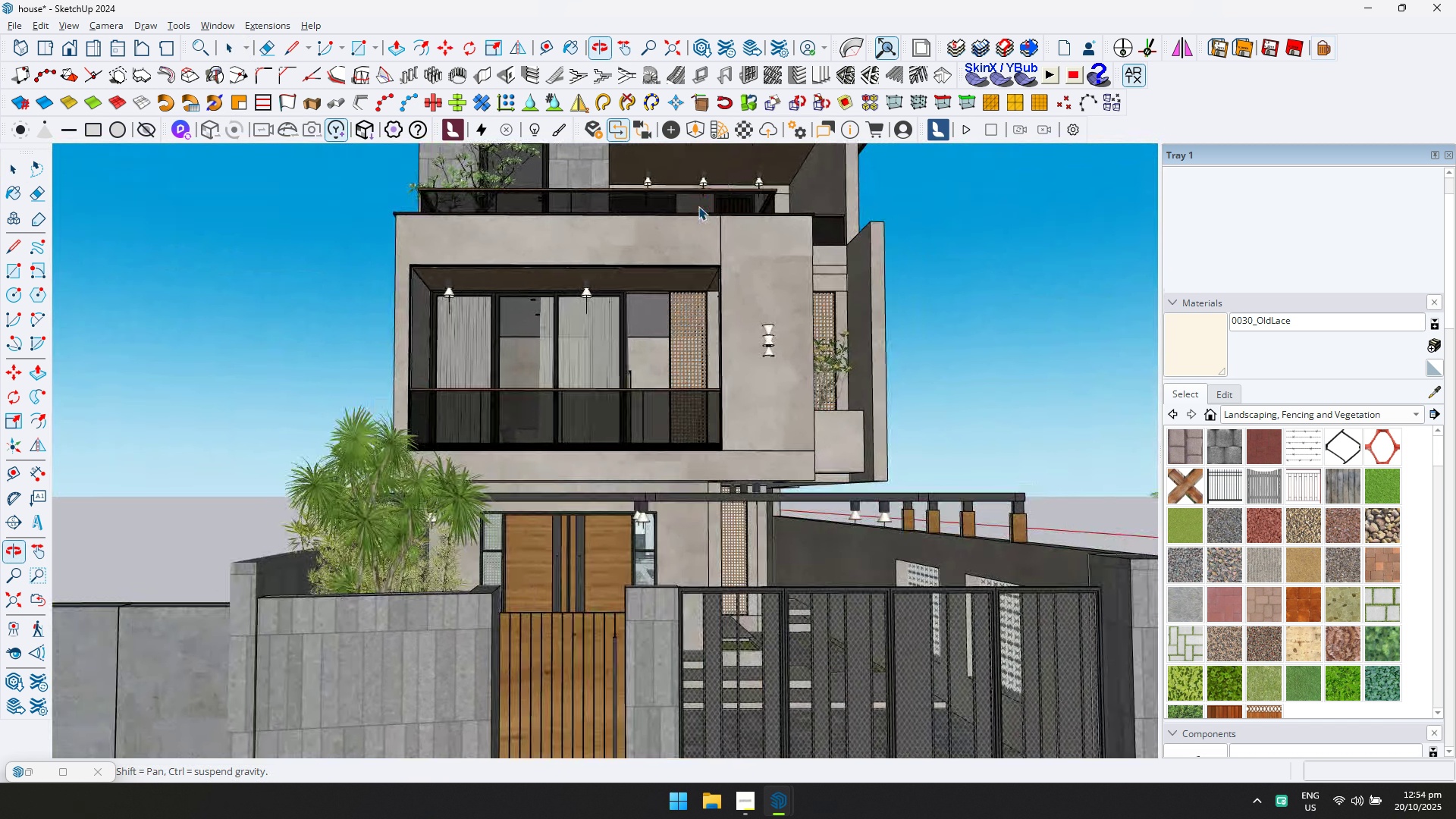 
scroll: coordinate [699, 350], scroll_direction: down, amount: 5.0
 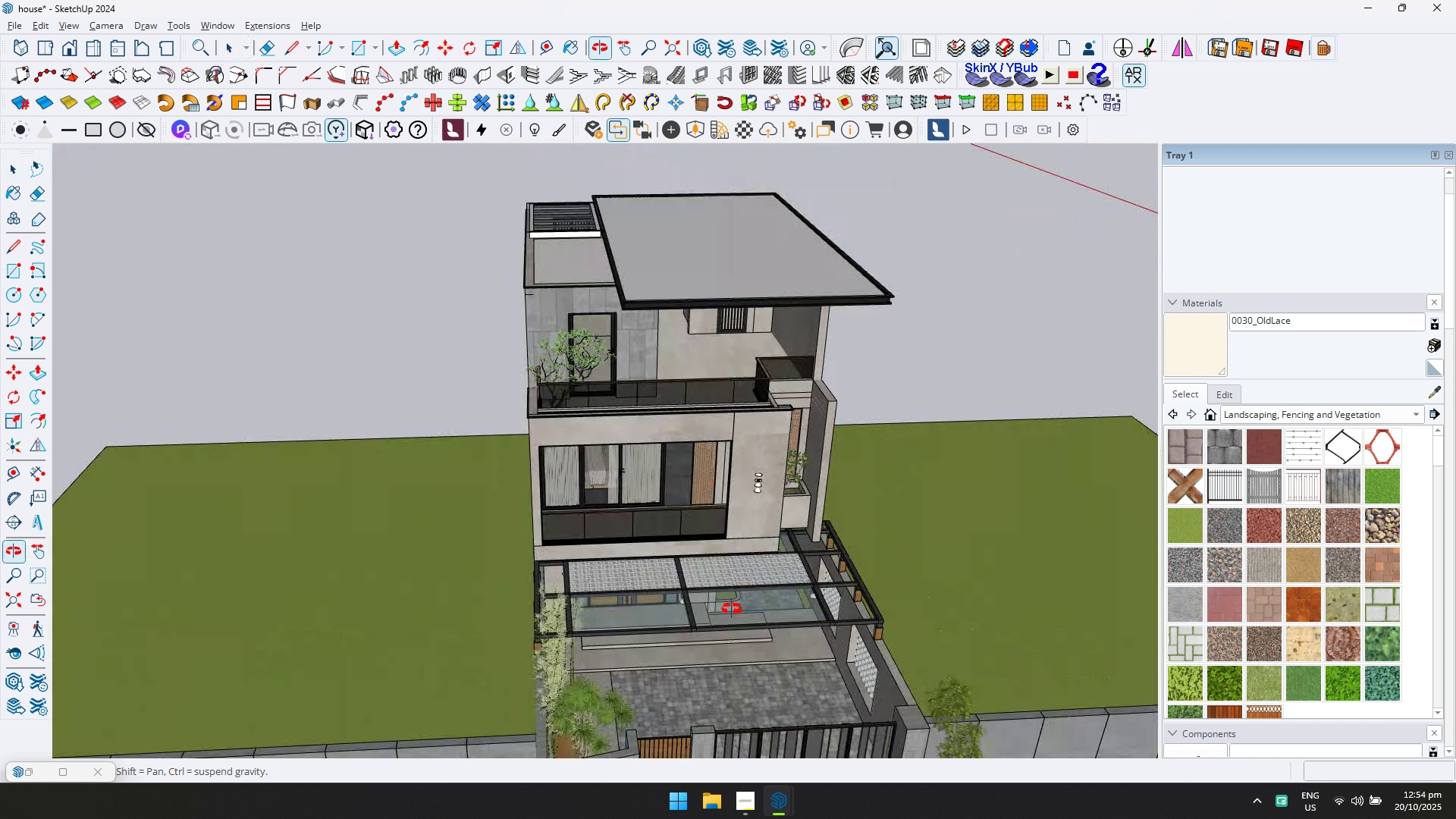 
hold_key(key=ShiftLeft, duration=0.31)
 